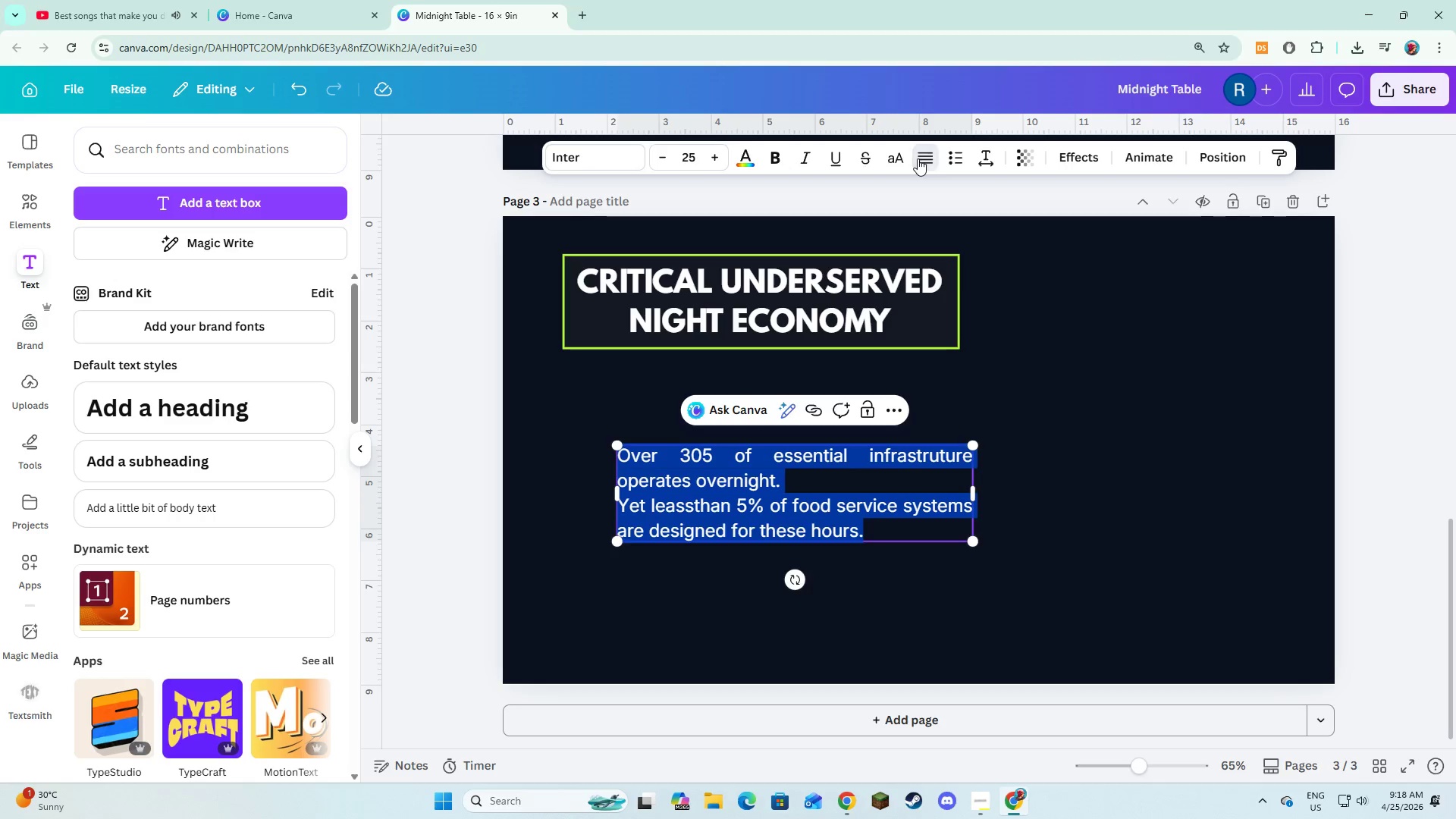 
double_click([918, 158])
 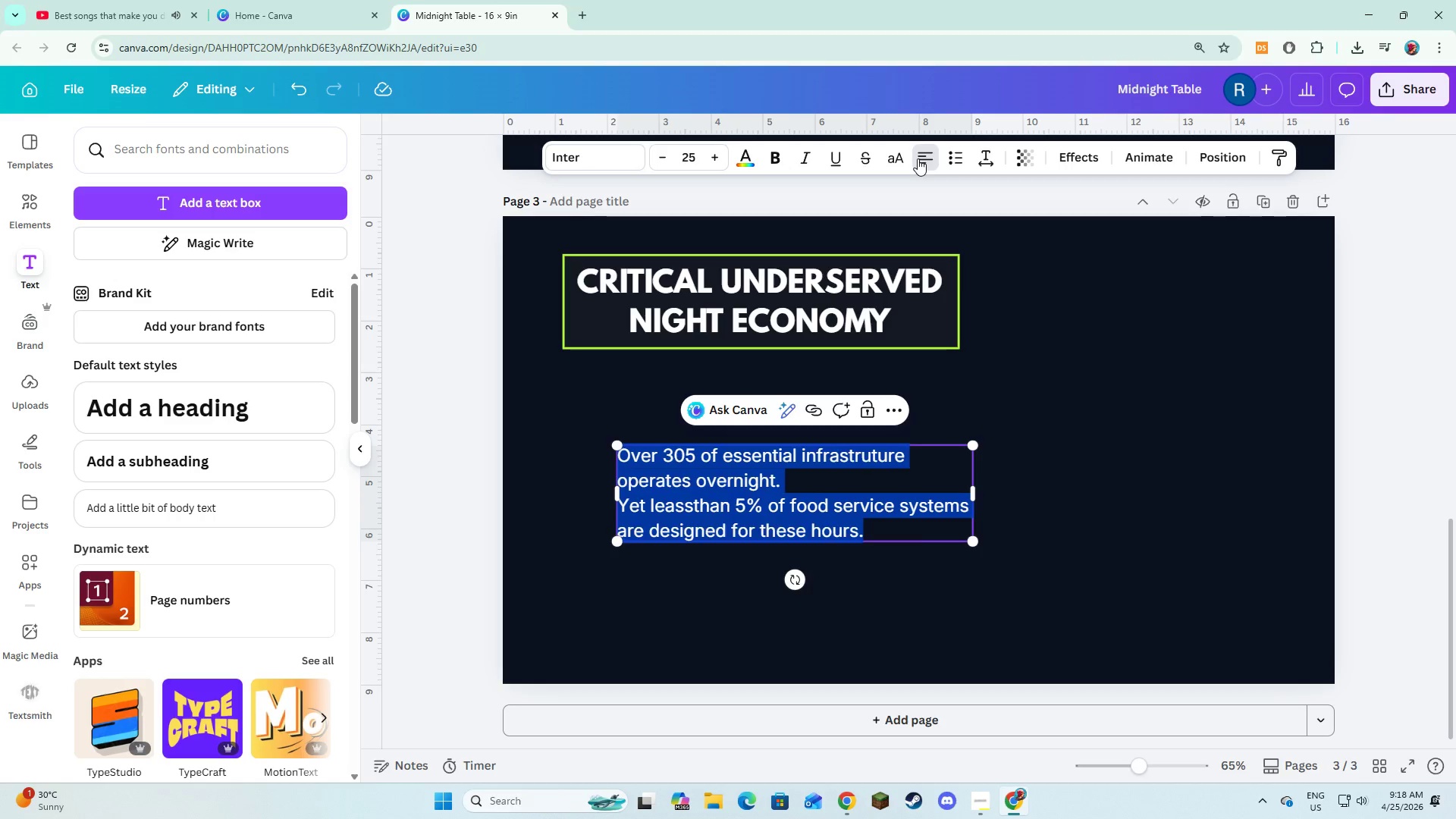 
double_click([918, 158])
 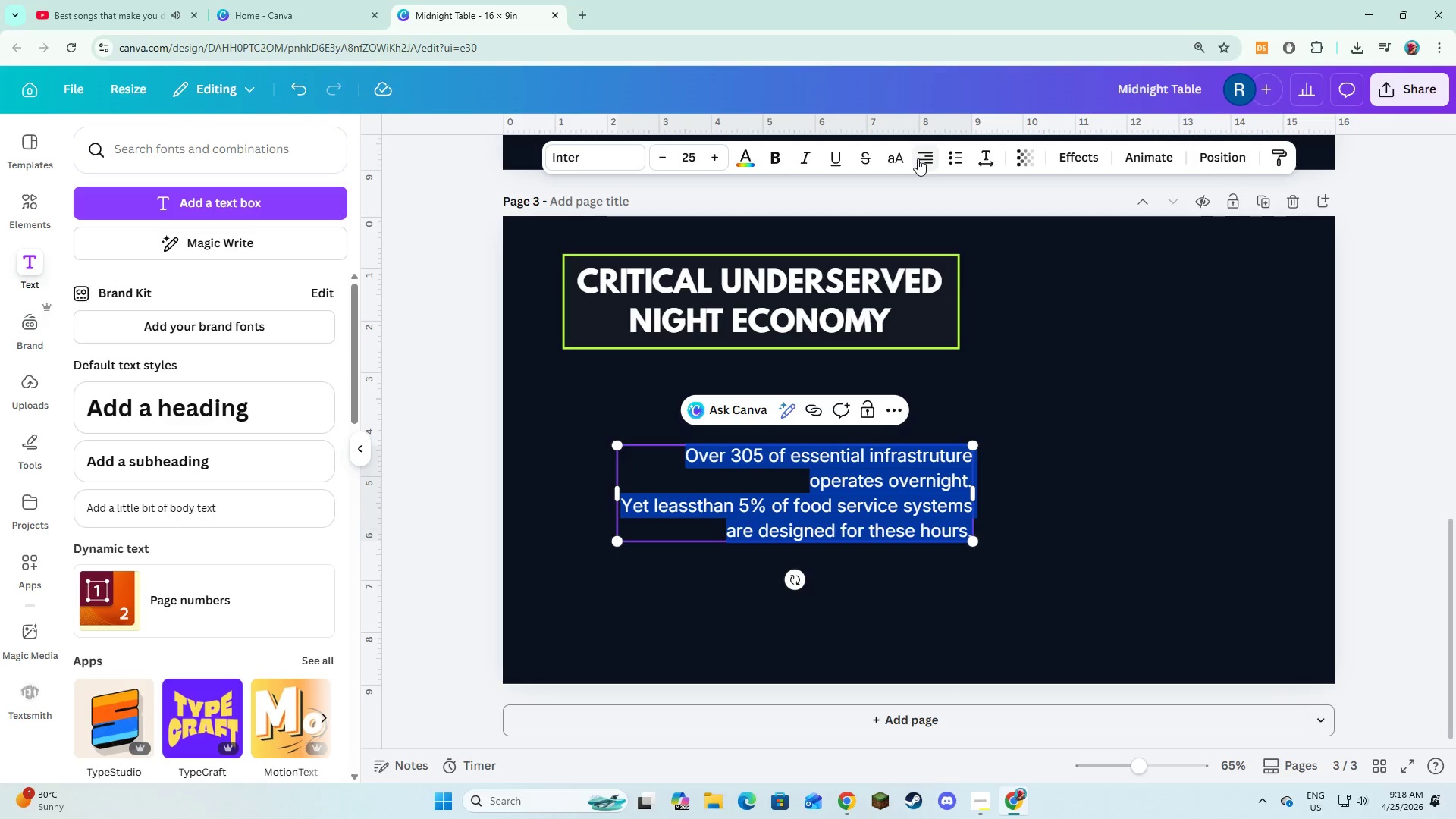 
left_click([918, 158])
 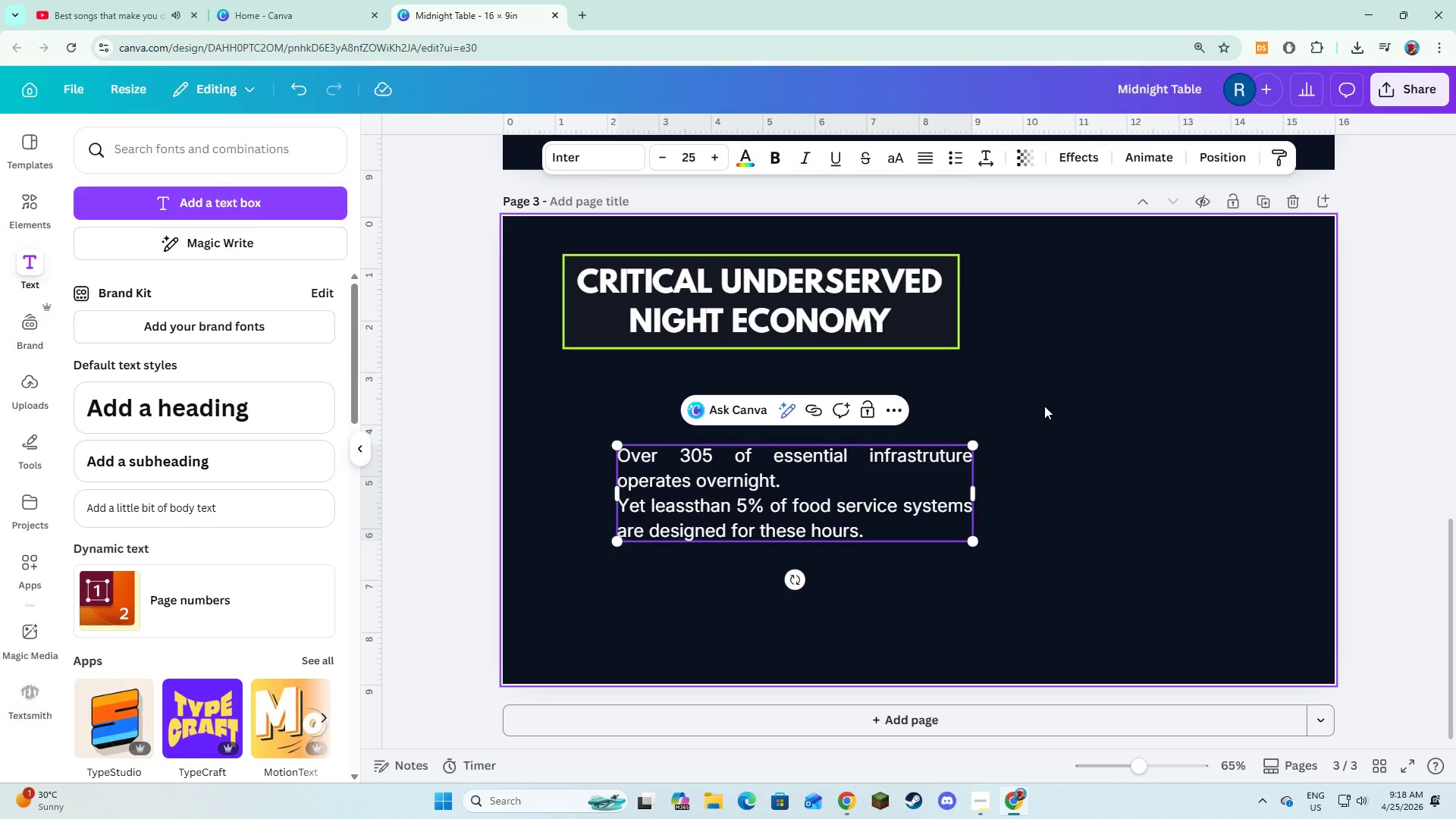 
double_click([811, 483])
 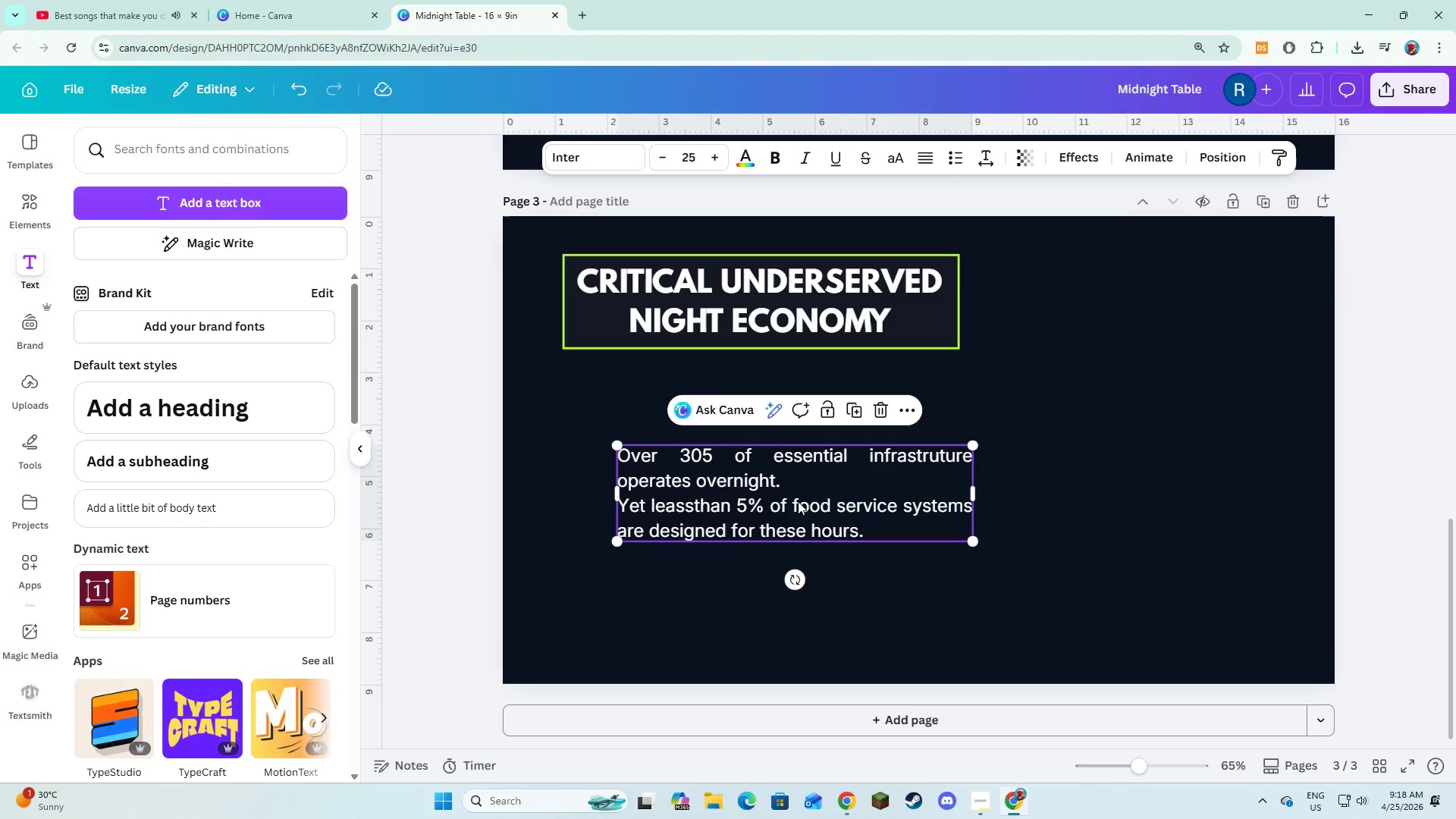 
left_click_drag(start_coordinate=[799, 501], to_coordinate=[748, 438])
 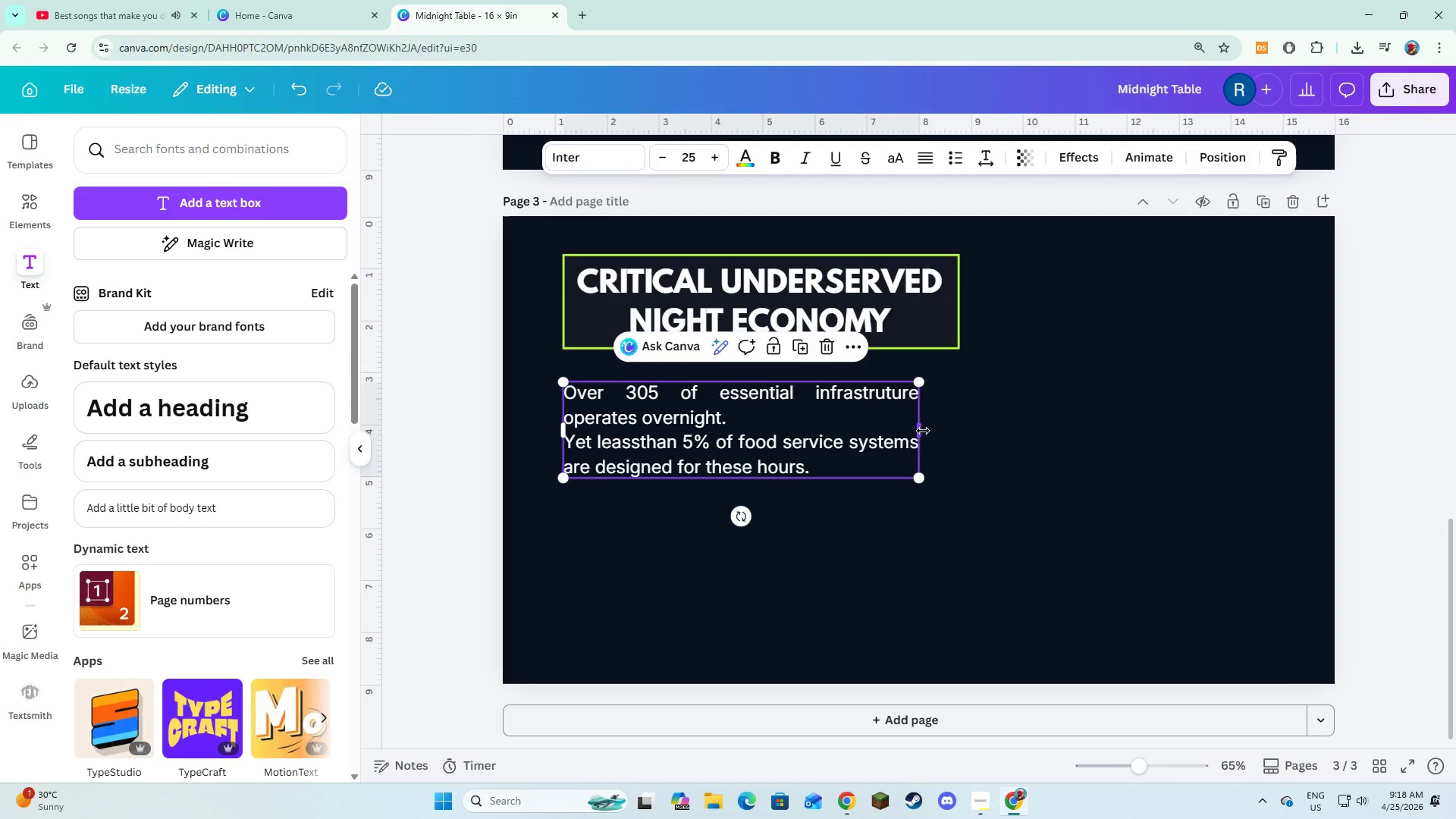 
left_click_drag(start_coordinate=[923, 431], to_coordinate=[964, 436])
 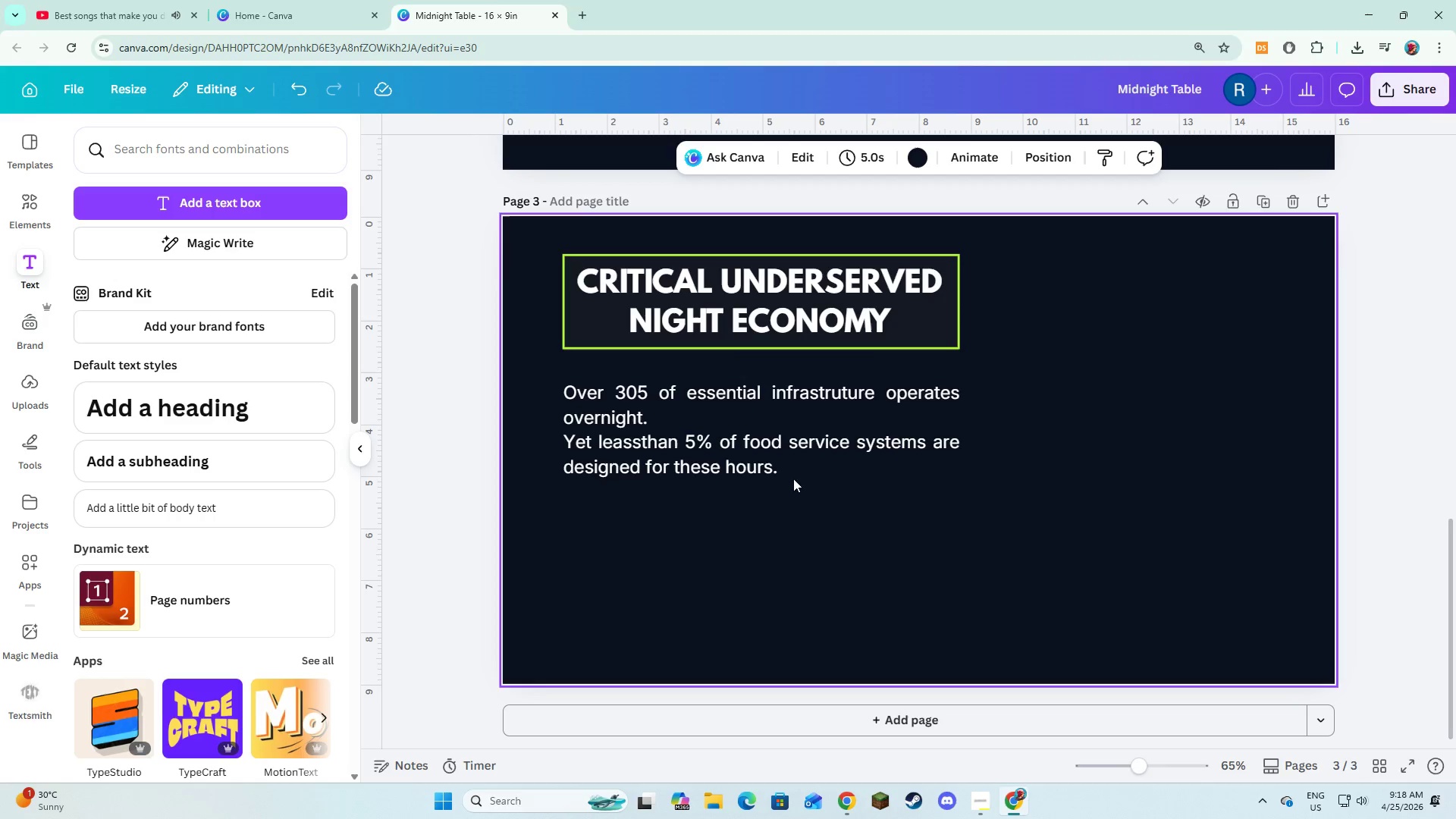 
left_click([708, 440])
 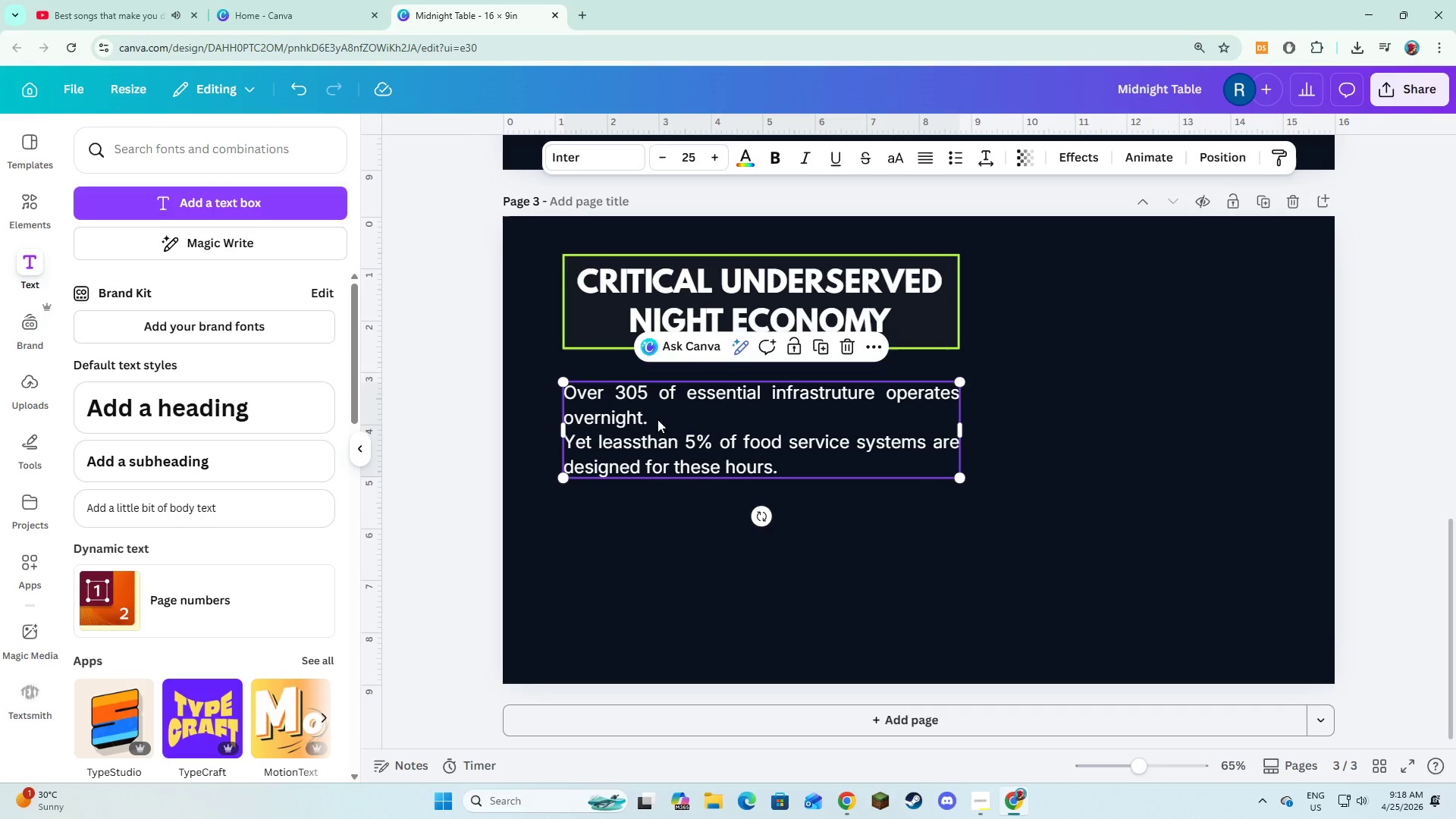 
double_click([658, 419])
 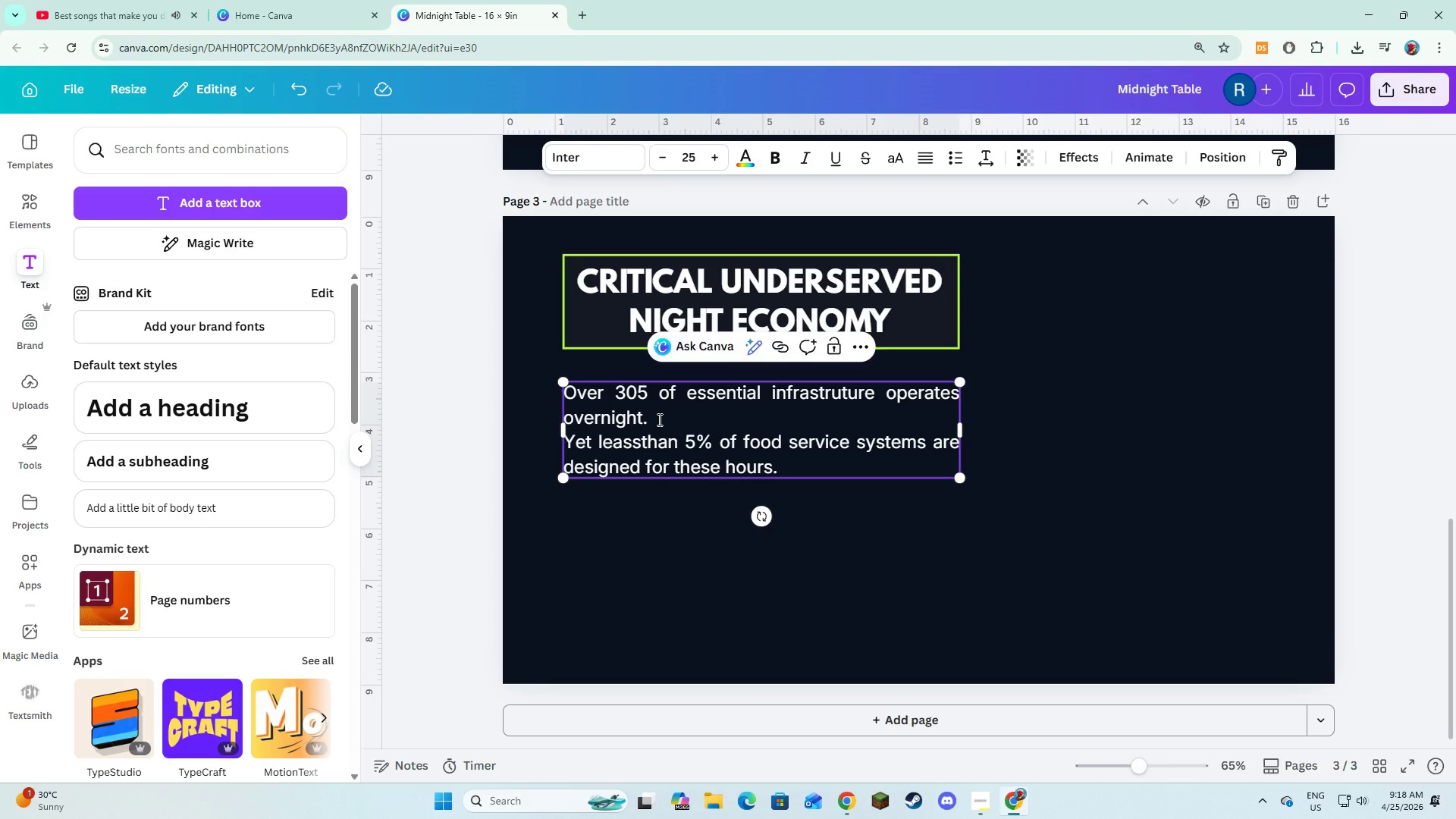 
left_click([658, 419])
 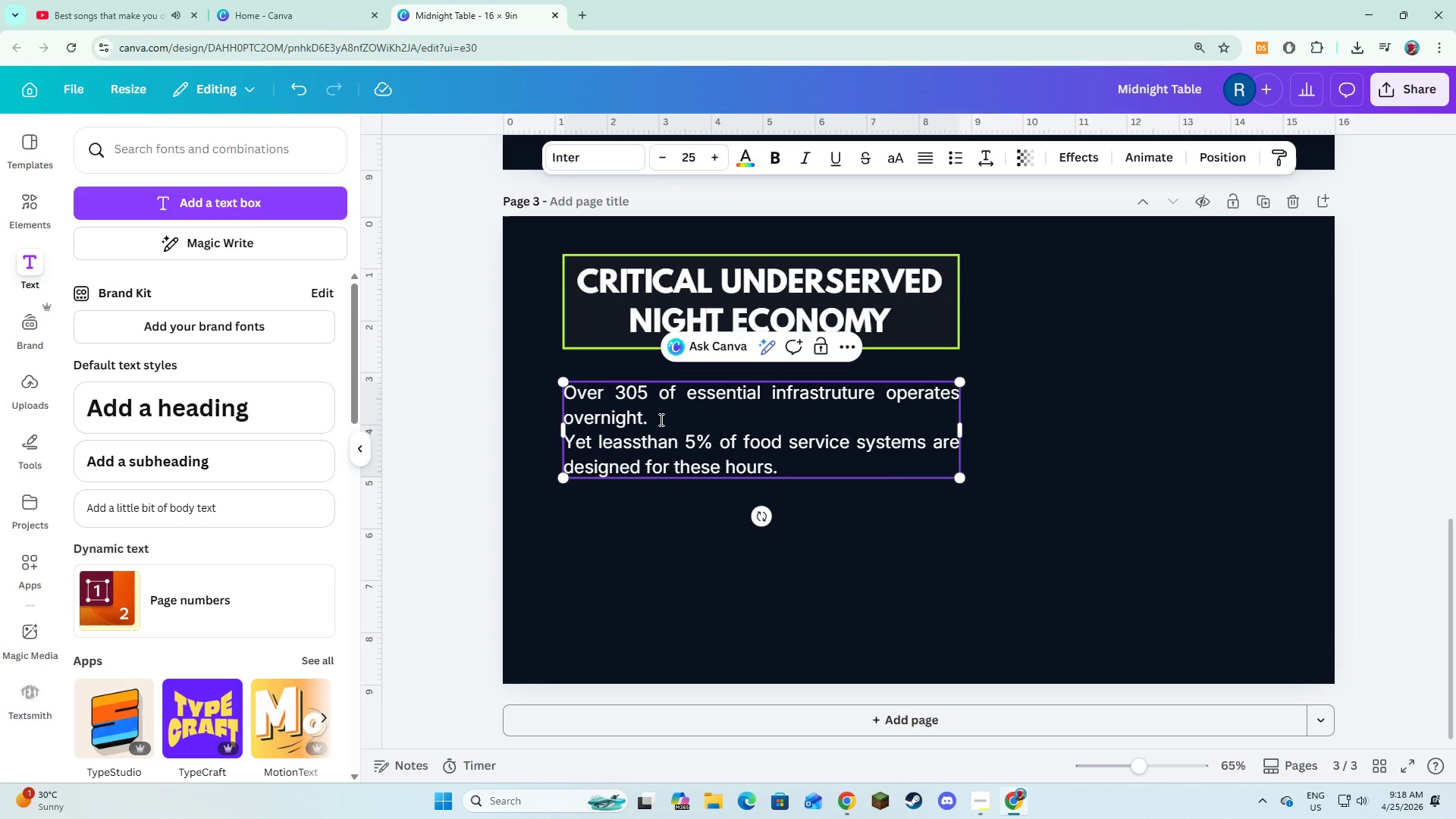 
key(Enter)
 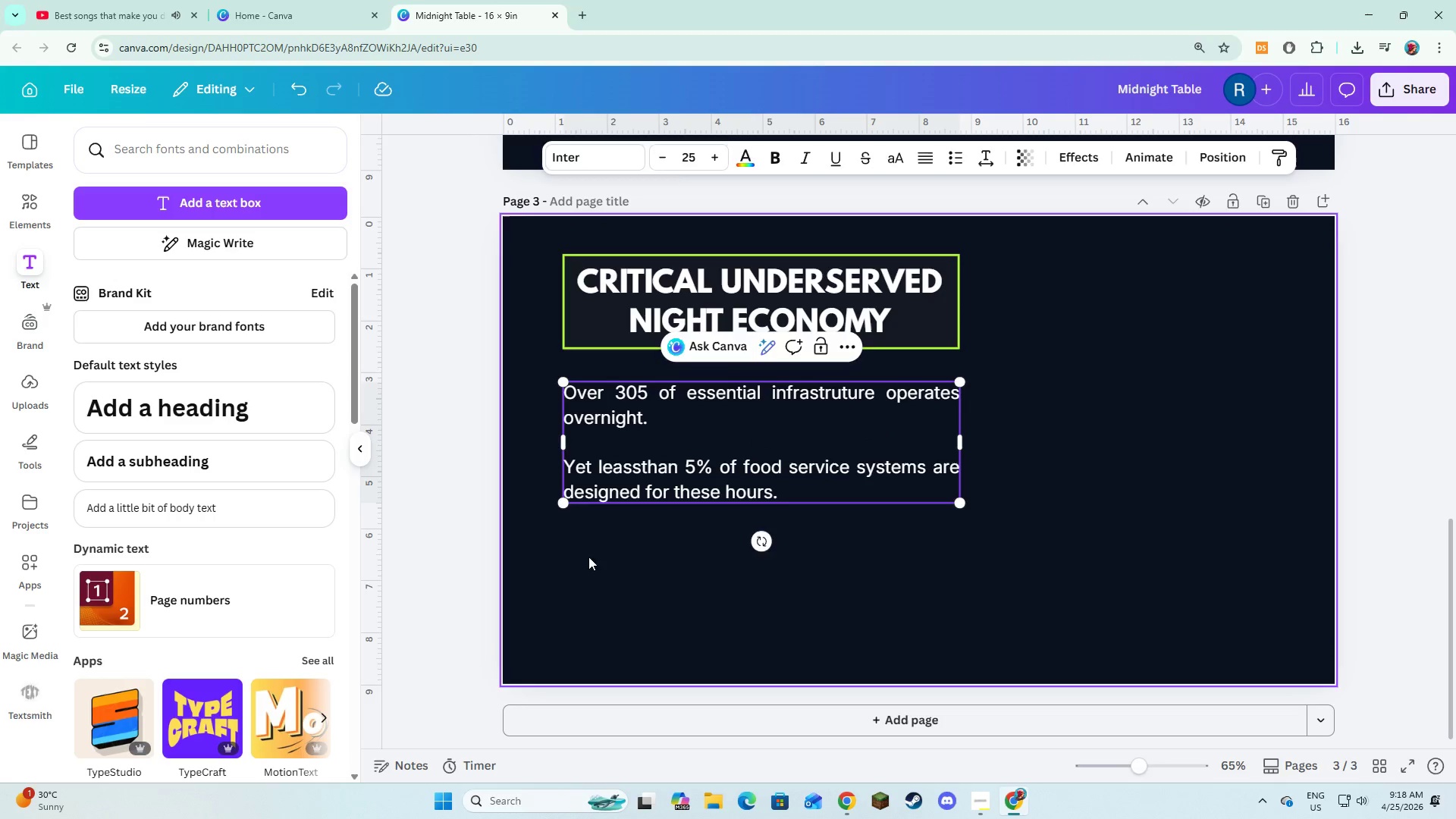 
double_click([637, 440])
 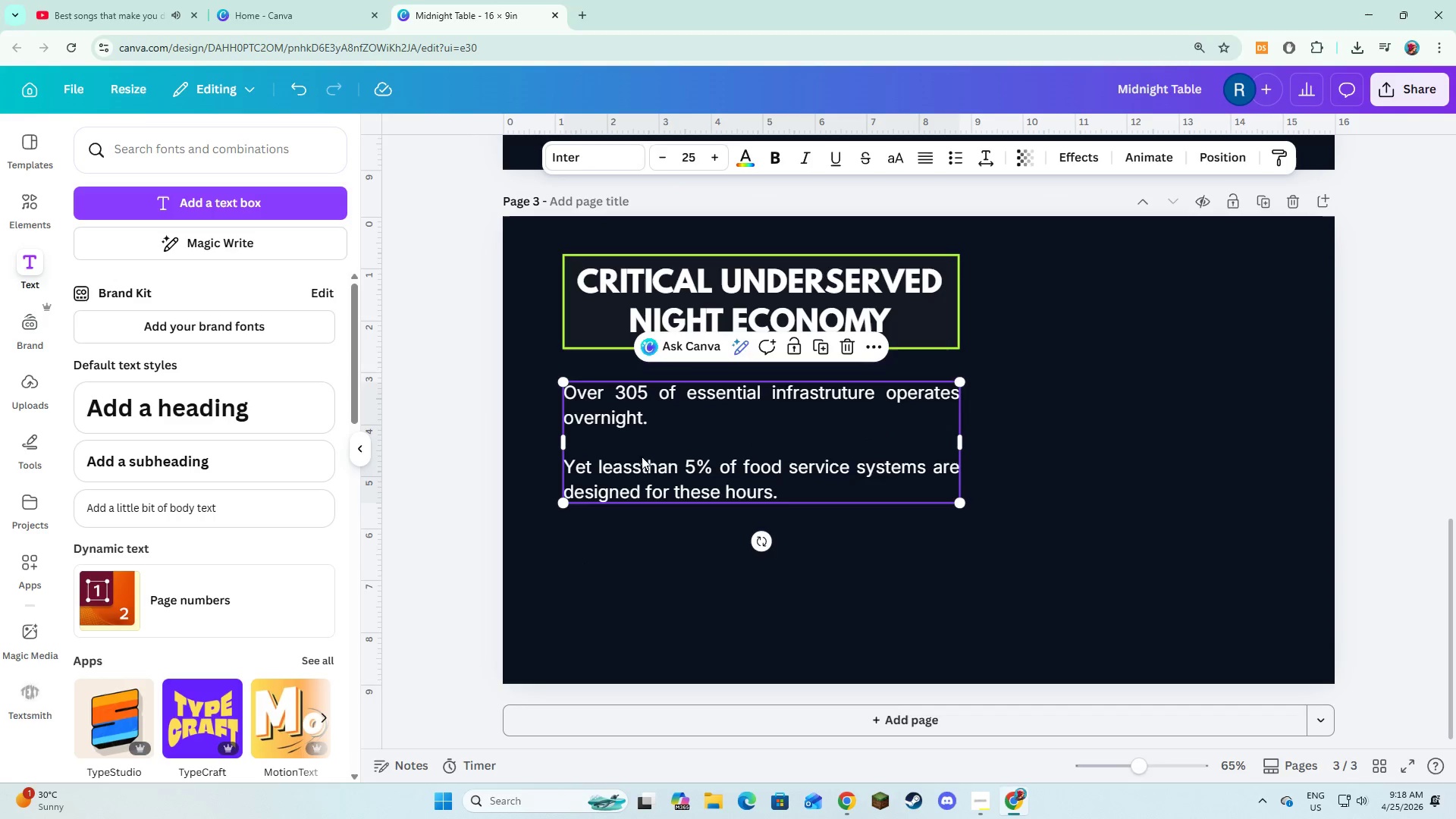 
left_click_drag(start_coordinate=[642, 457], to_coordinate=[645, 443])
 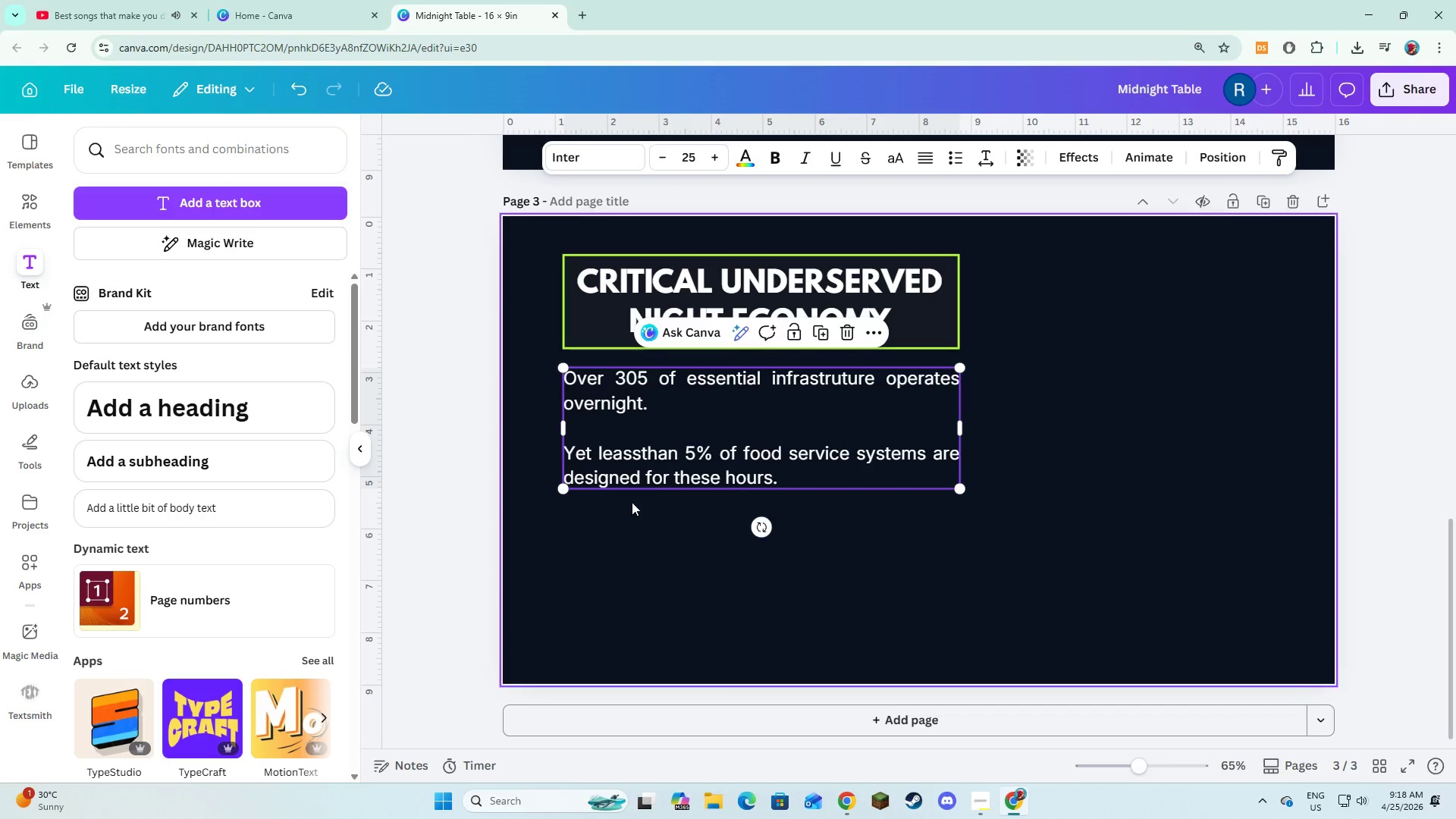 
left_click([632, 502])
 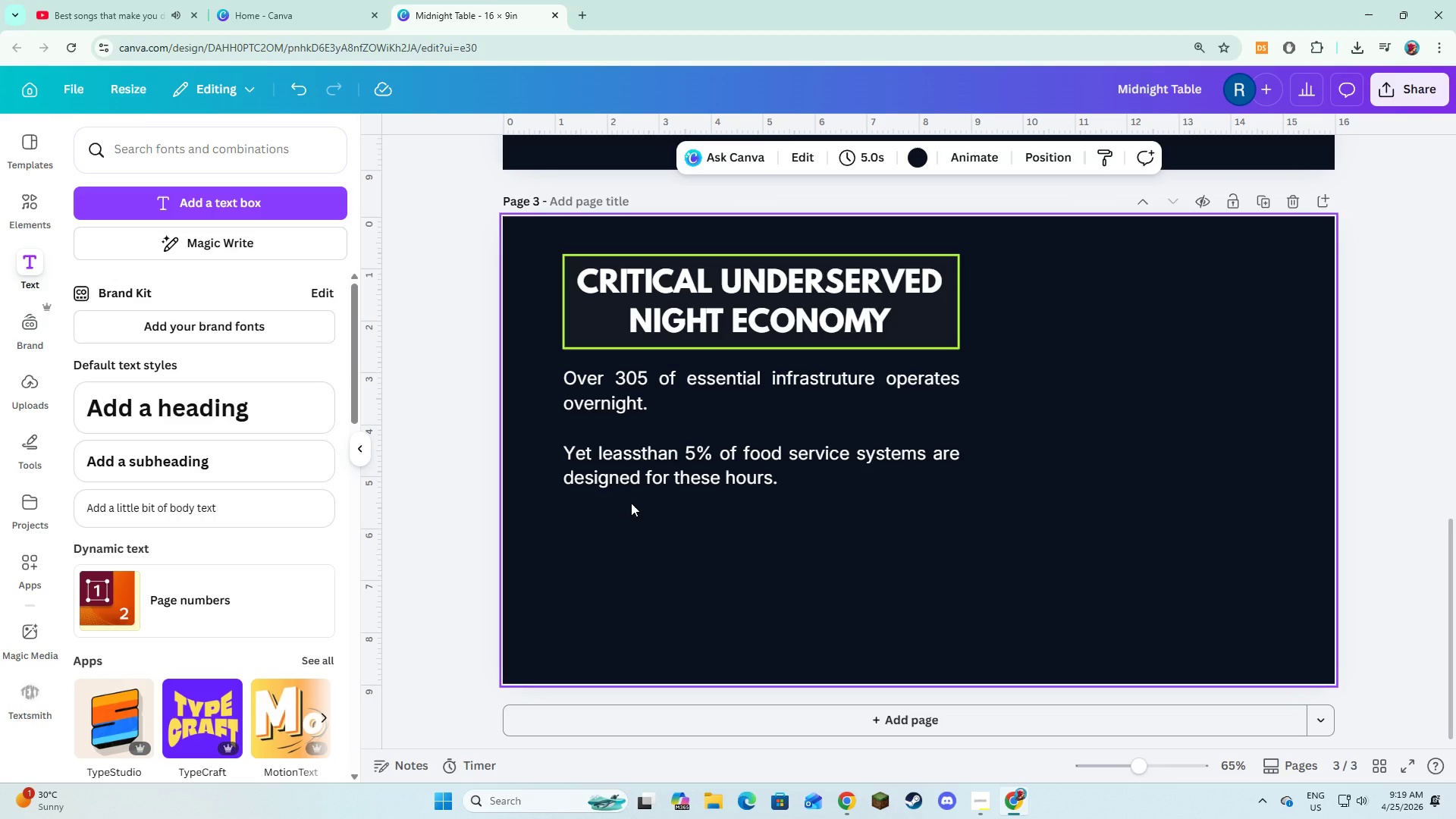 
left_click([658, 482])
 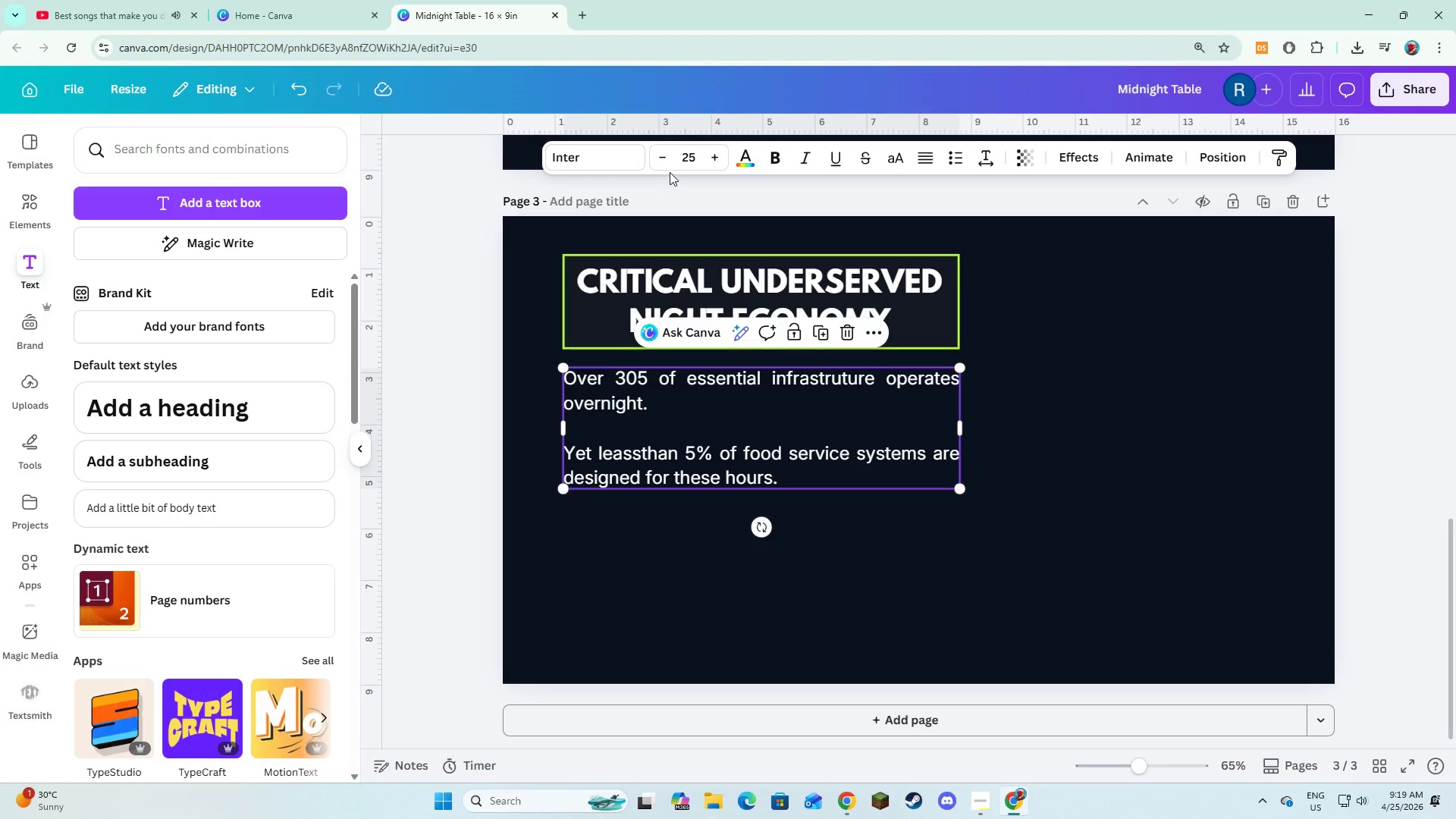 
double_click([670, 158])
 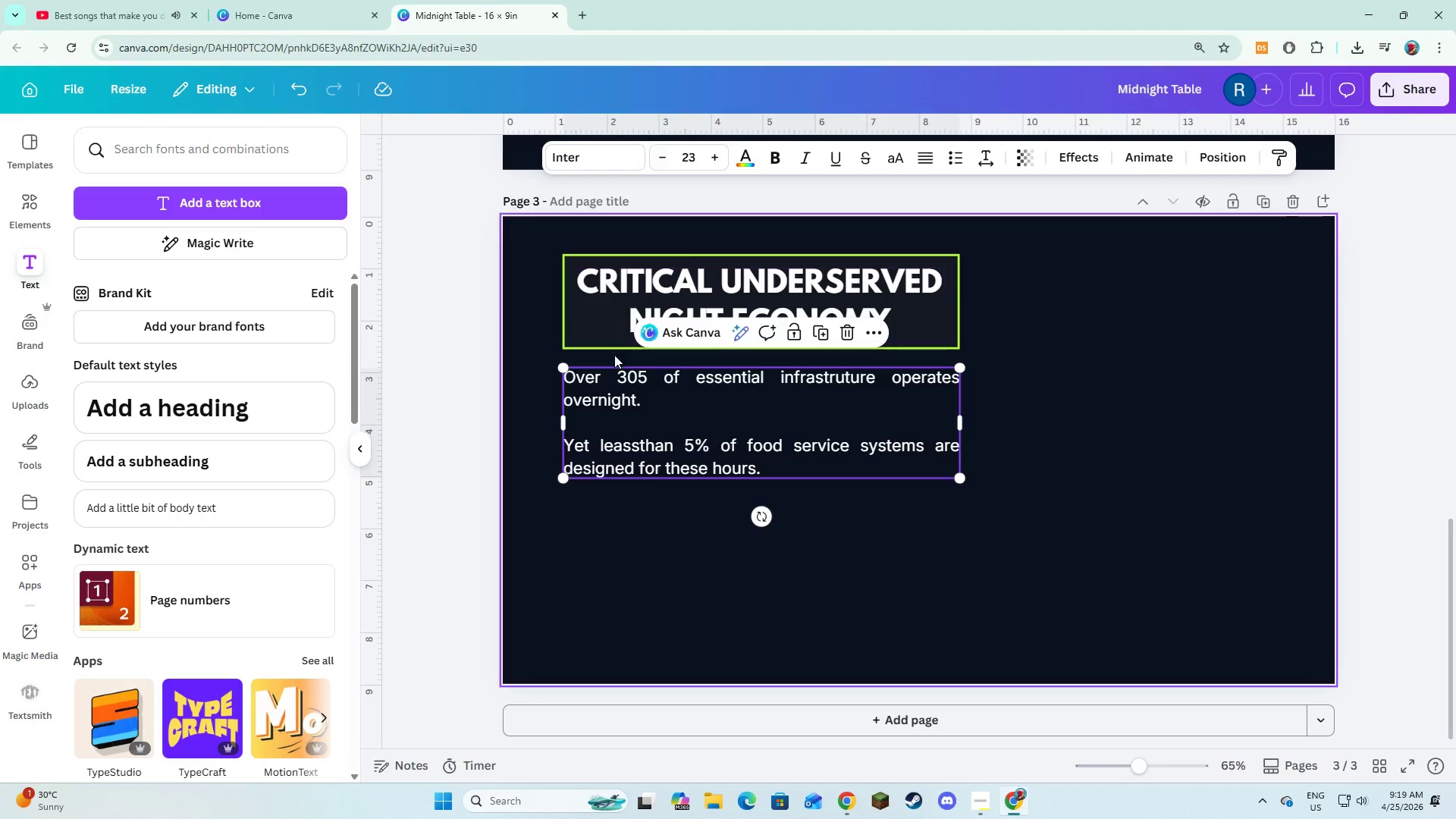 
left_click([650, 380])
 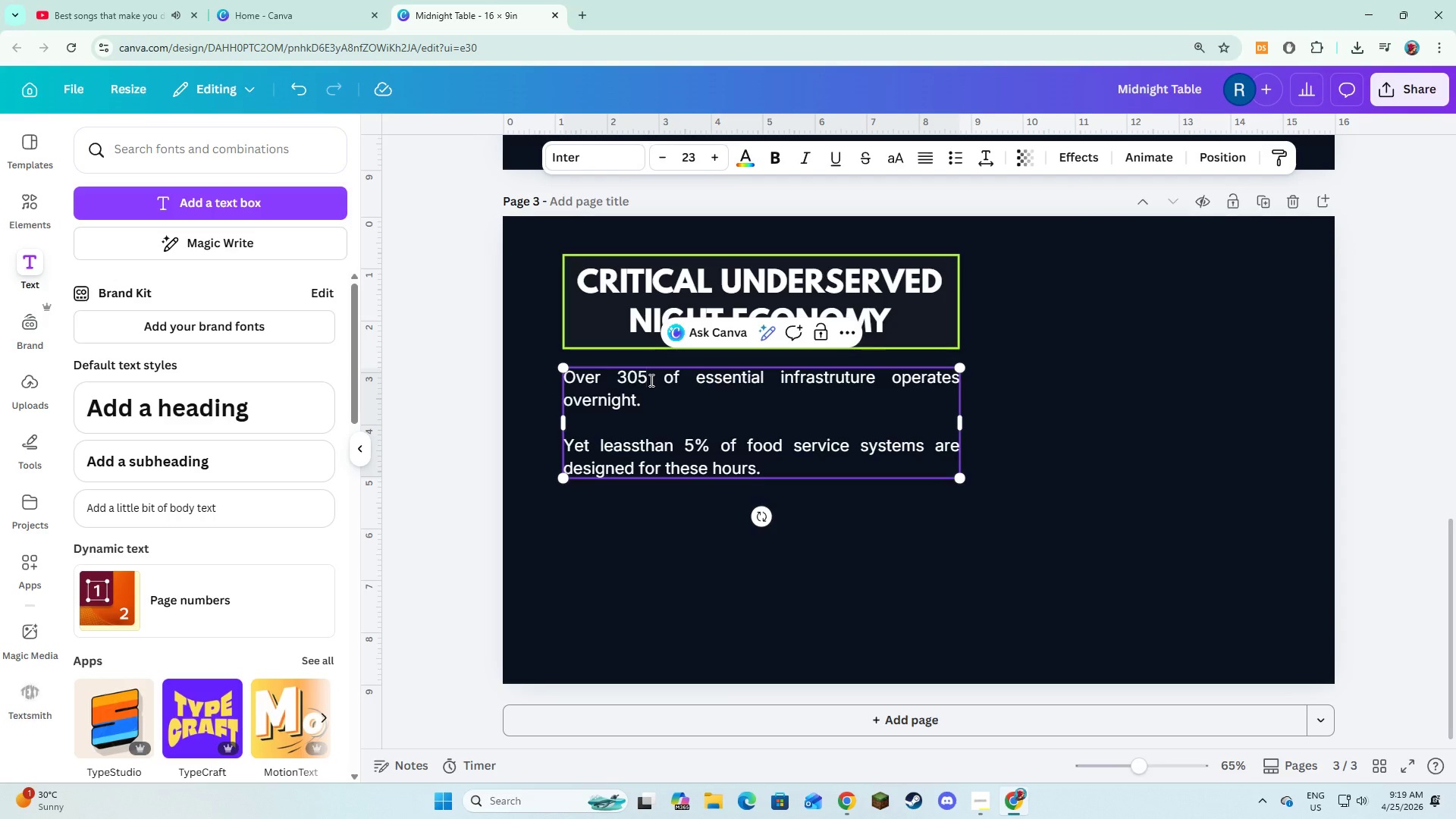 
key(Backspace)
 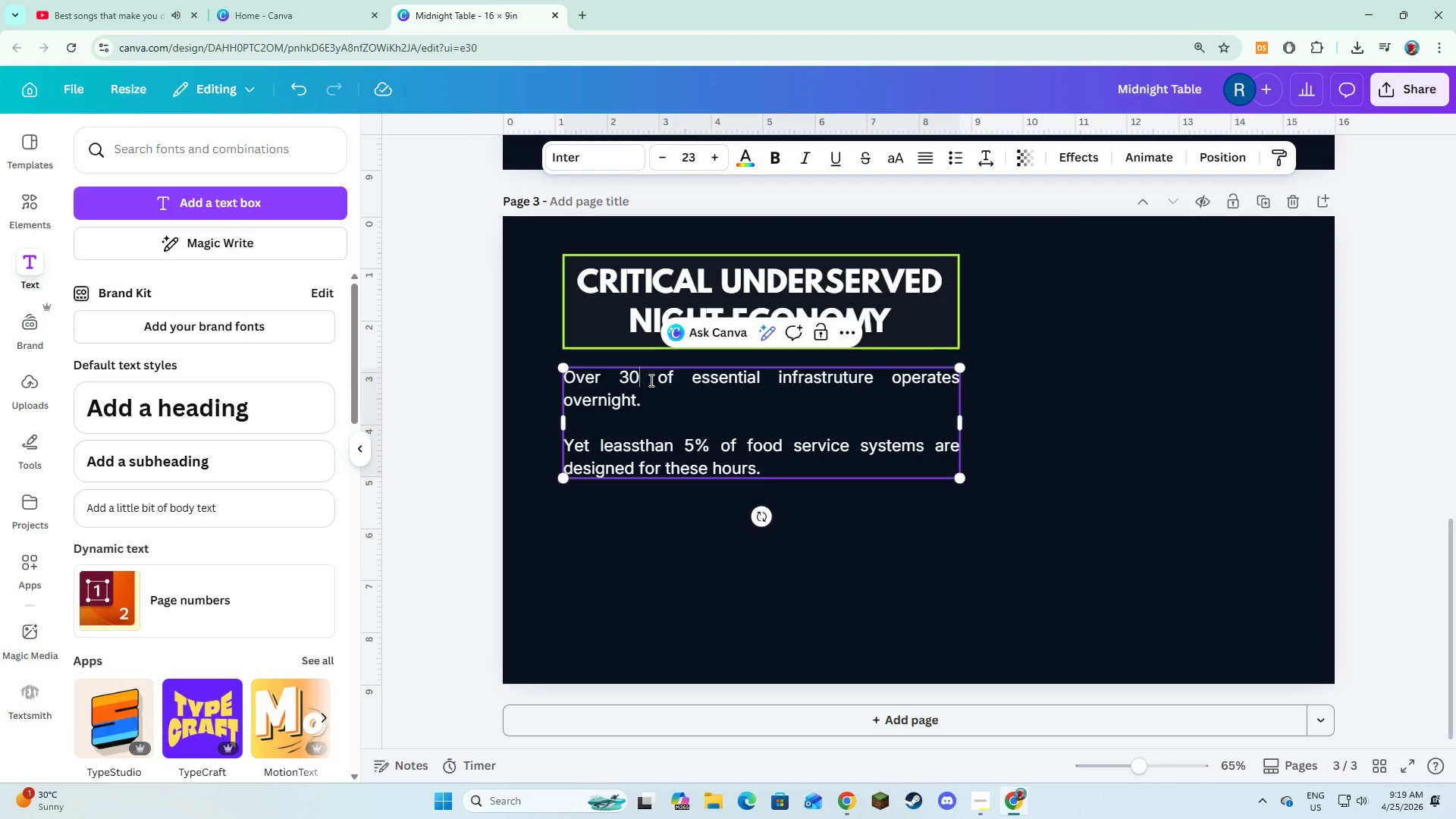 
key(Shift+ShiftLeft)
 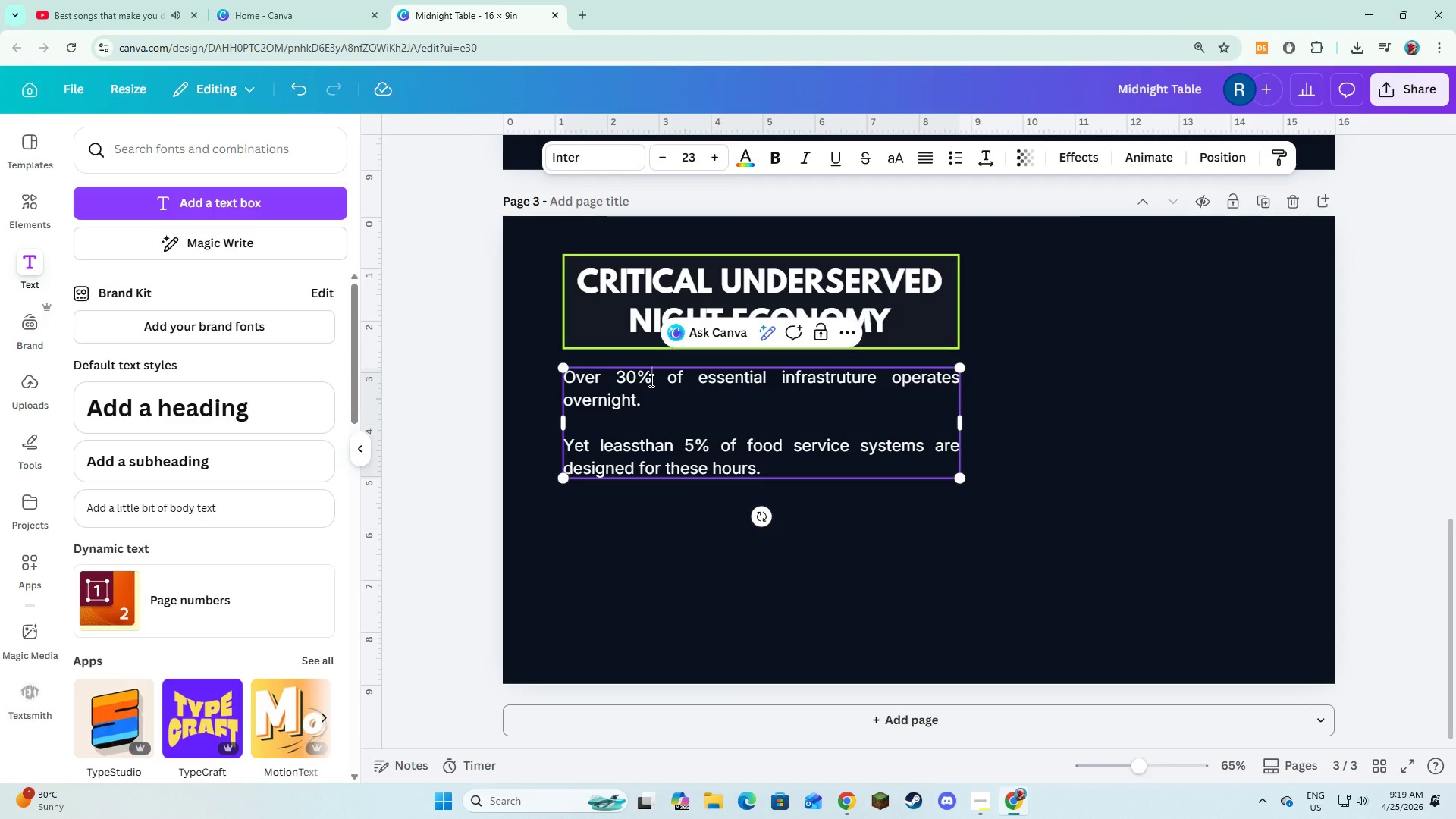 
key(Shift+5)
 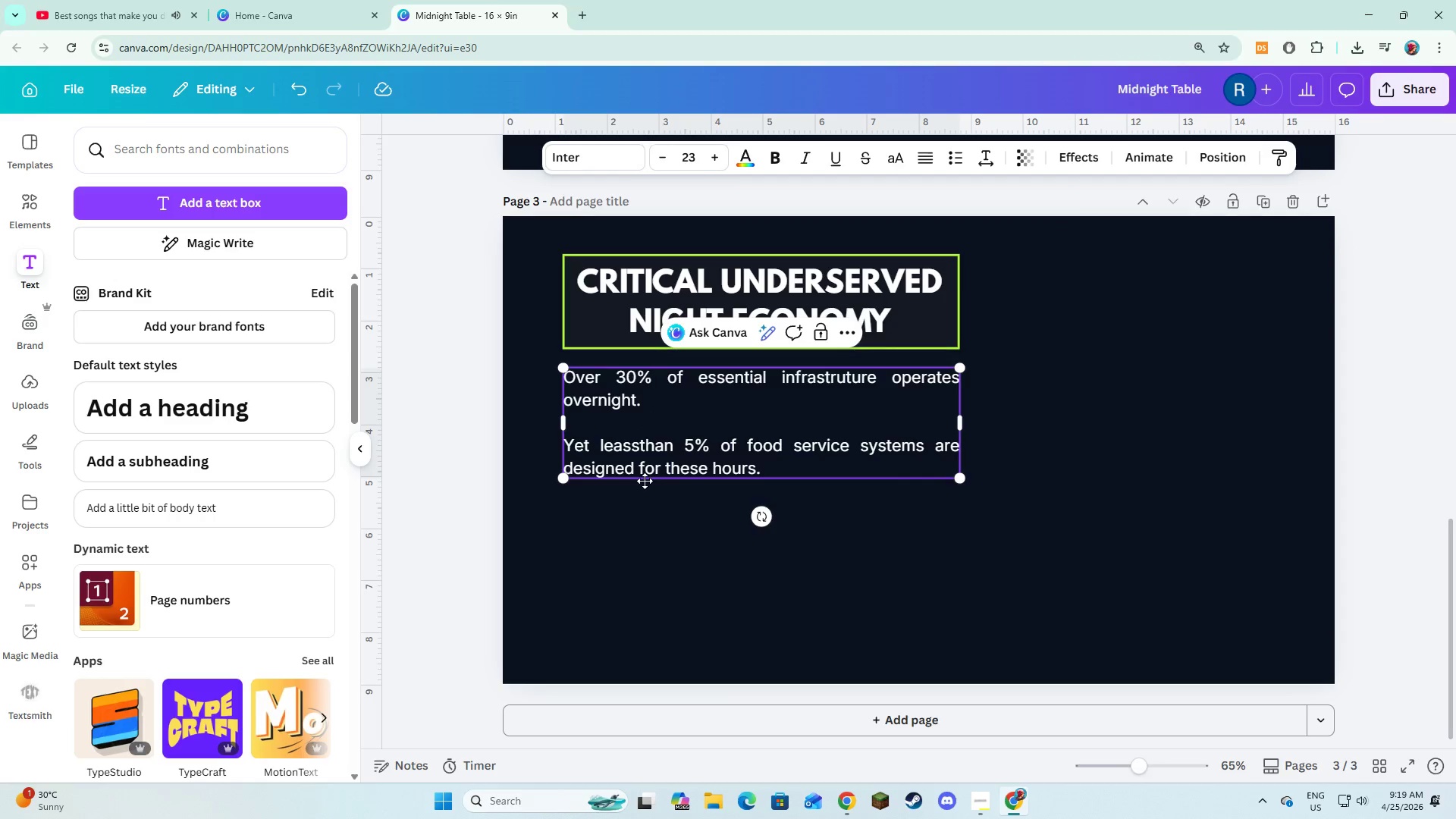 
left_click([645, 486])
 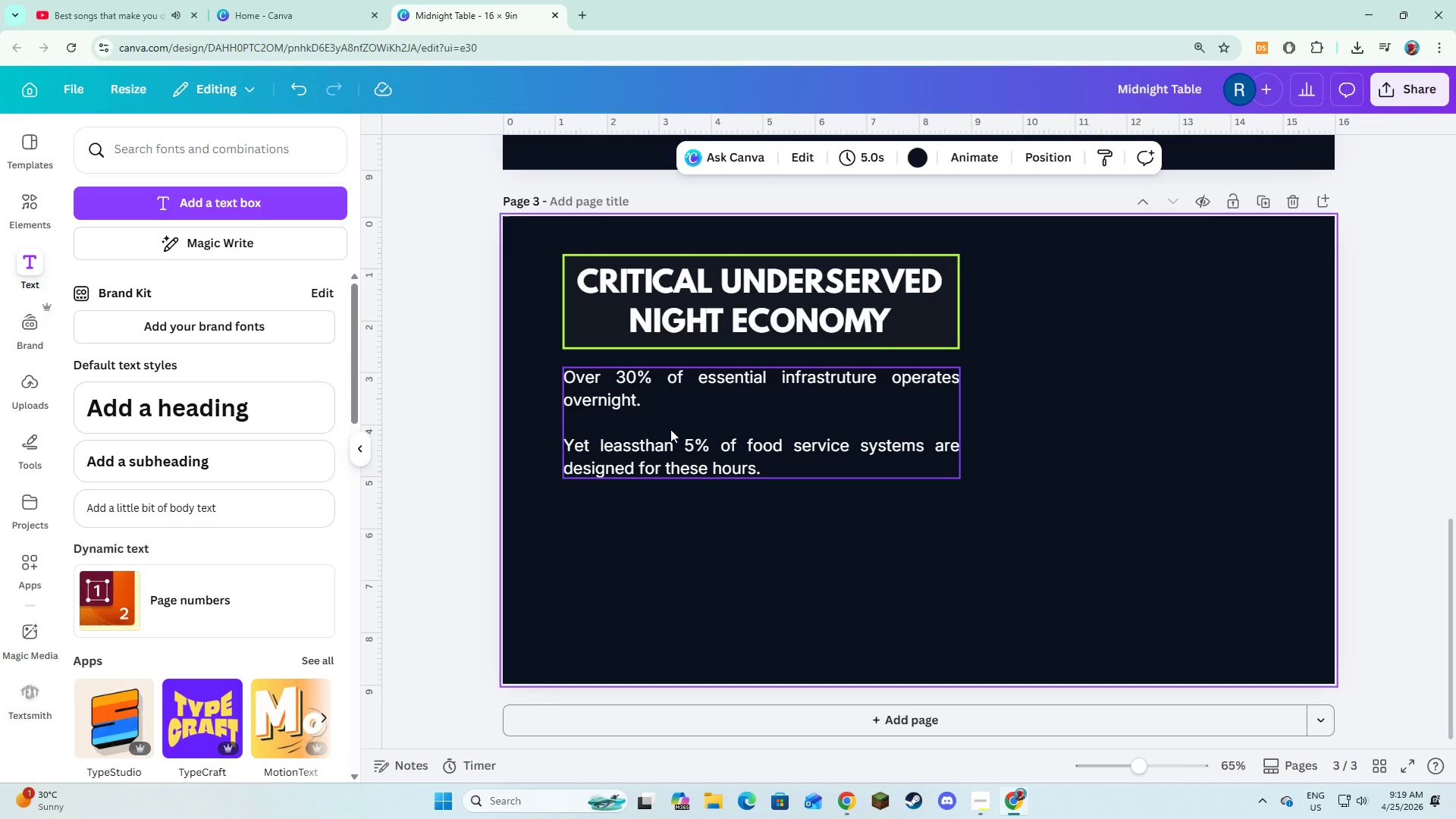 
left_click([670, 429])
 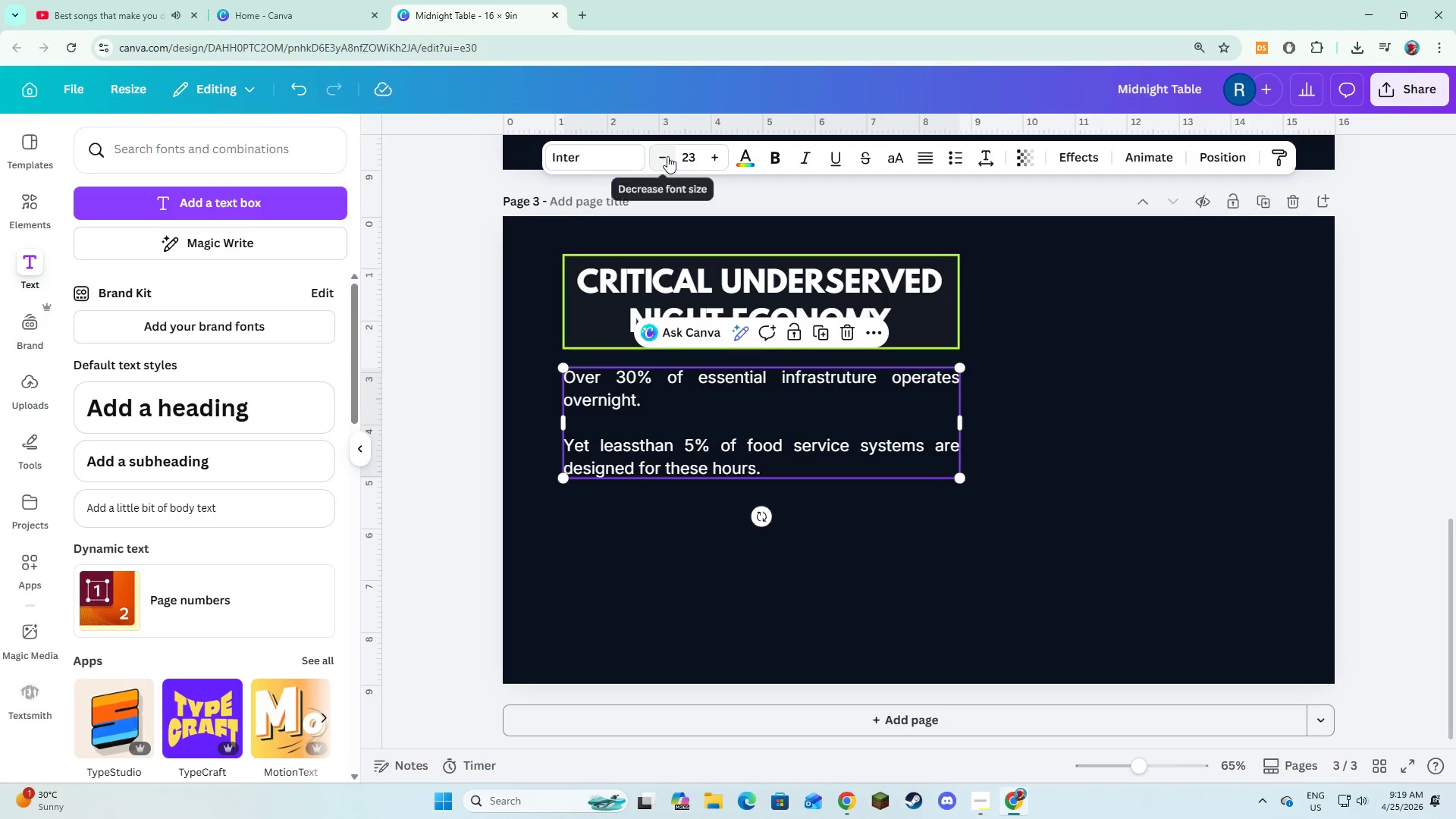 
double_click([667, 156])
 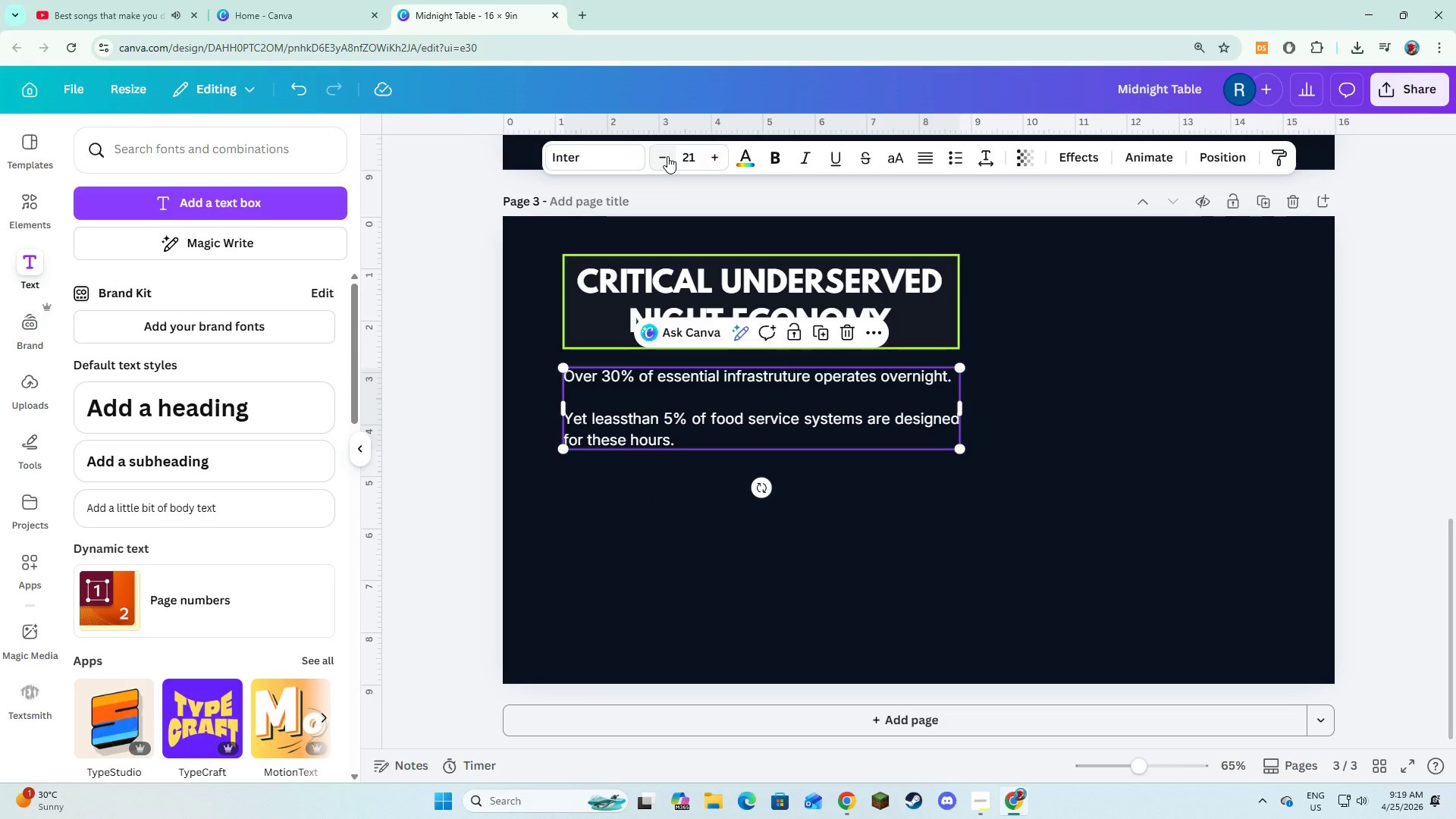 
left_click([667, 156])
 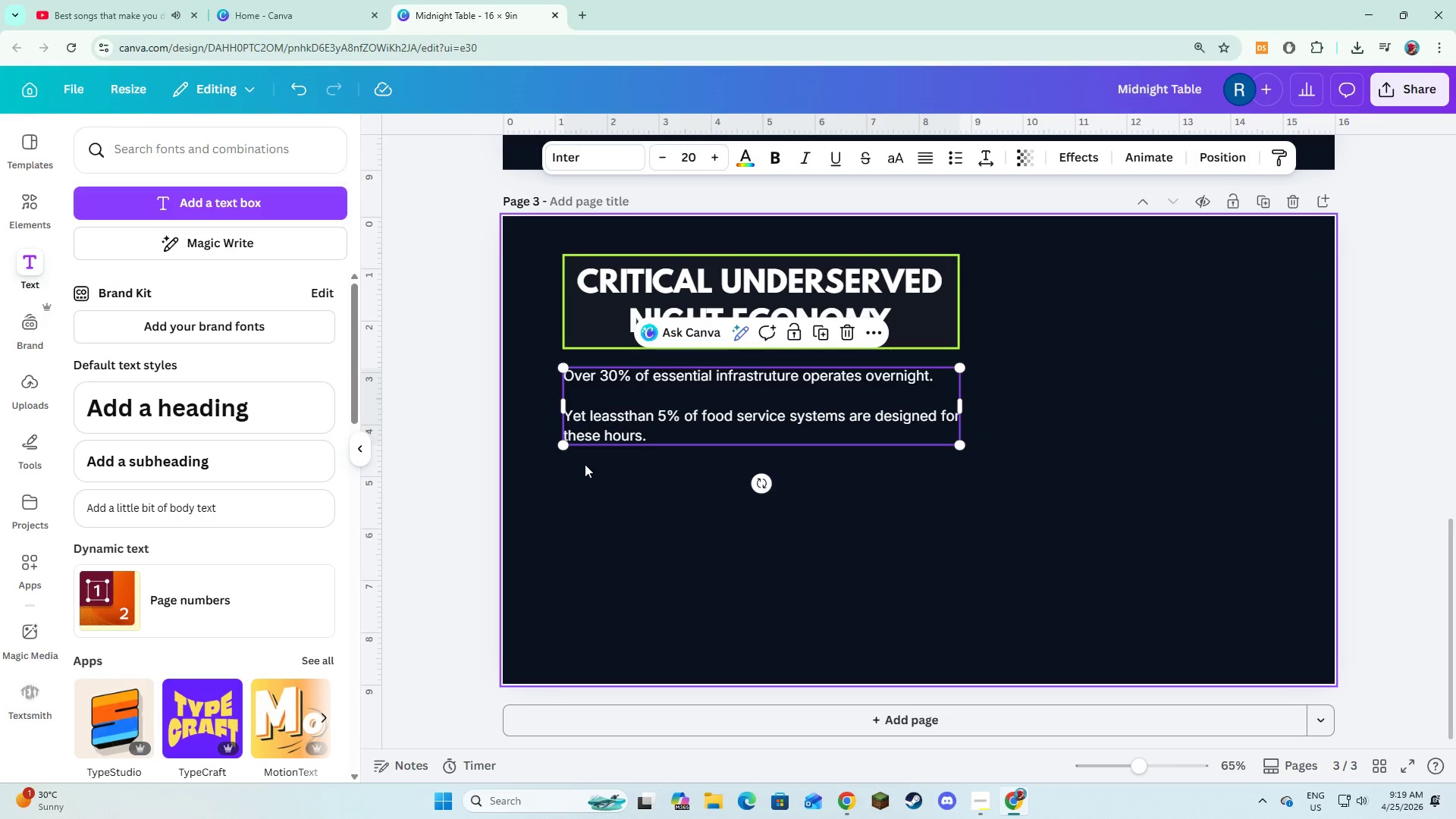 
double_click([626, 427])
 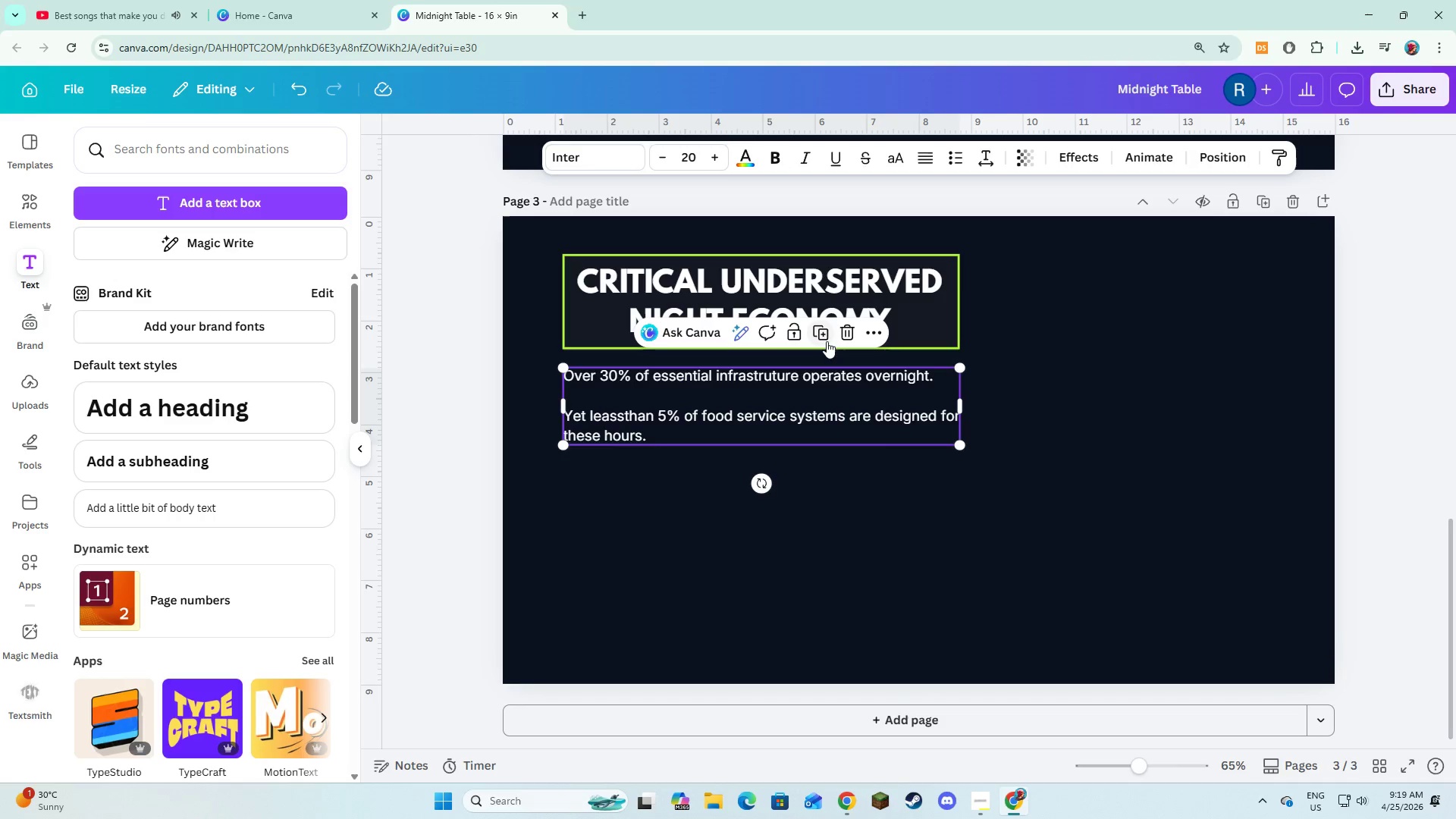 
left_click([827, 341])
 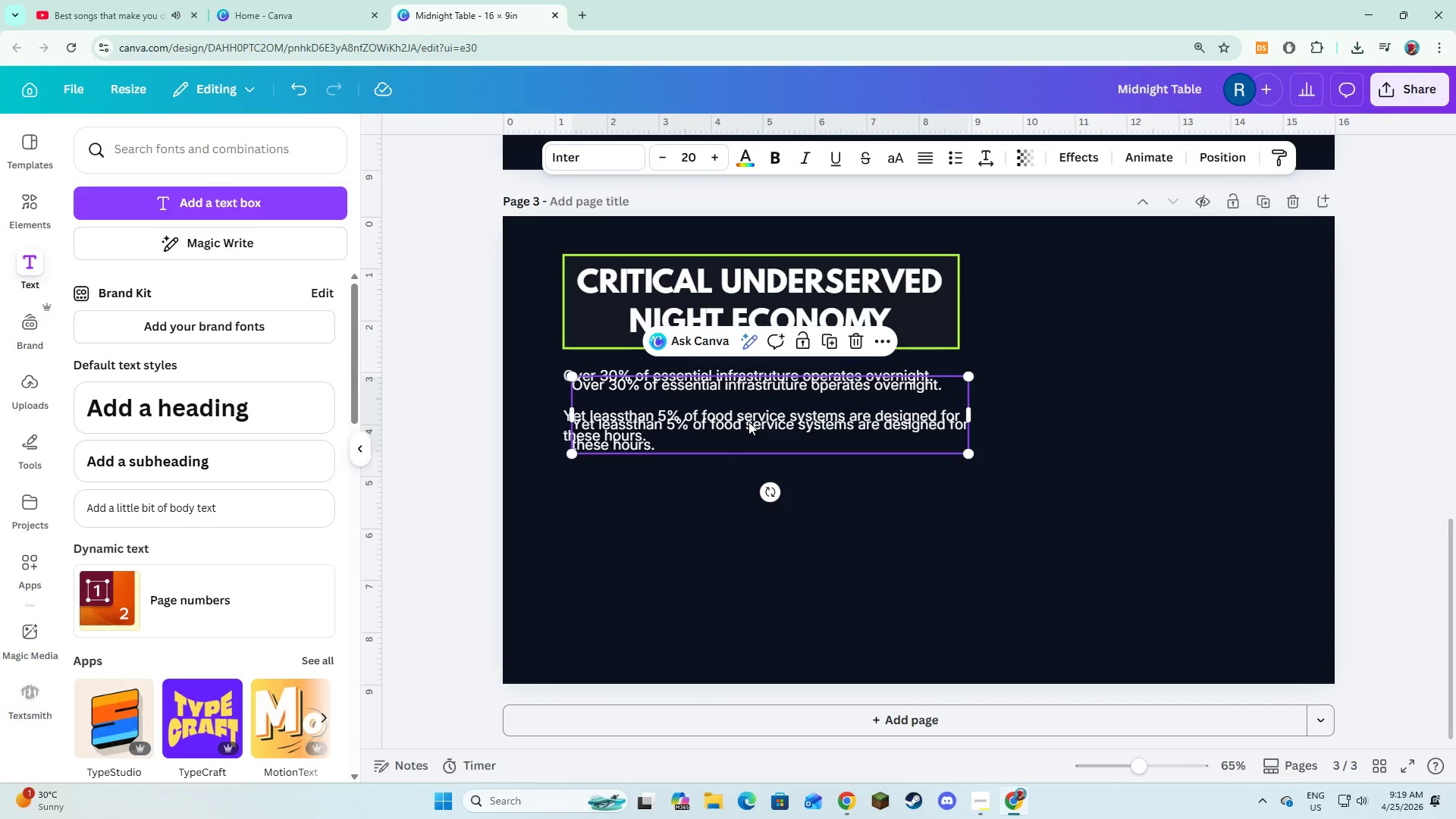 
left_click_drag(start_coordinate=[748, 422], to_coordinate=[737, 500])
 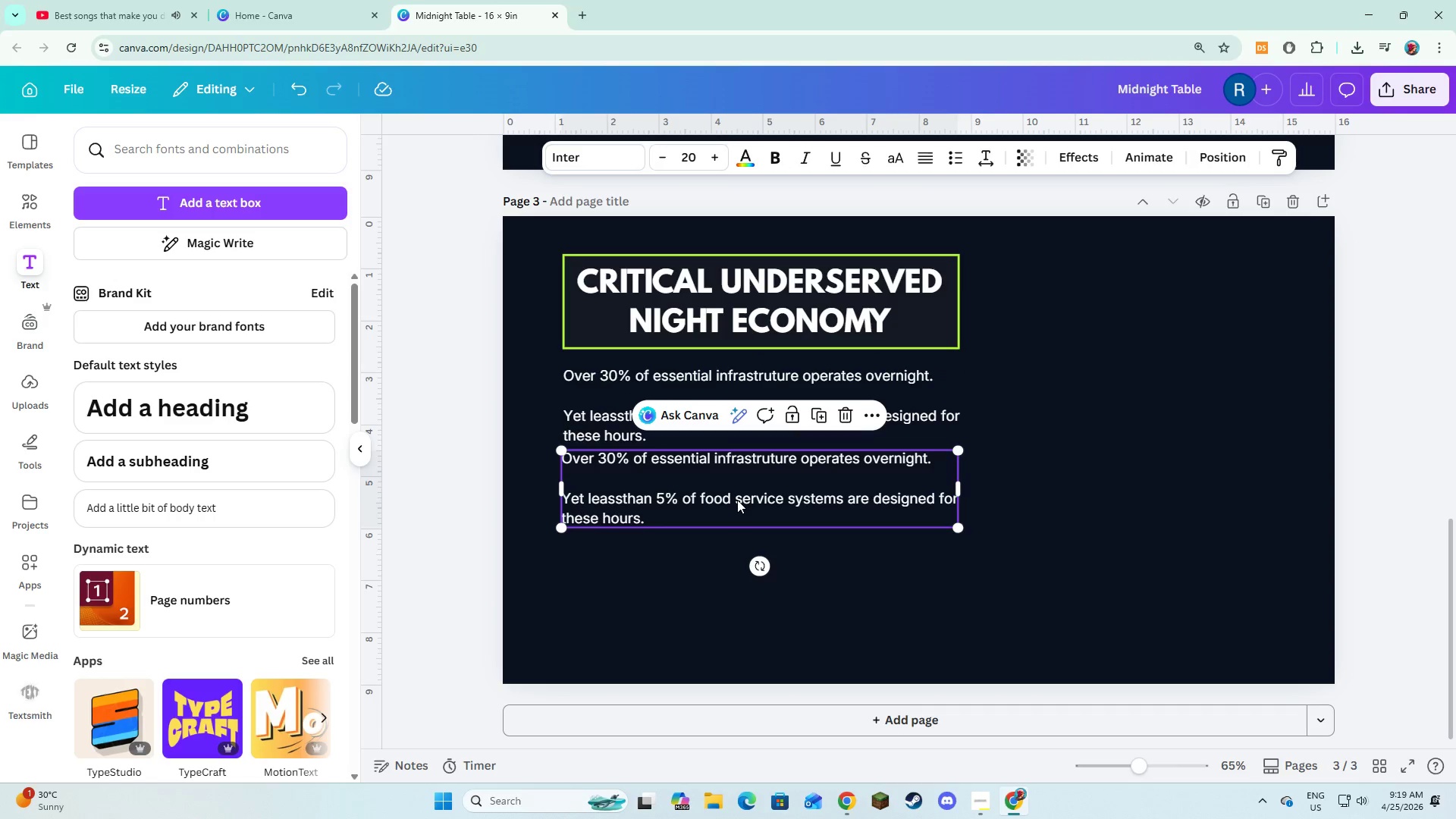 
left_click([737, 500])
 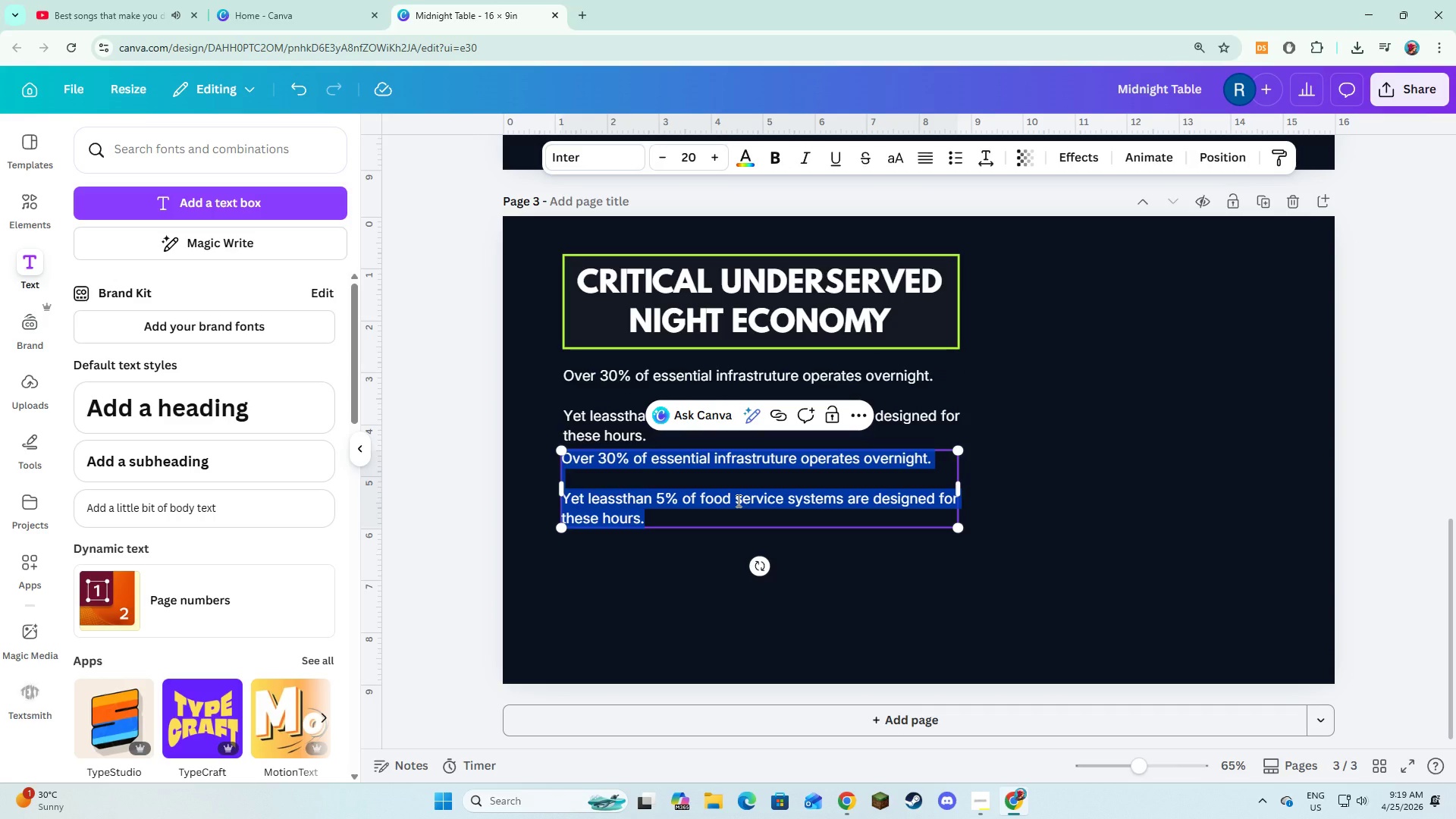 
type(This  creates a structural ineffe)
key(Backspace)
type(icientl)
key(Backspace)
key(Backspace)
type(cy across critical industries:)
 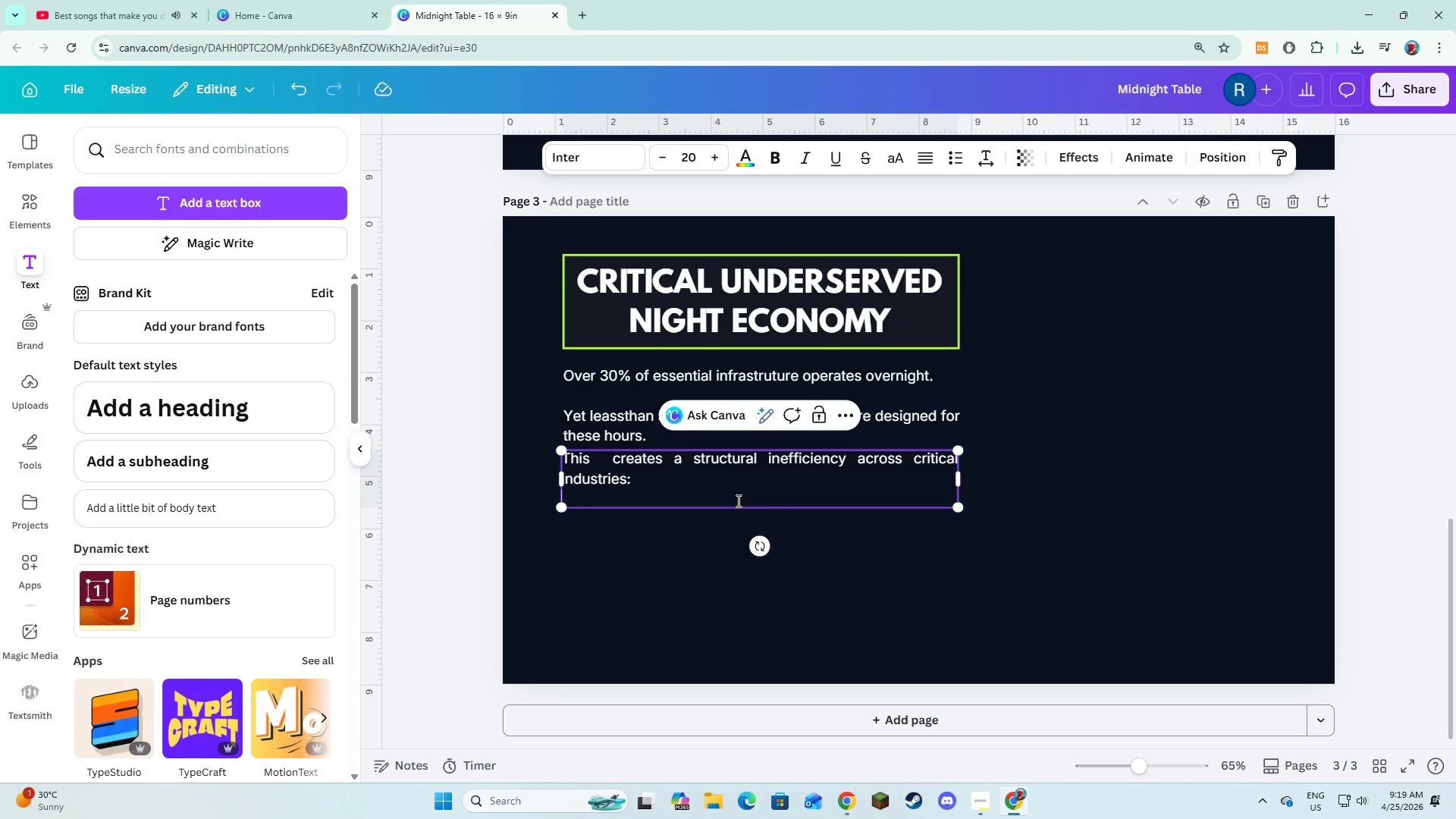 
 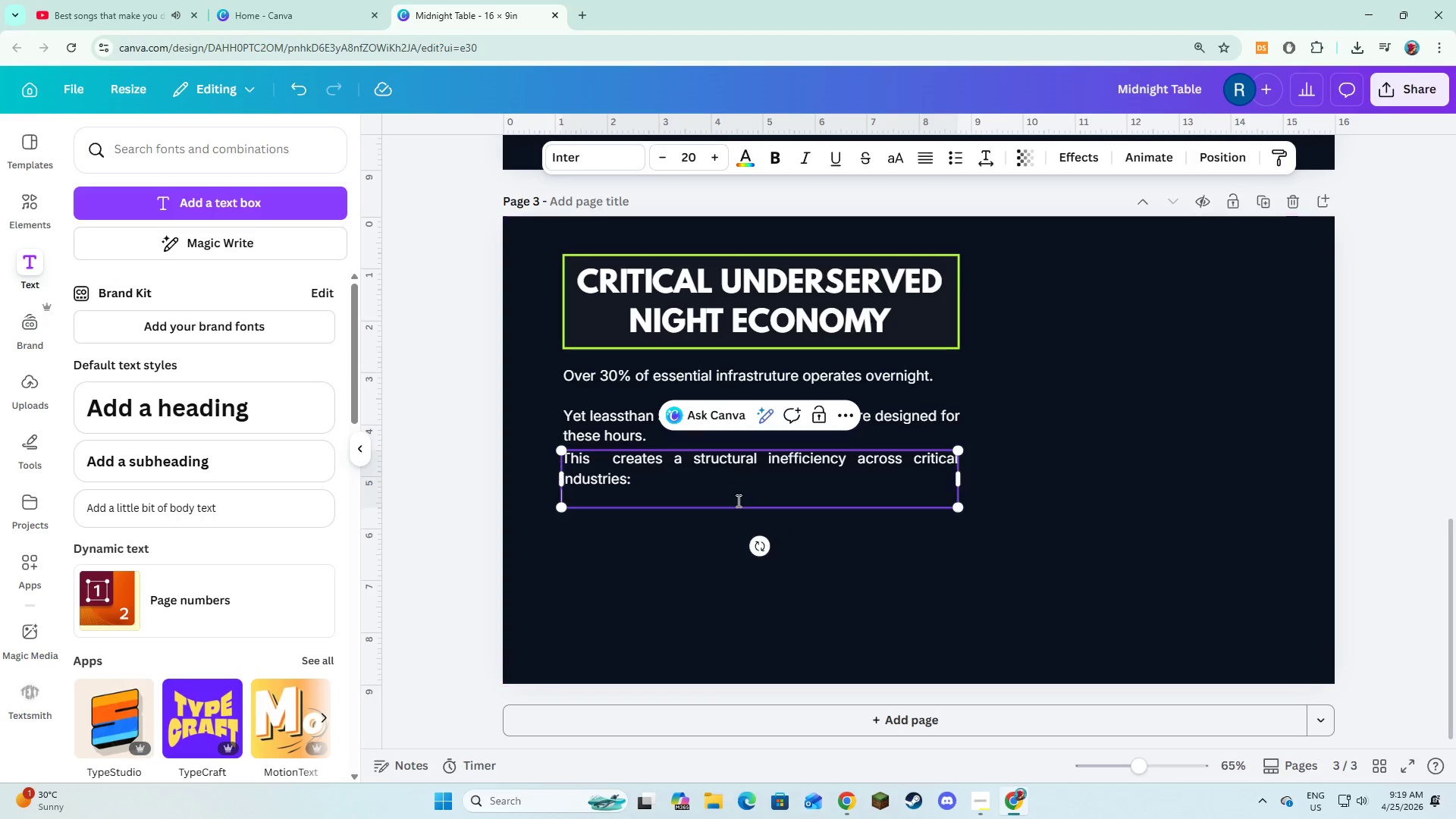 
key(Enter)
 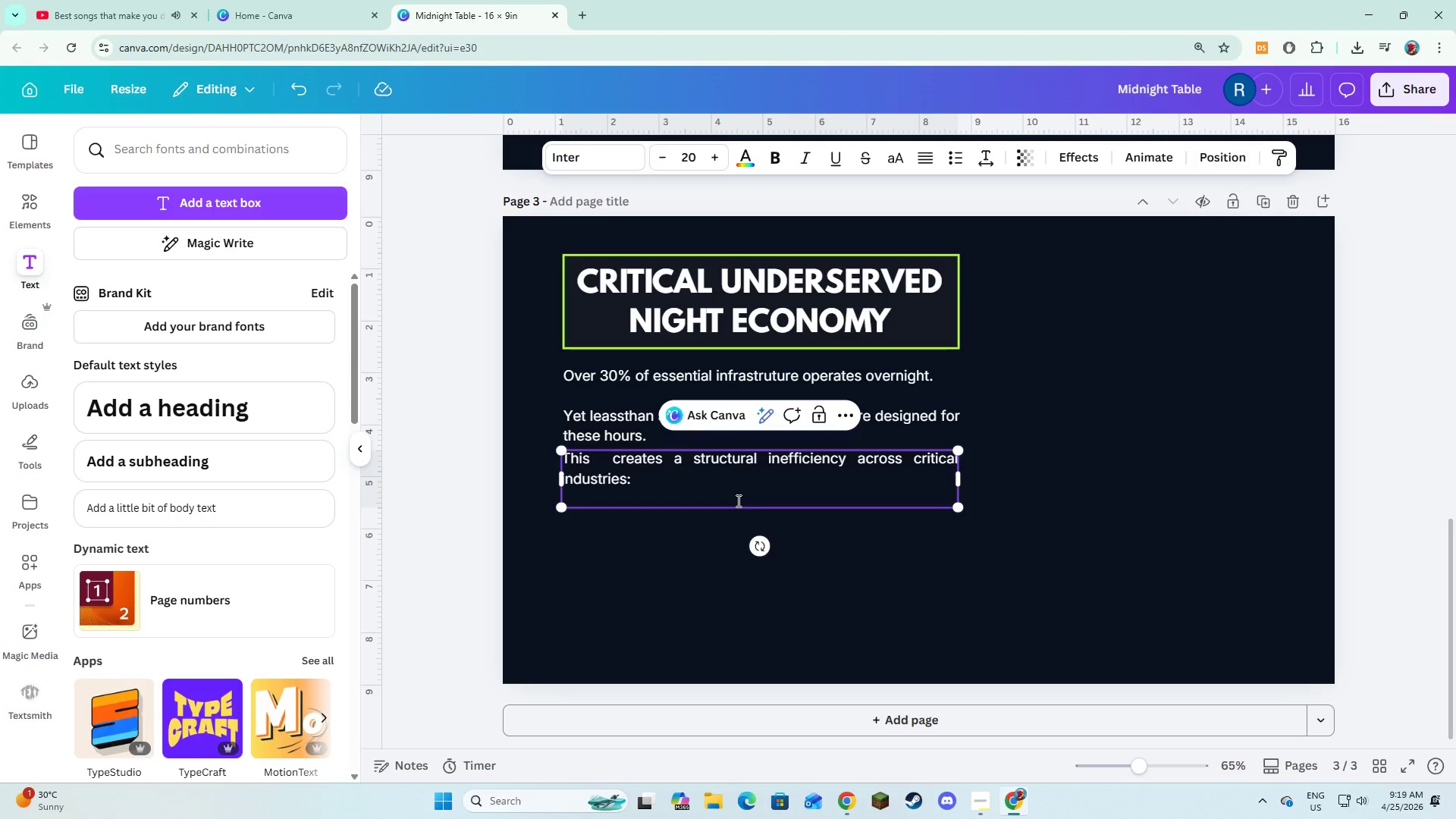 
type(* Health )
key(Backspace)
type(care facilities running continuous patient care)
 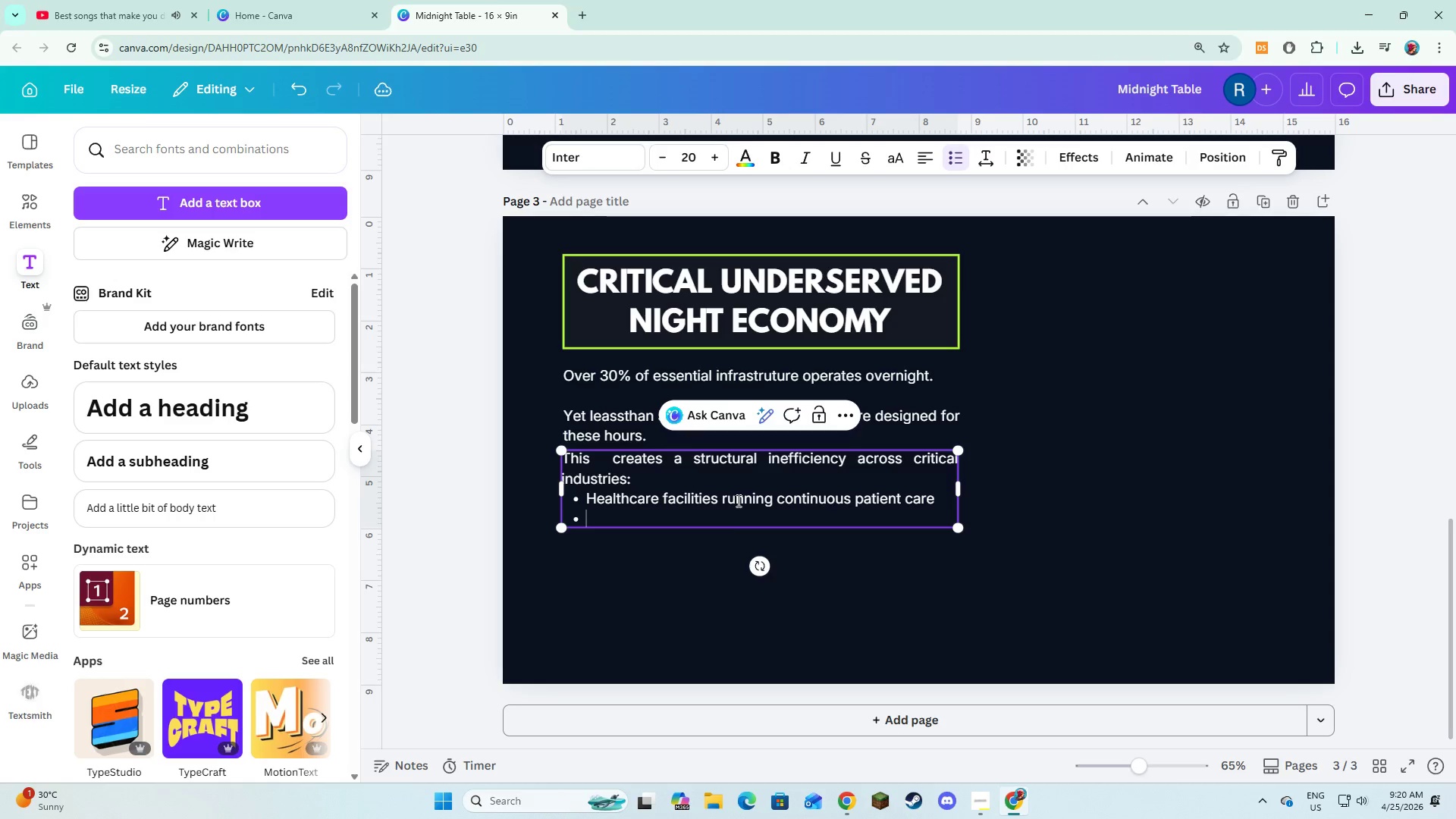 
 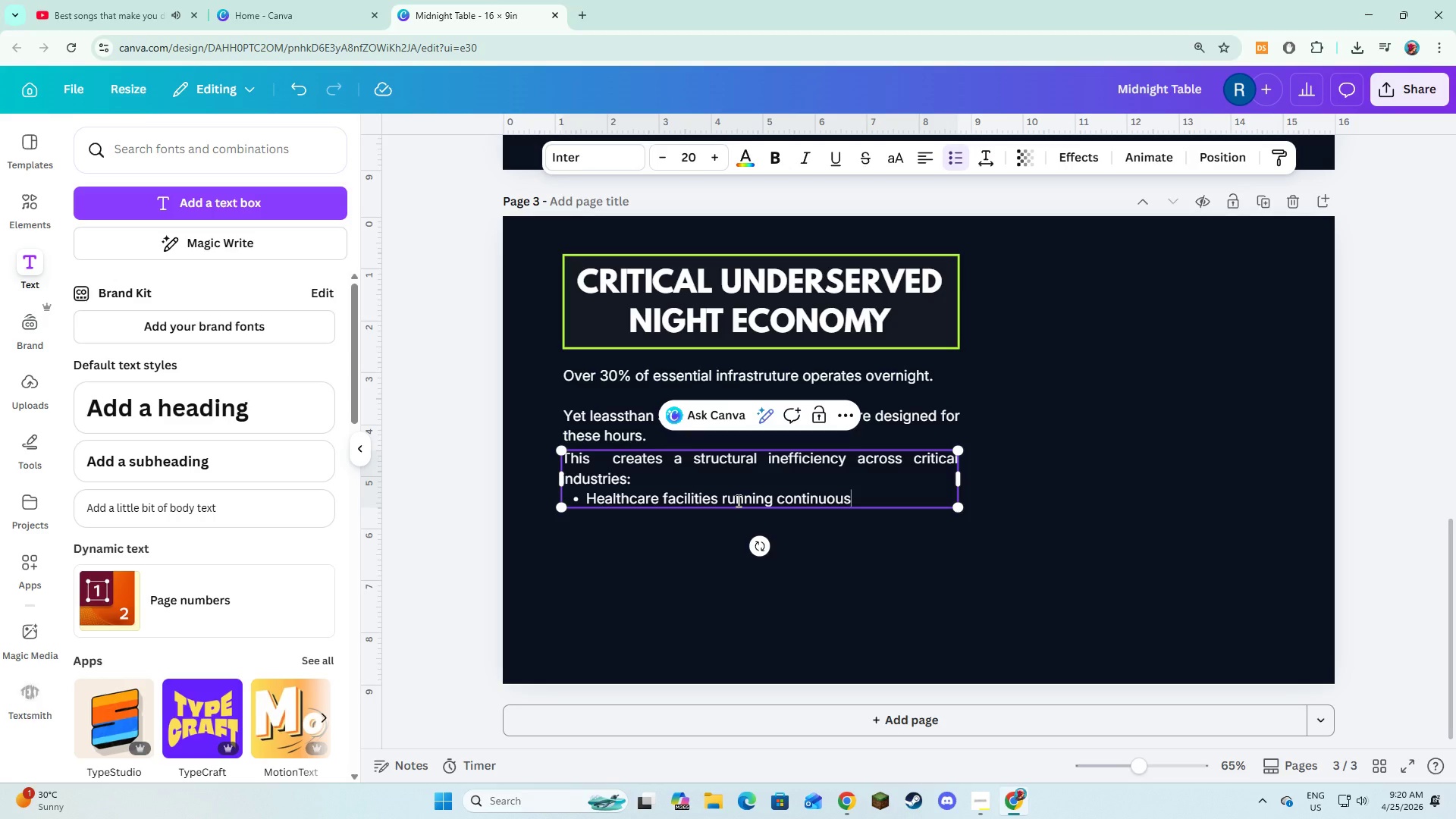 
key(Enter)
 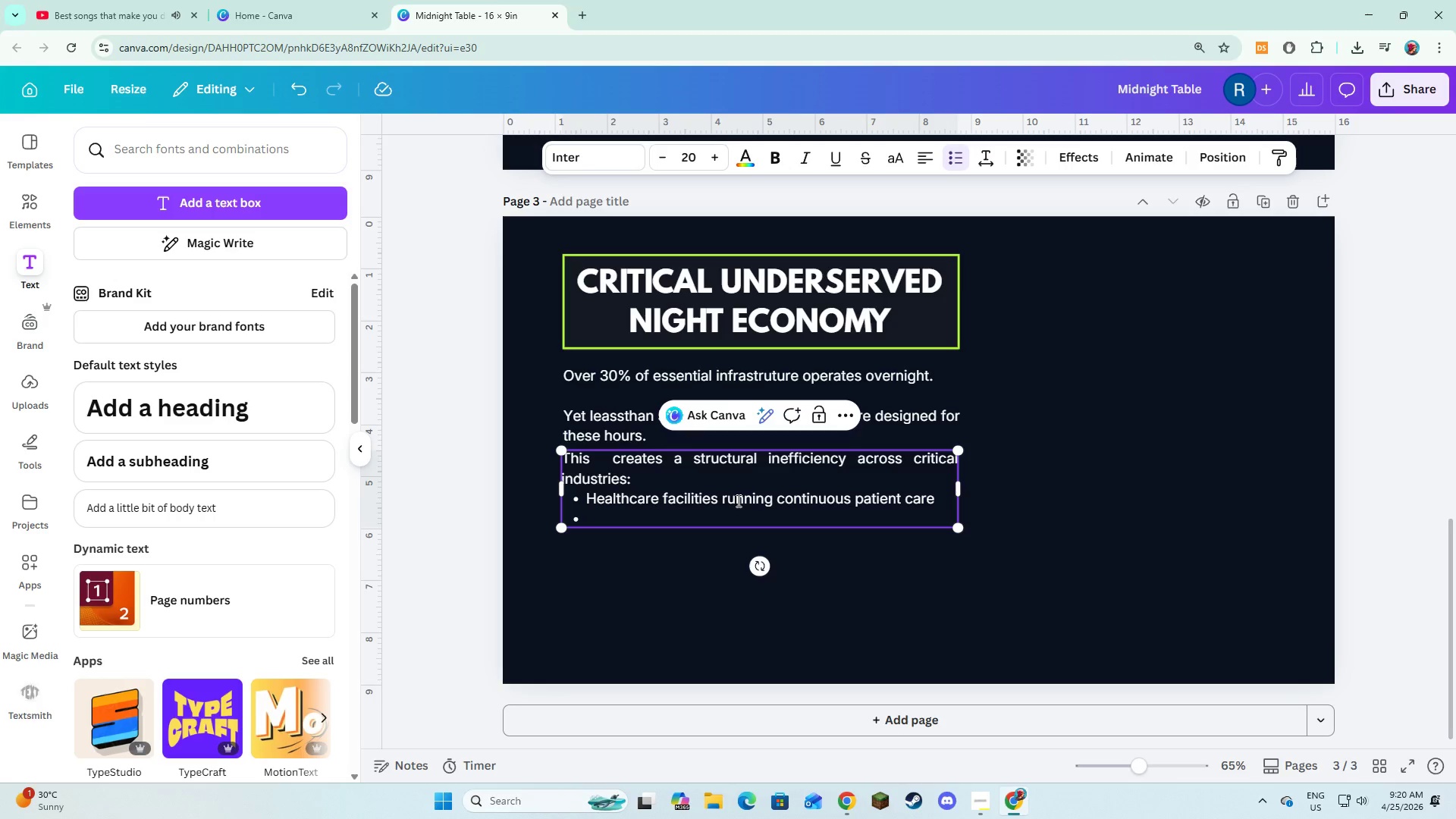 
wait(6.45)
 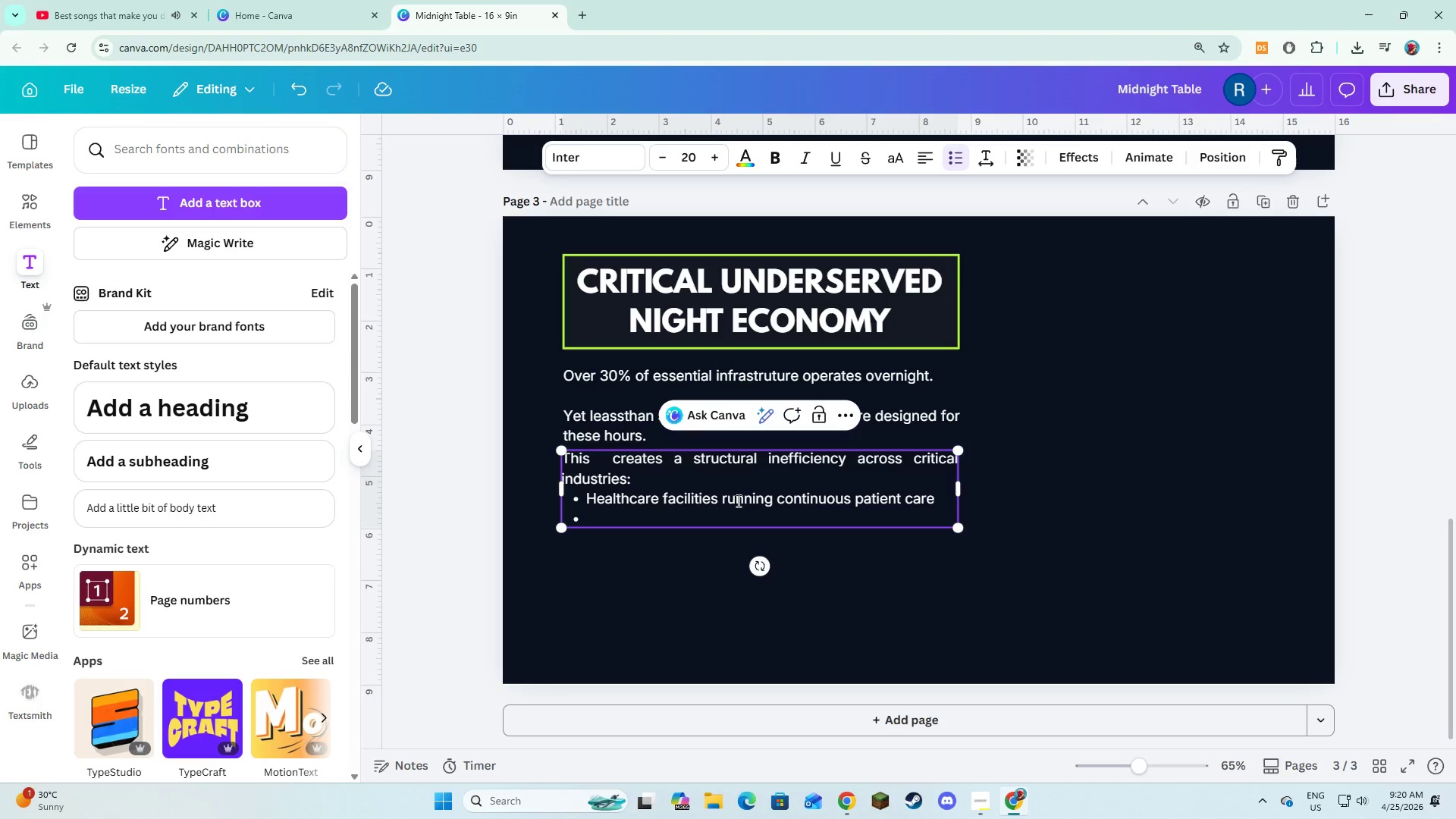 
type(Manufacturing plants operation)
key(Backspace)
key(Backspace)
type(ng 24 hour production cycles)
 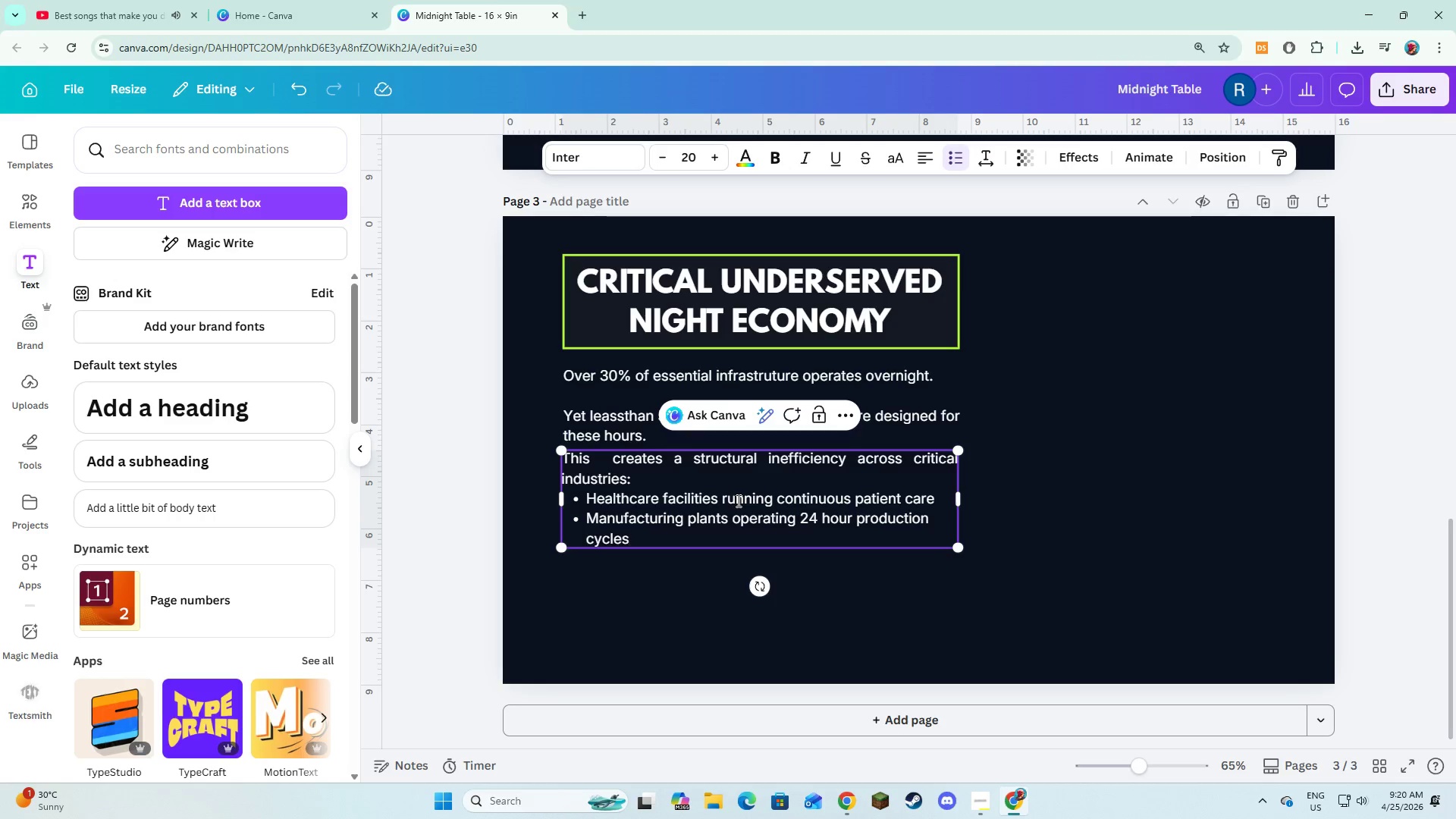 
key(Enter)
 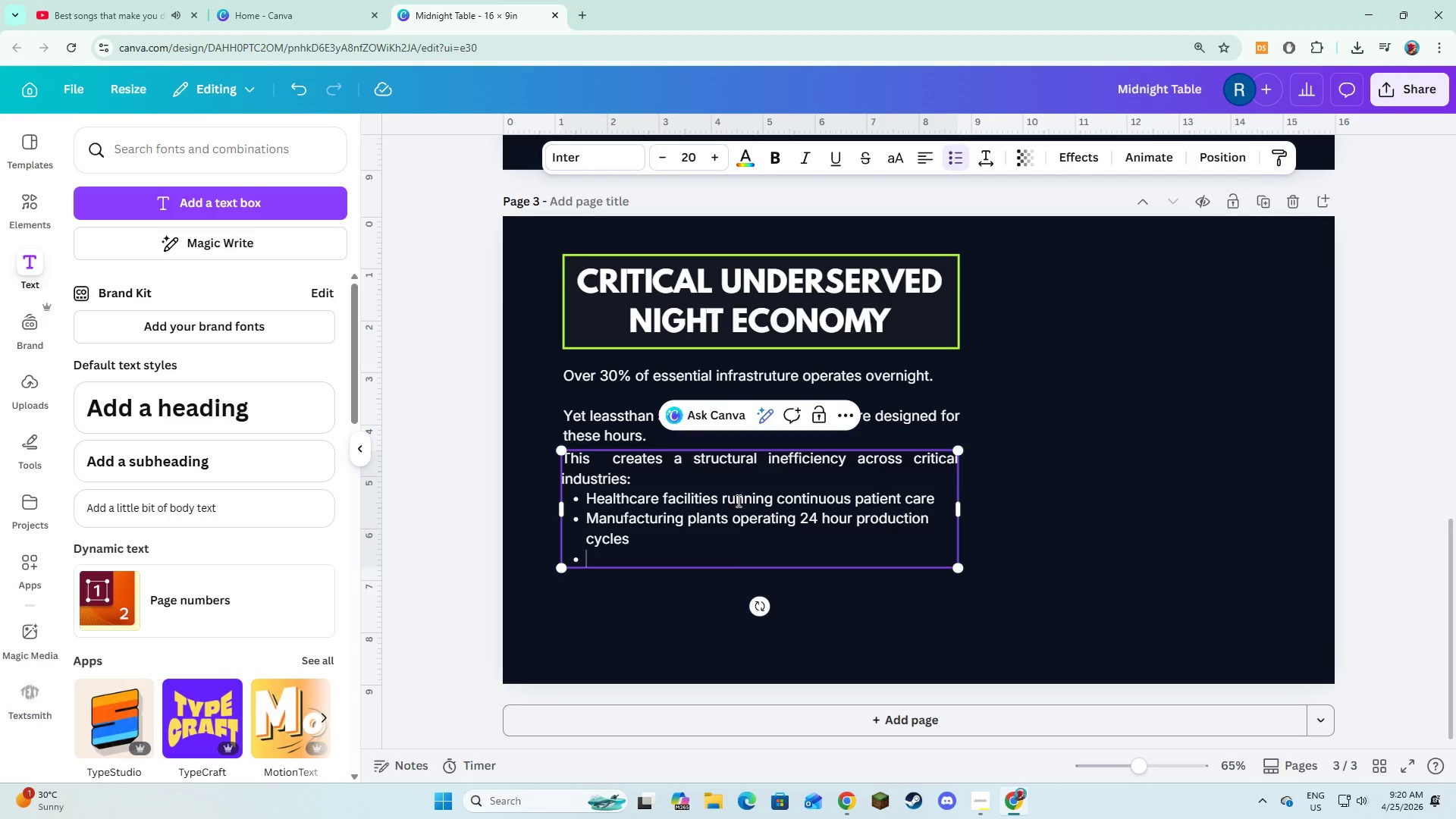 
type(Logistics hubs coordinating overm)
key(Backspace)
type(night distribution networks.)
 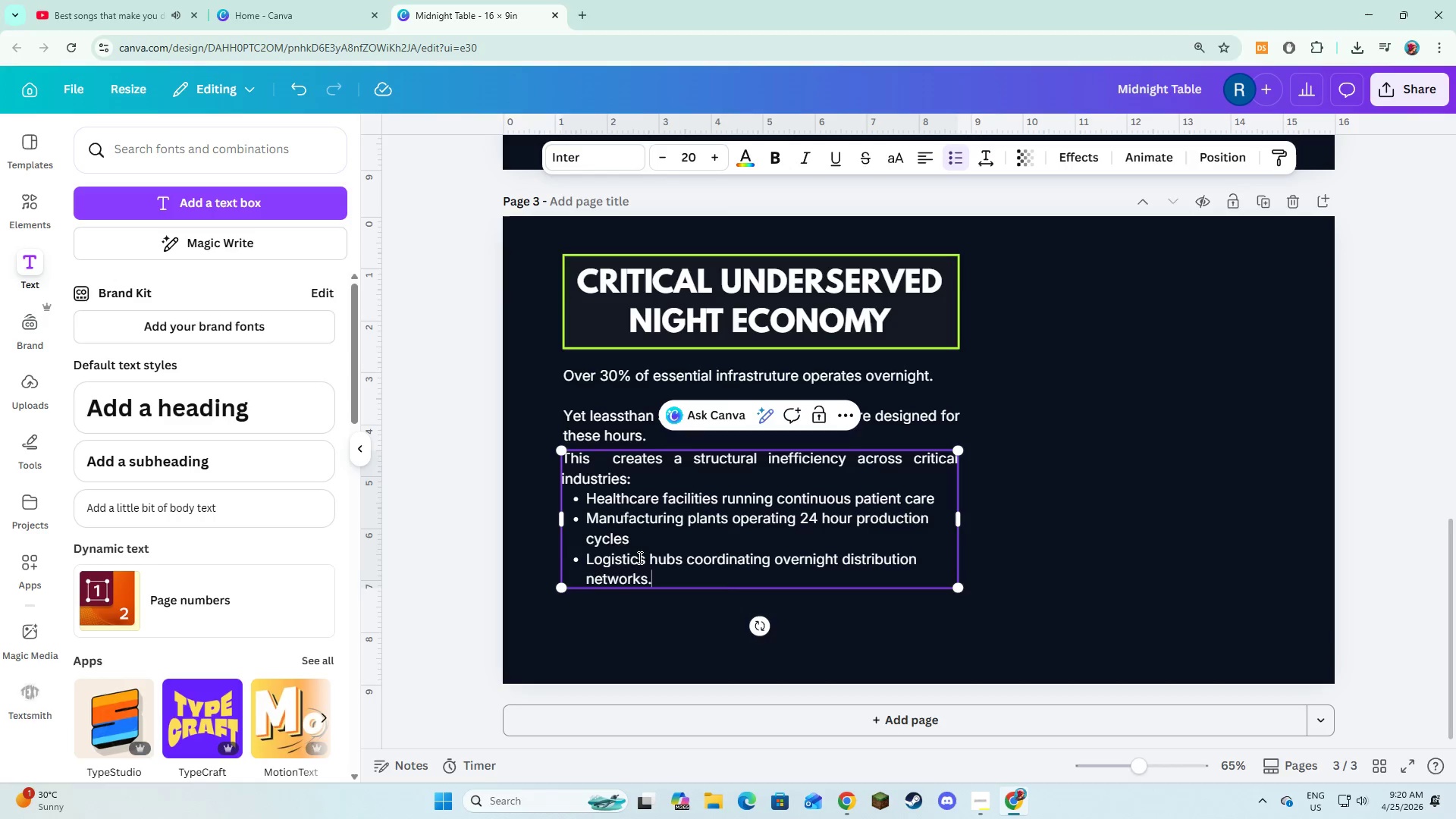 
left_click([635, 642])
 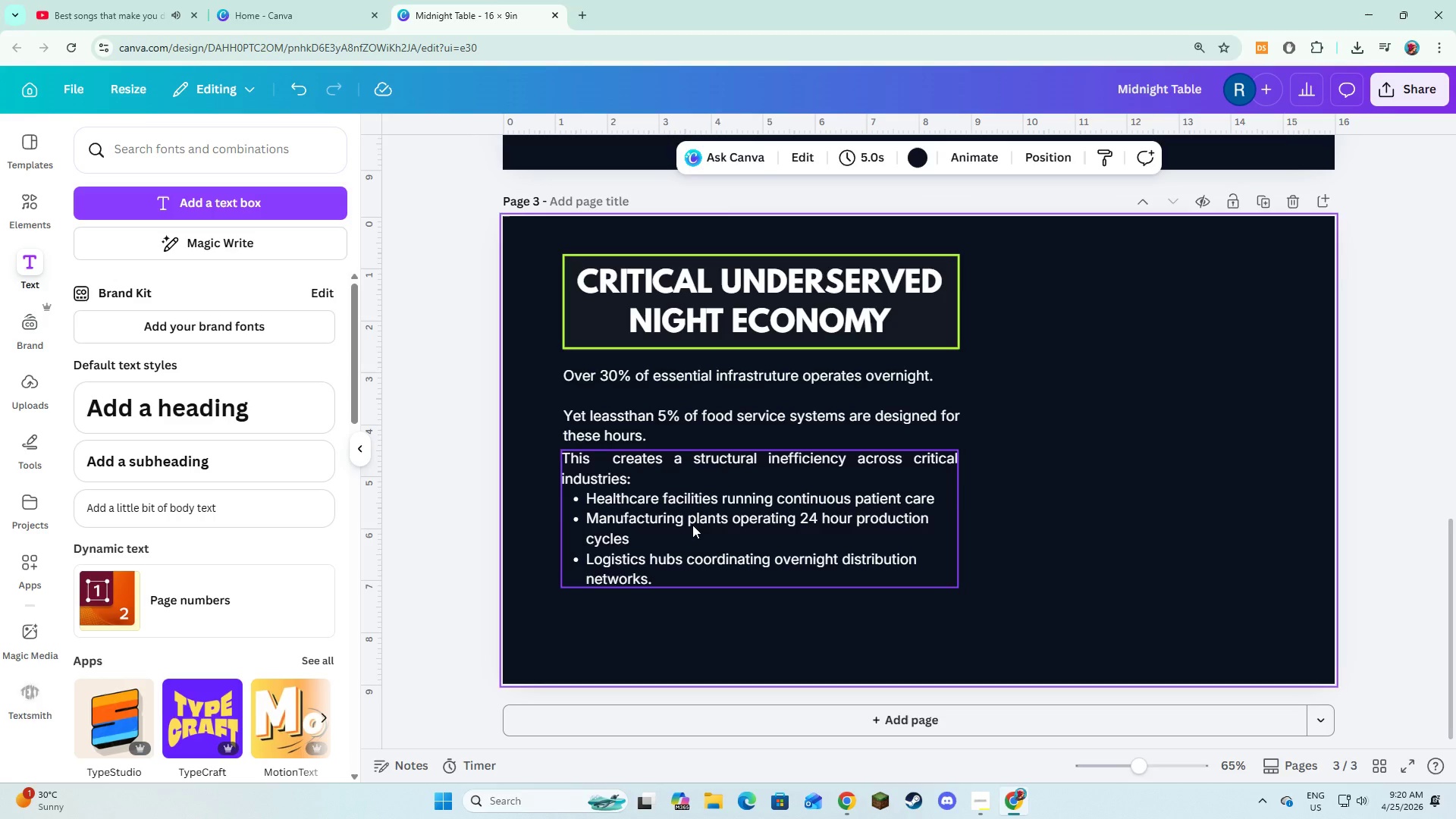 
left_click_drag(start_coordinate=[692, 525], to_coordinate=[692, 536])
 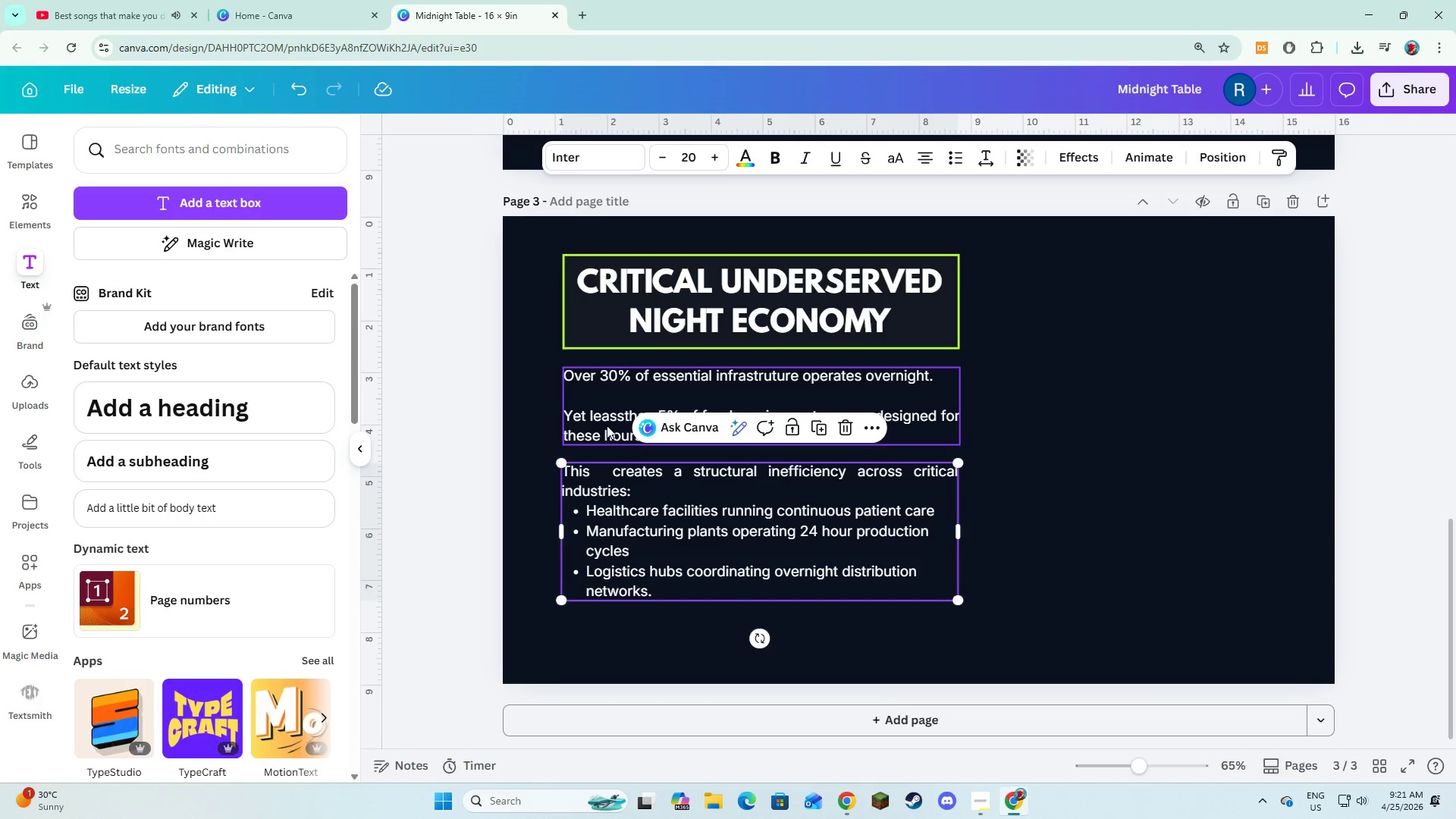 
left_click([607, 424])
 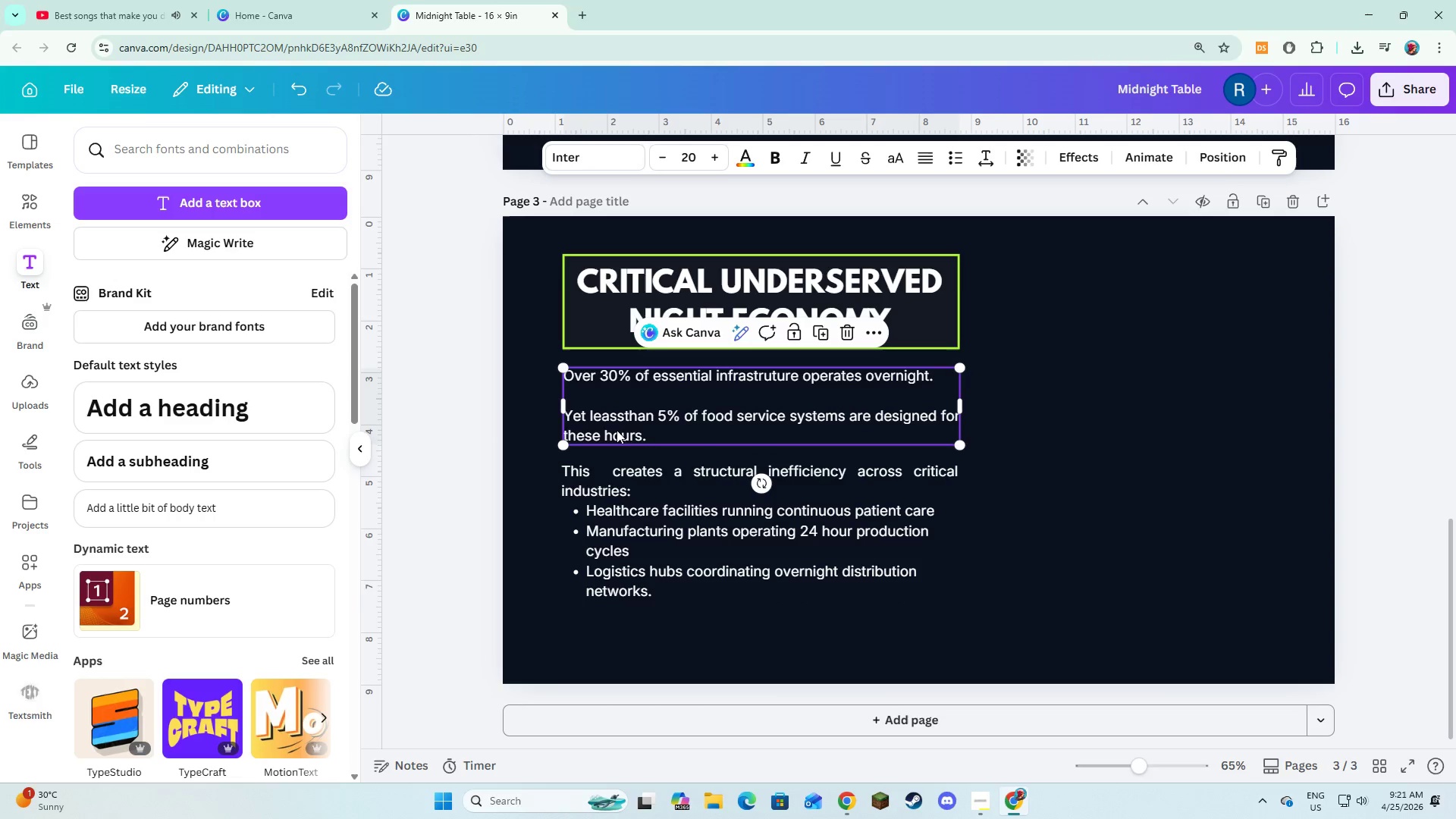 
mouse_move([621, 494])
 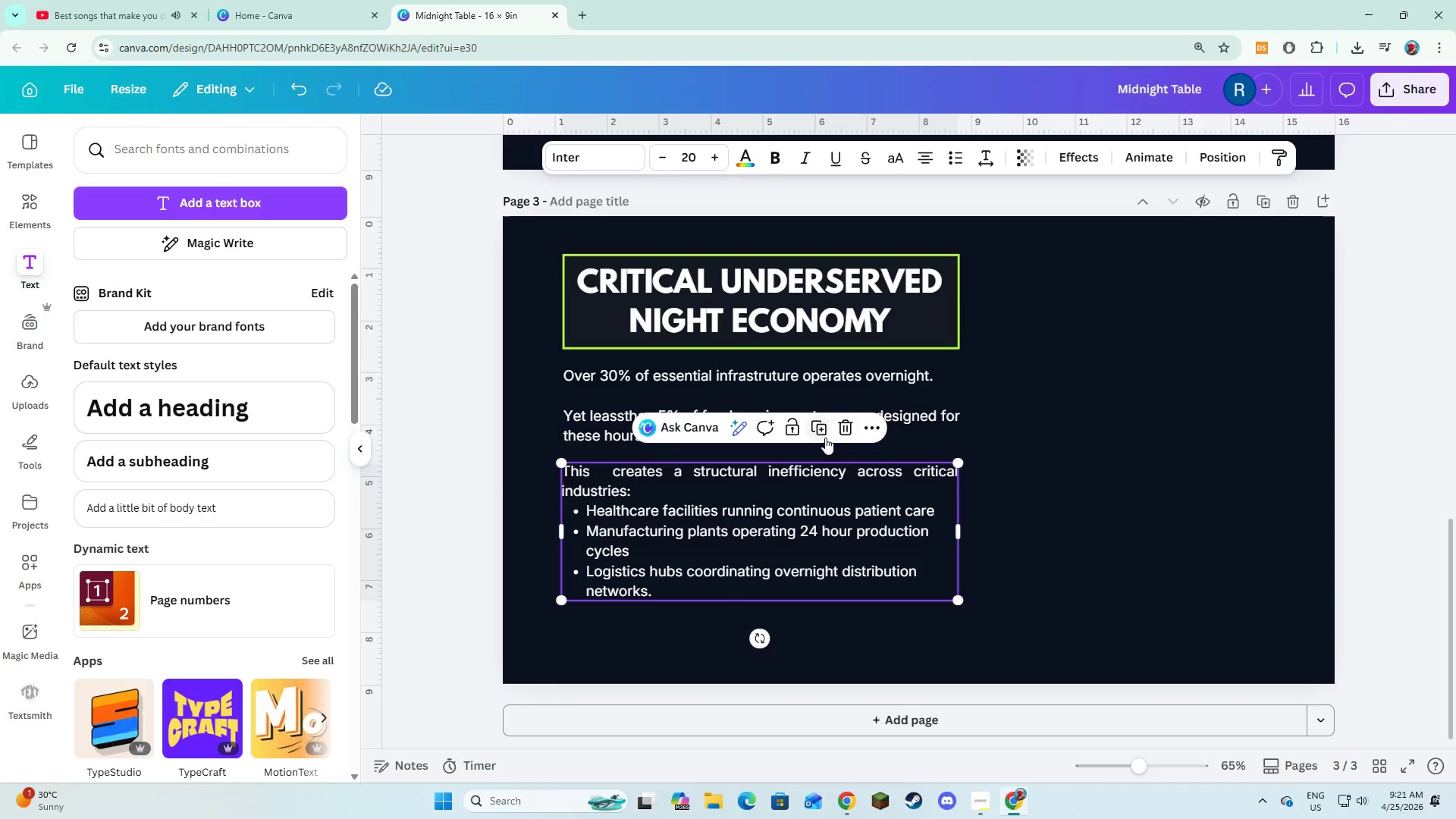 
left_click([825, 437])
 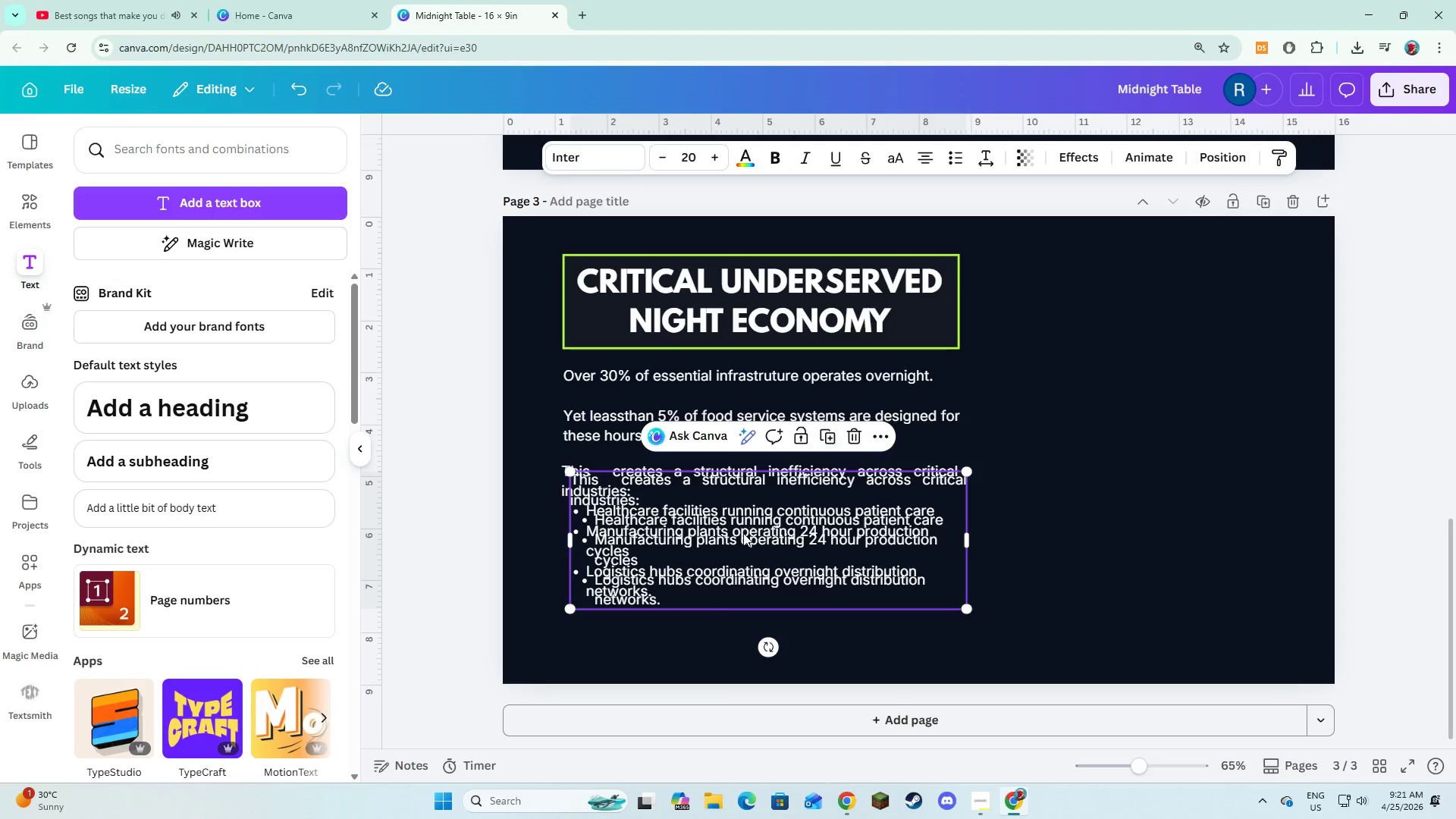 
left_click_drag(start_coordinate=[743, 537], to_coordinate=[737, 577])
 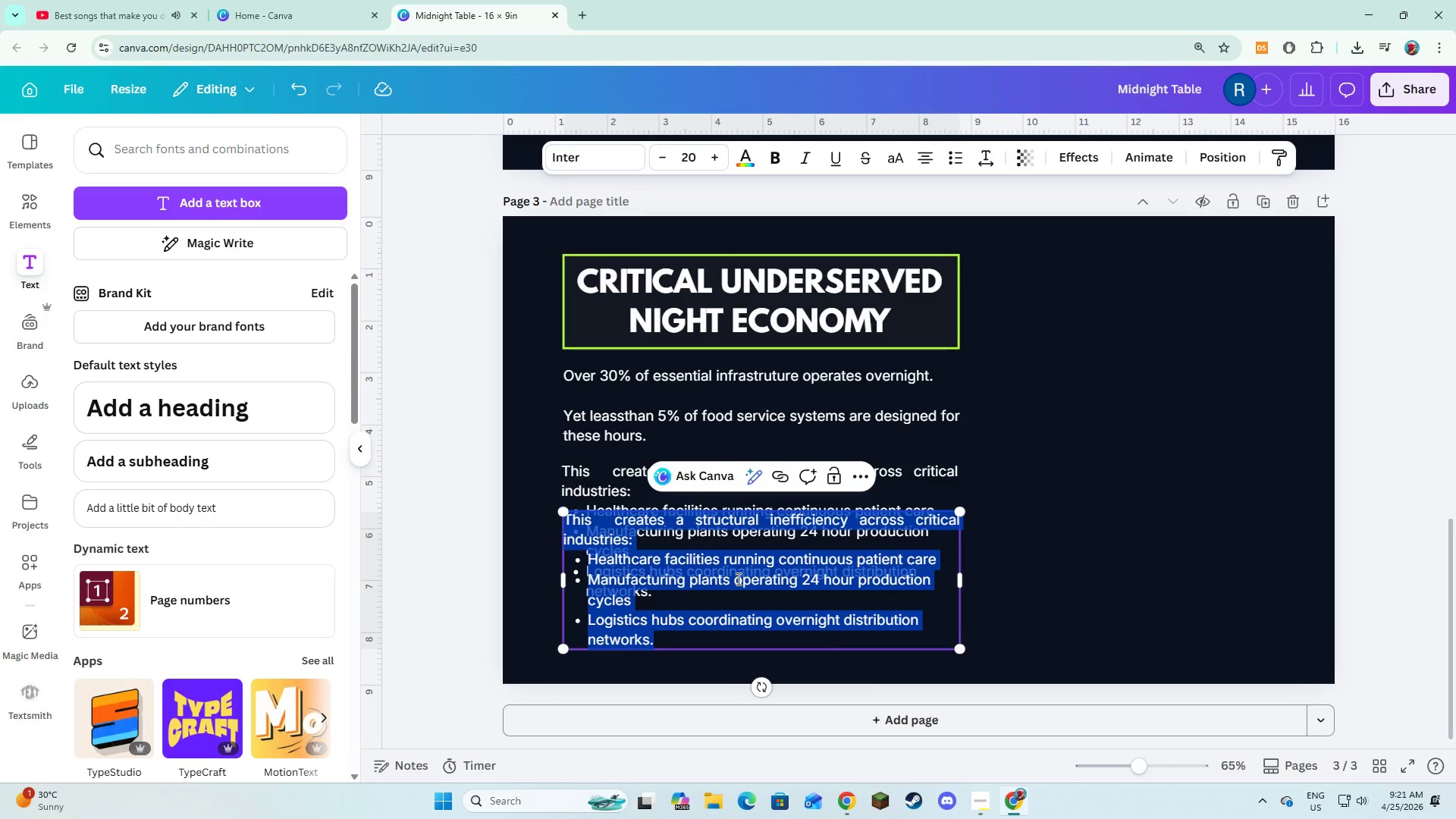 
type(Night shift workers remain one of the most underserved group )
key(Backspace)
type(s in daily nutrition access.)
 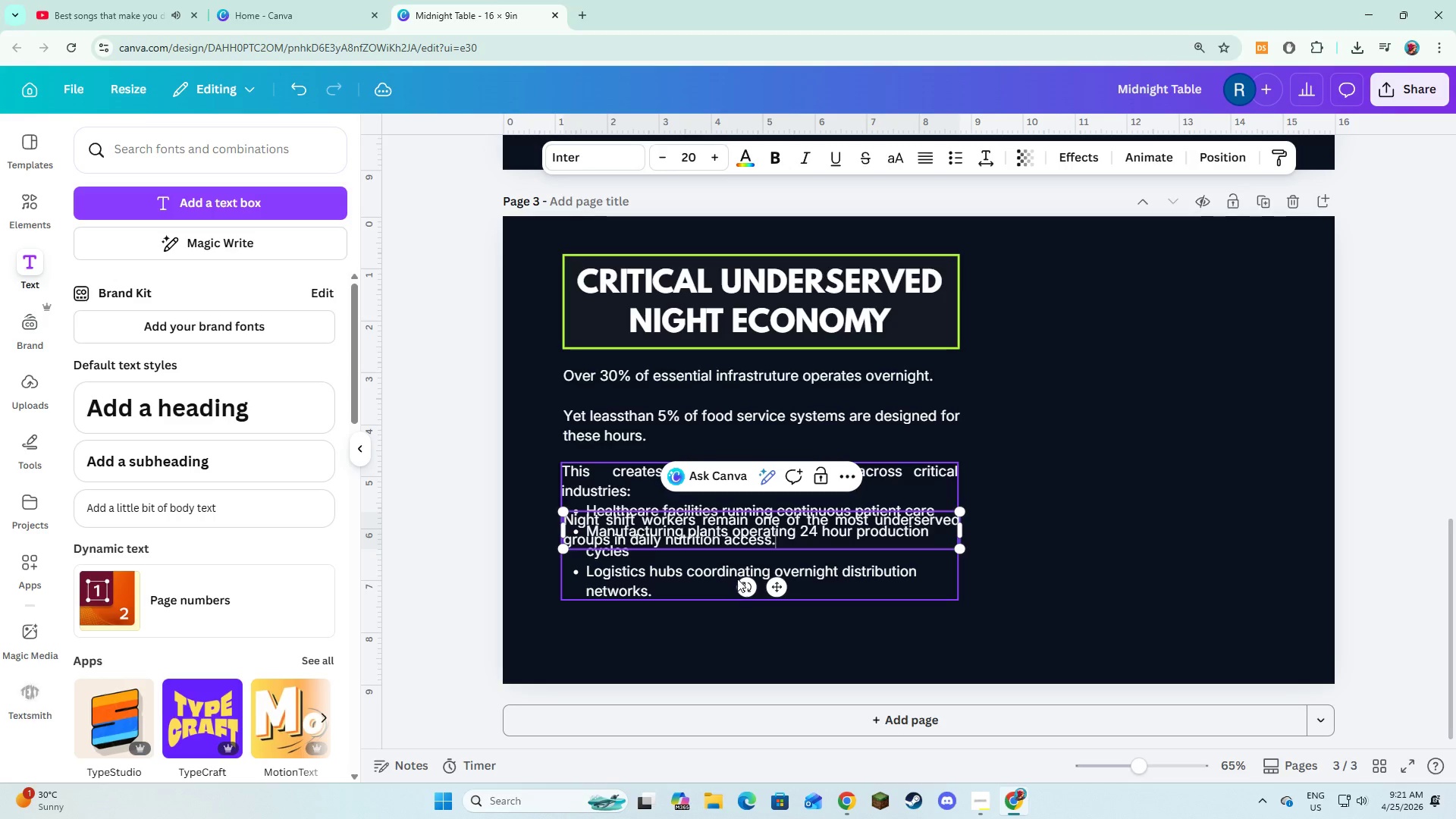 
key(Control+A)
 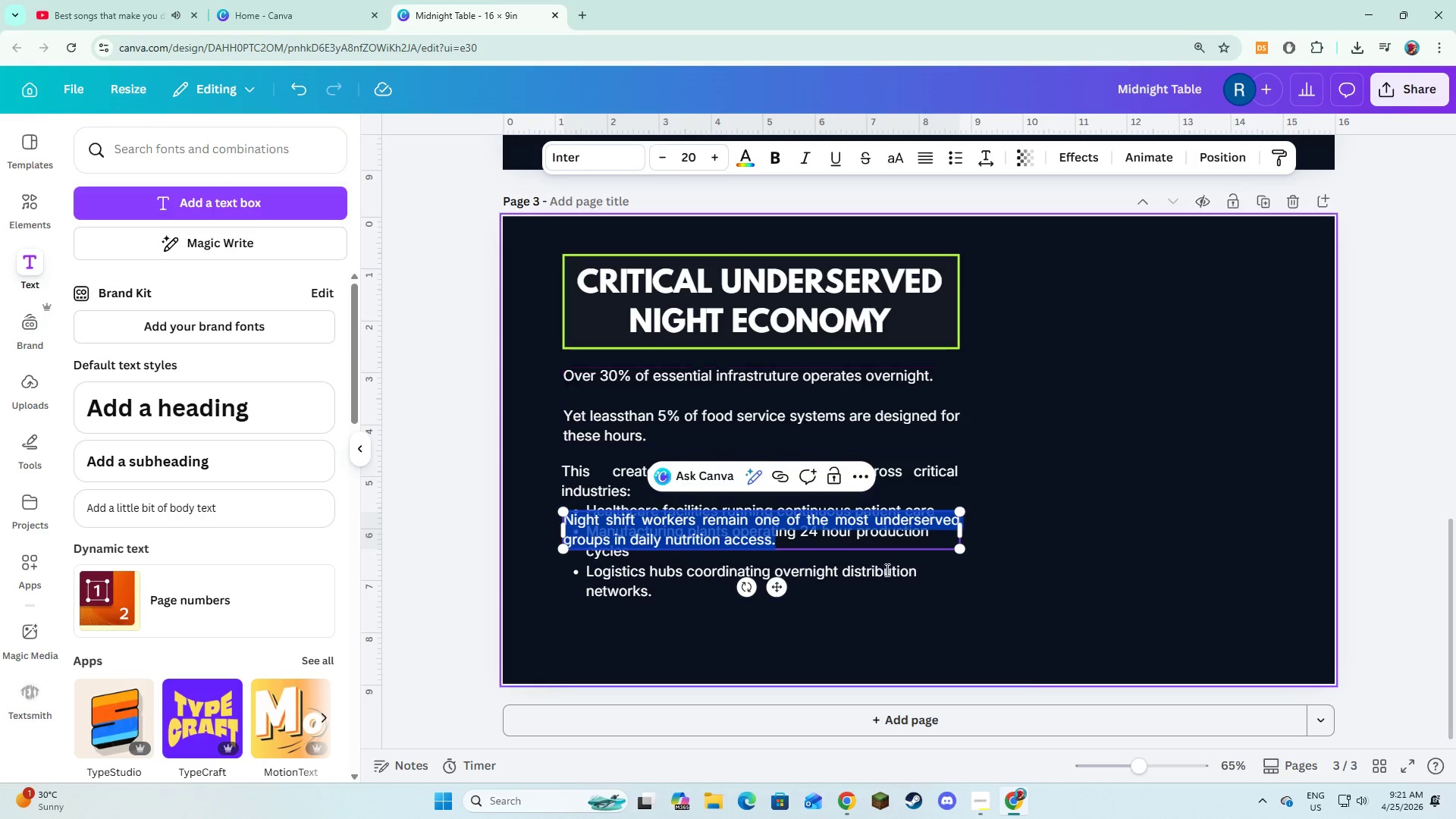 
left_click([1099, 659])
 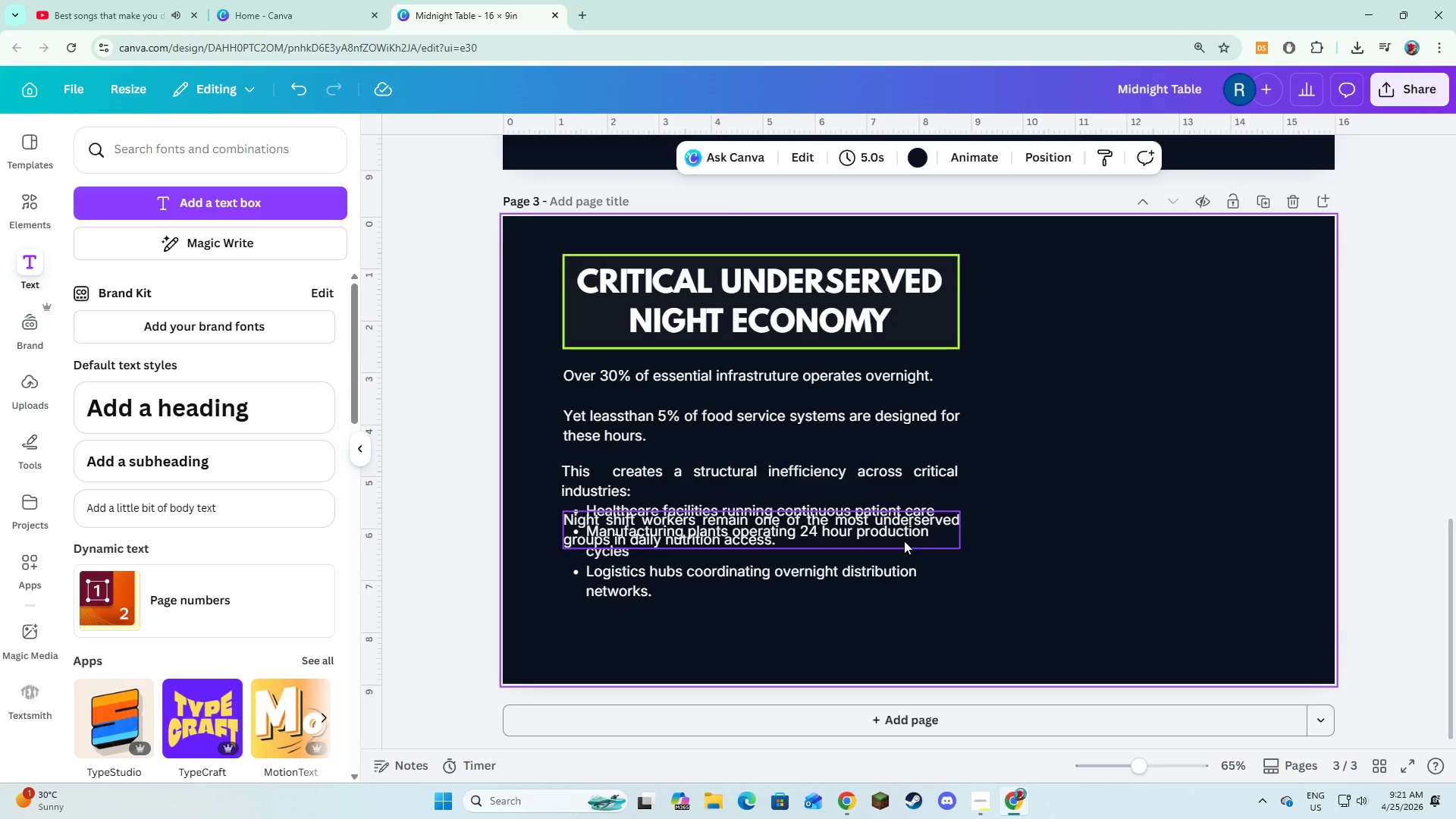 
left_click([904, 541])
 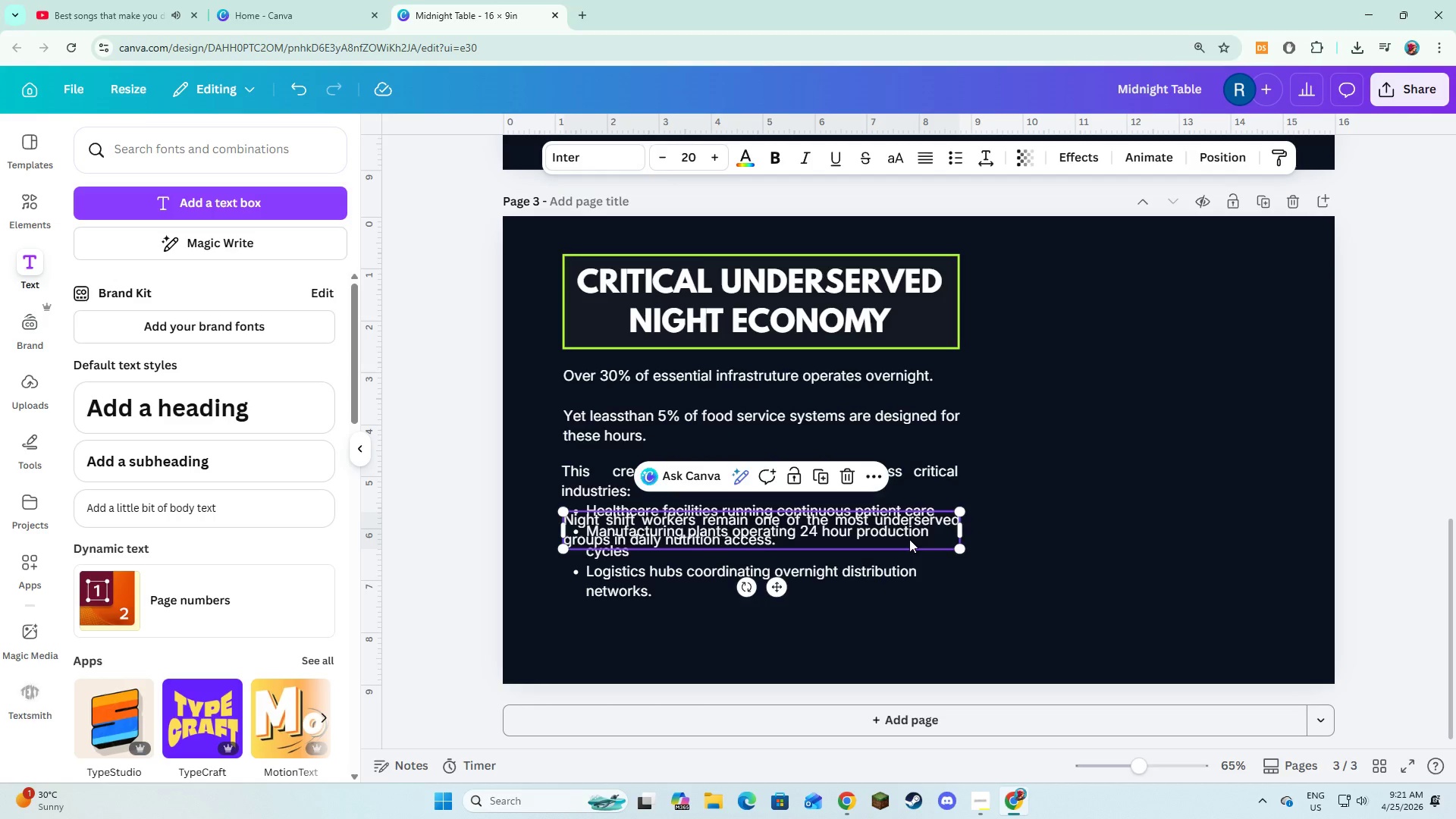 
left_click_drag(start_coordinate=[909, 538], to_coordinate=[905, 642])
 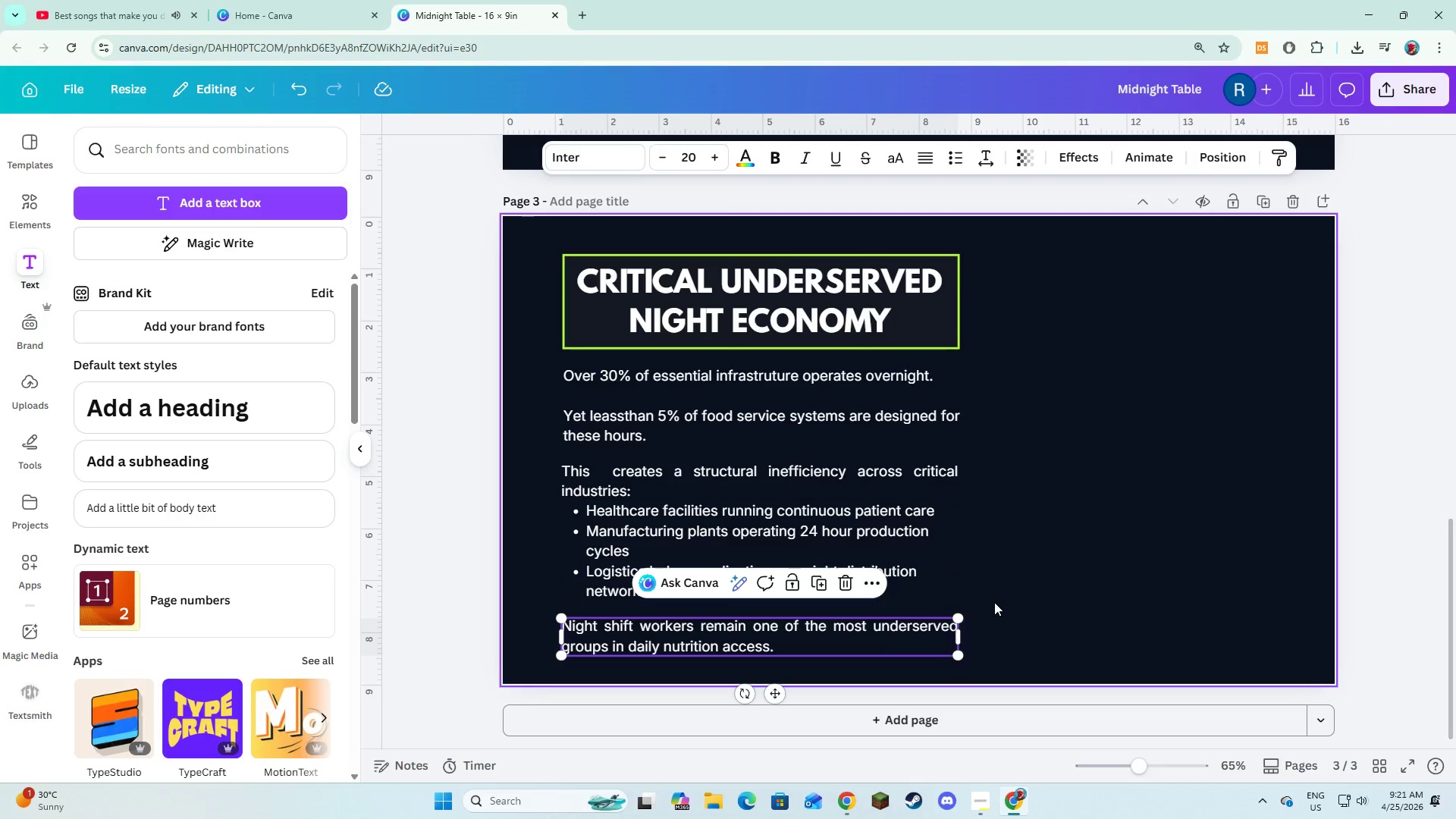 
left_click([994, 602])
 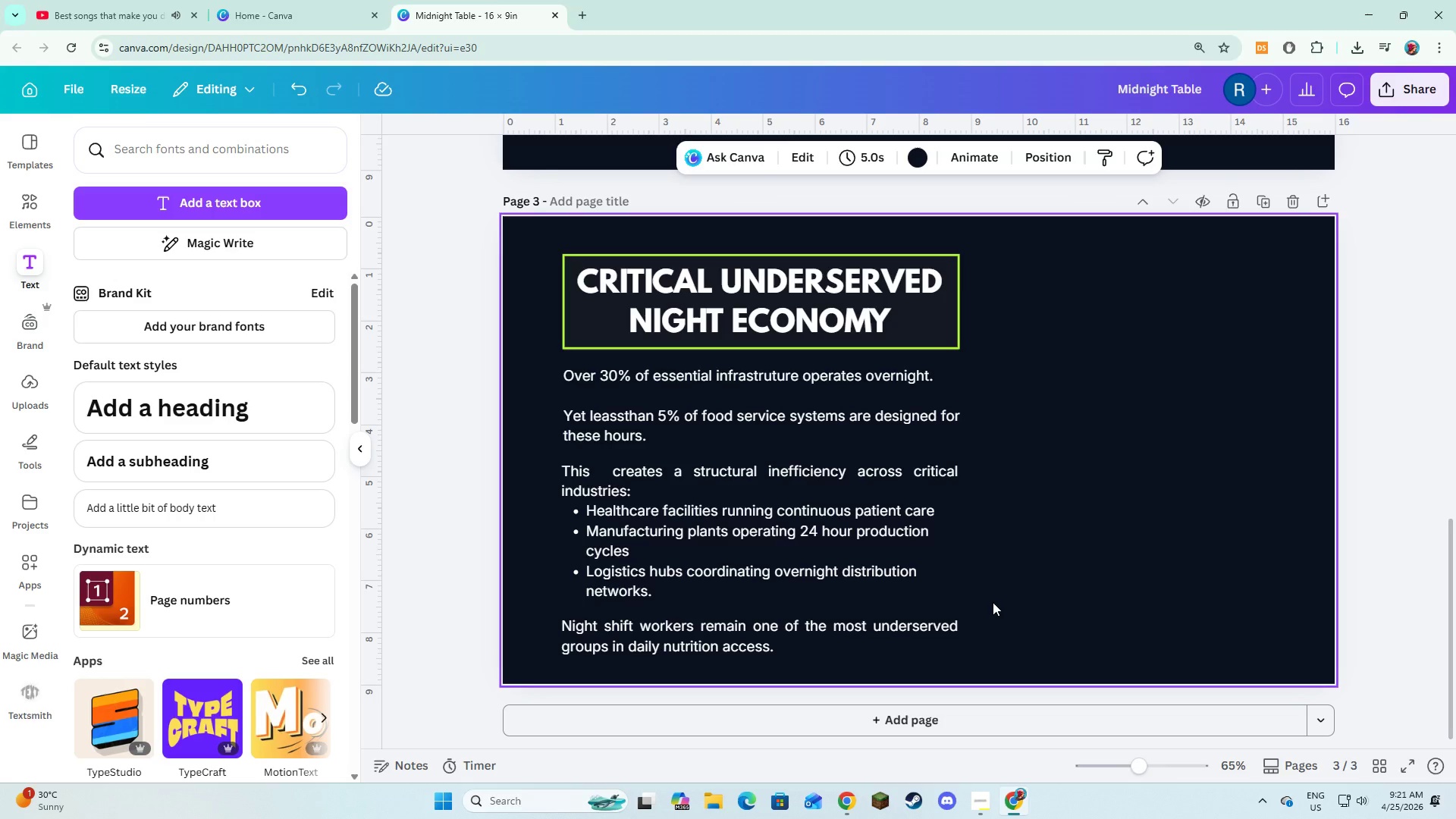 
wait(14.66)
 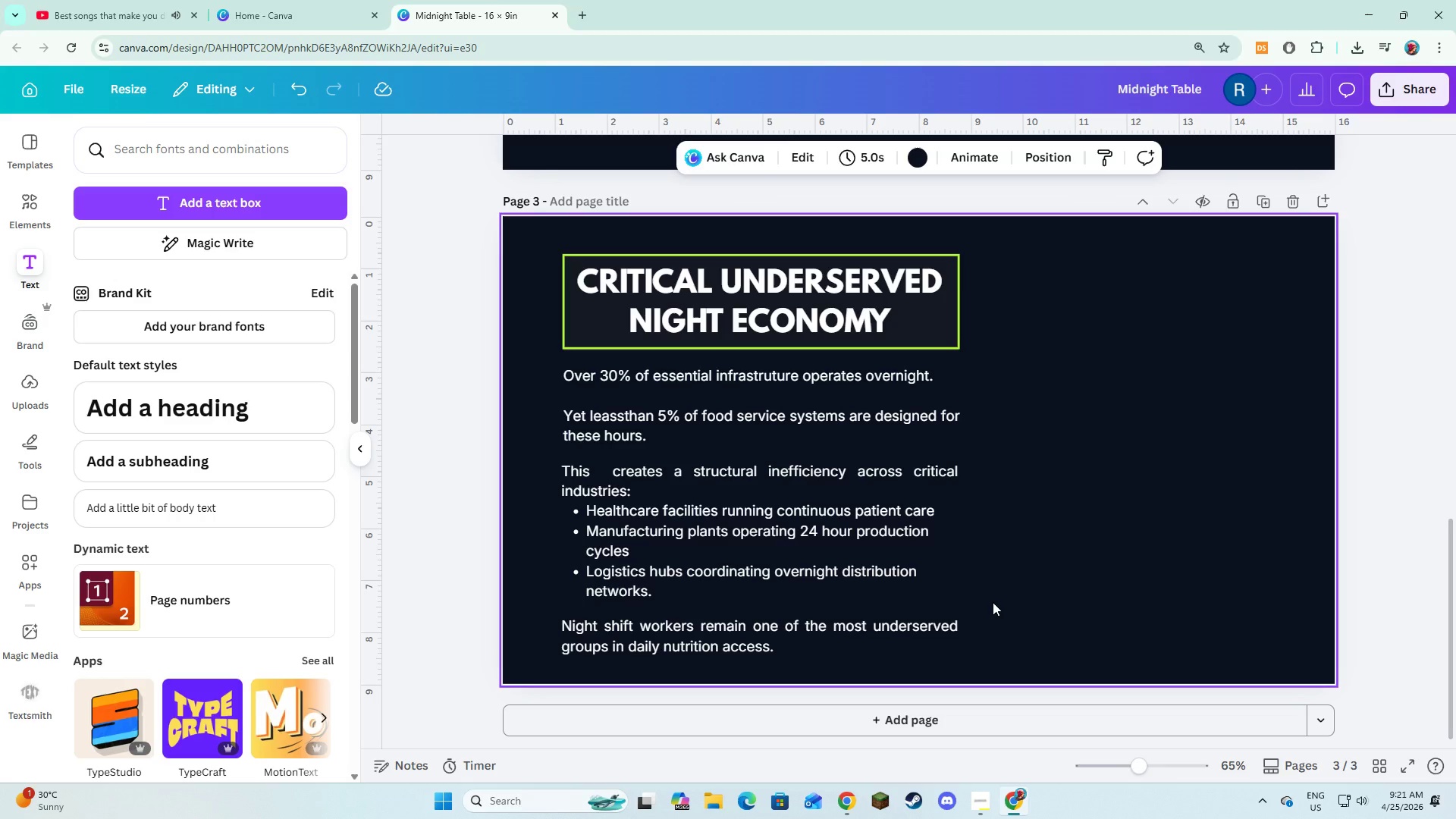 
left_click([1416, 764])
 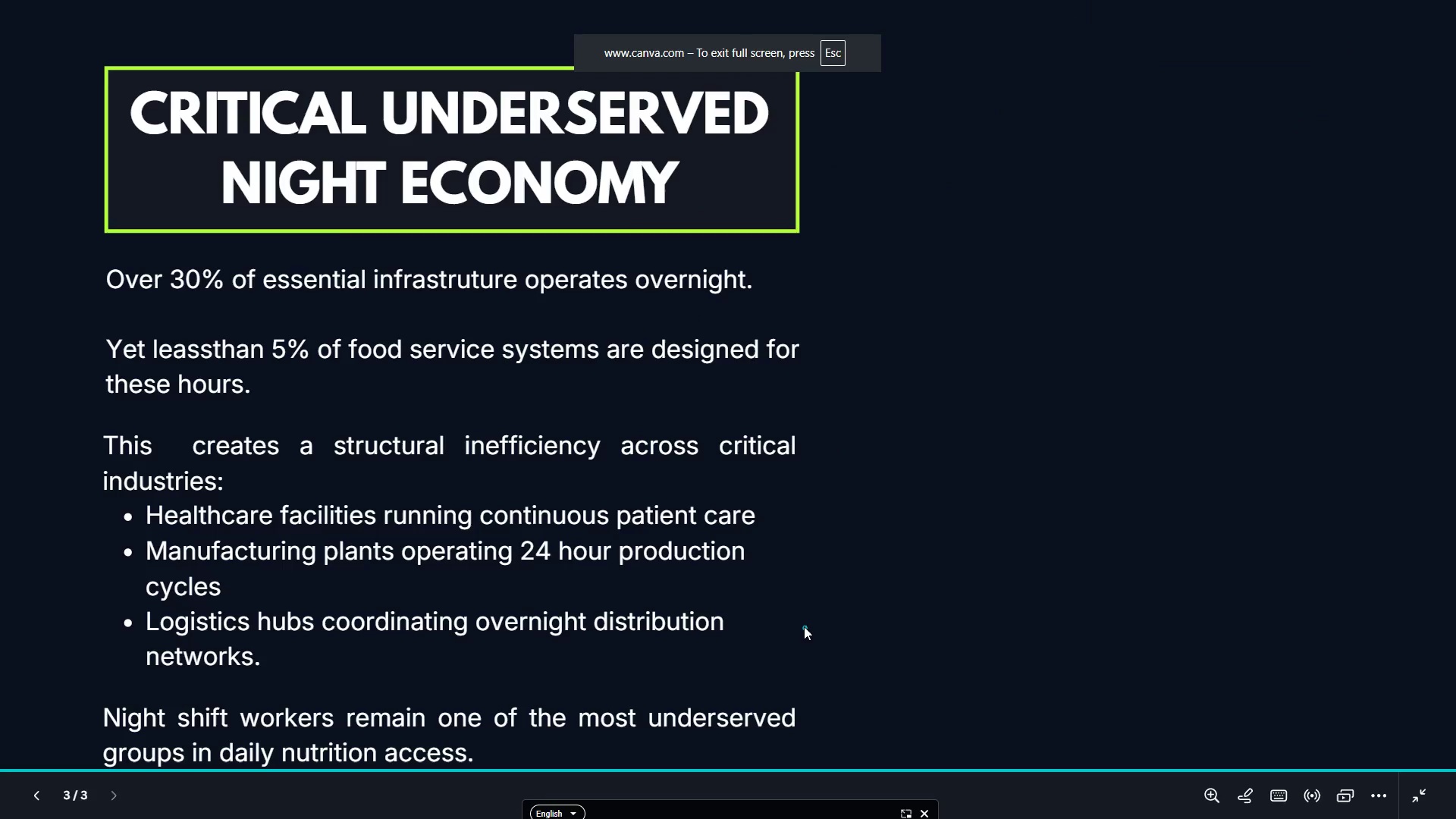 
key(Escape)
 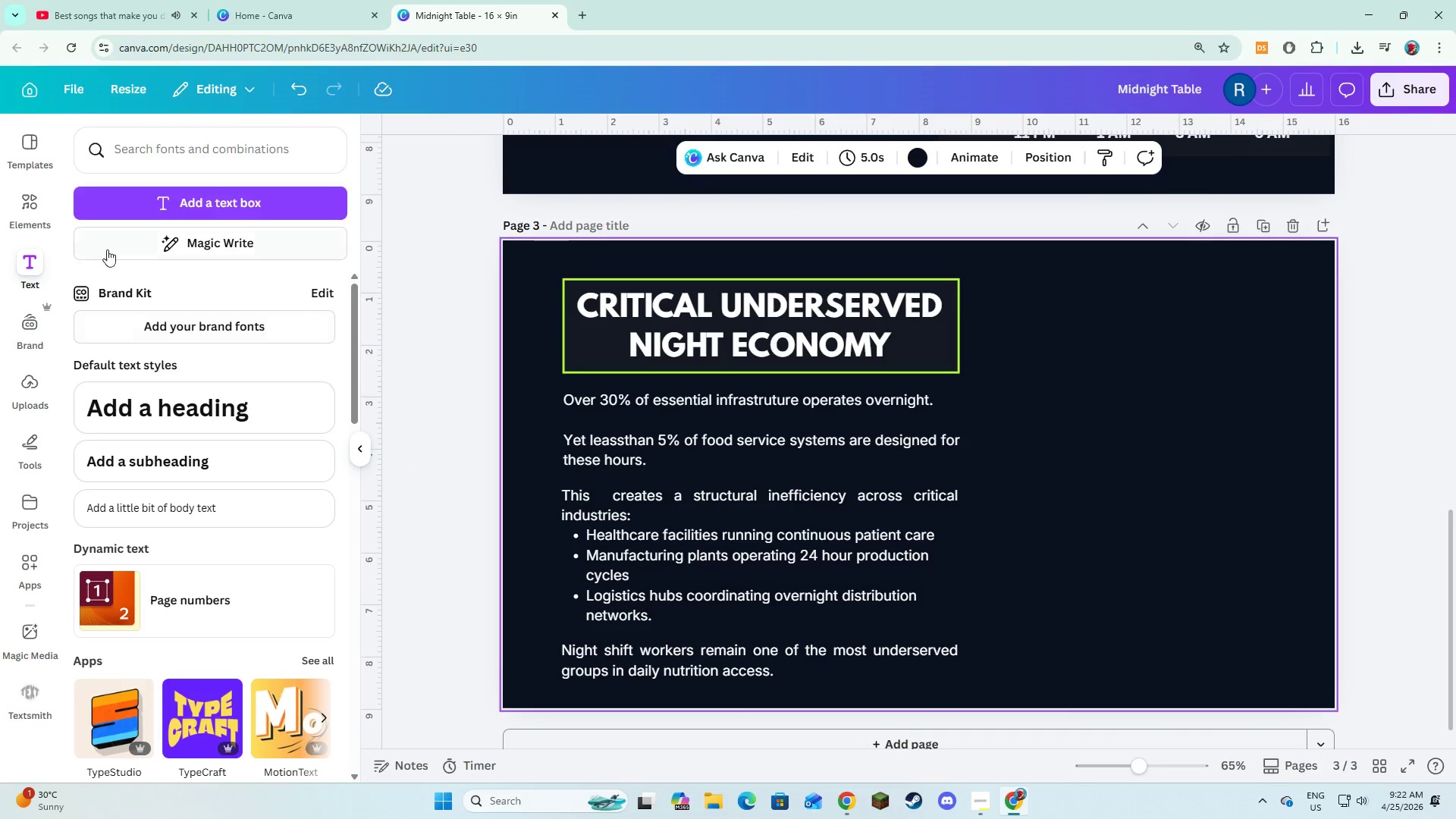 
left_click([21, 212])
 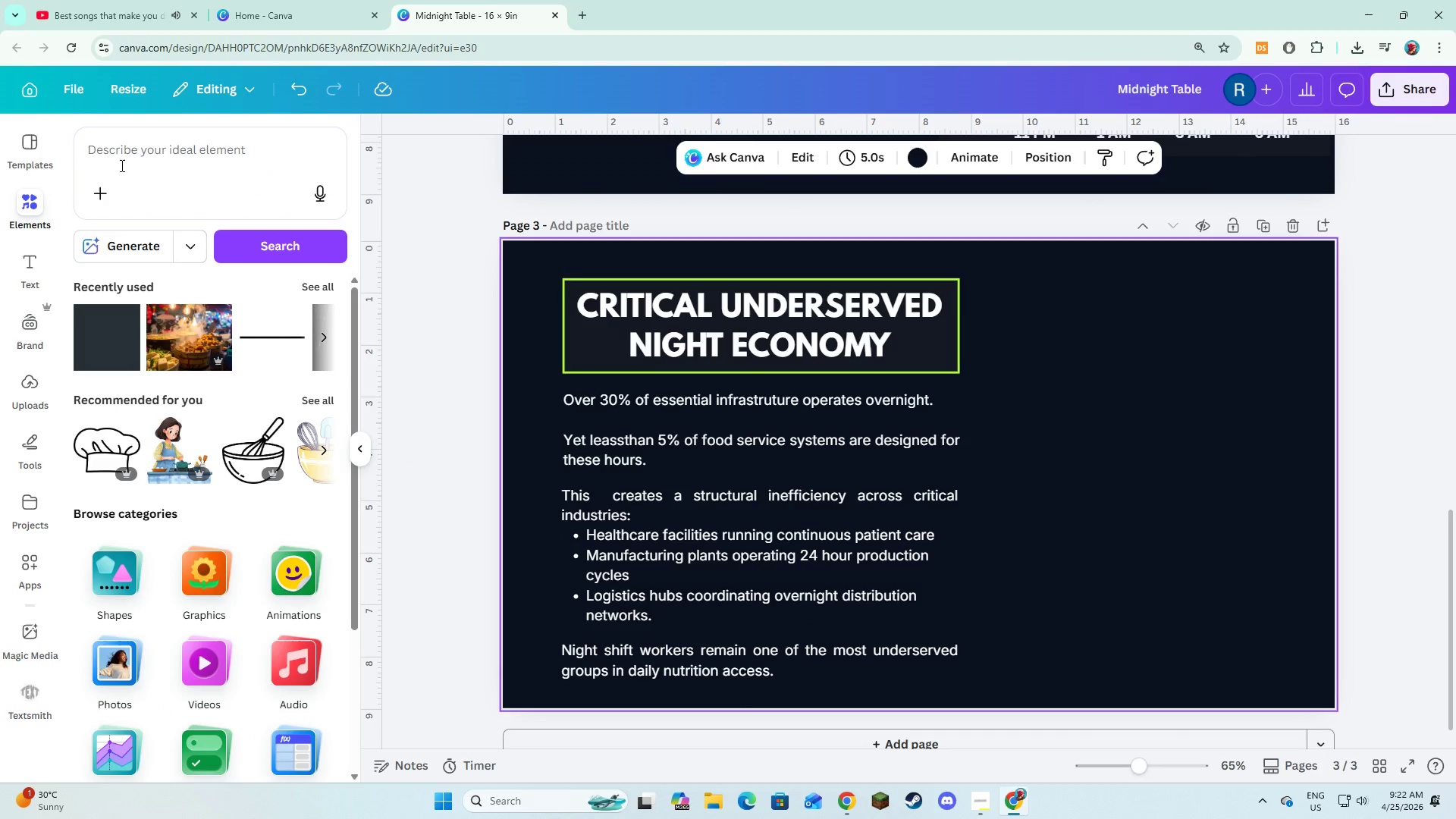 
left_click([121, 165])
 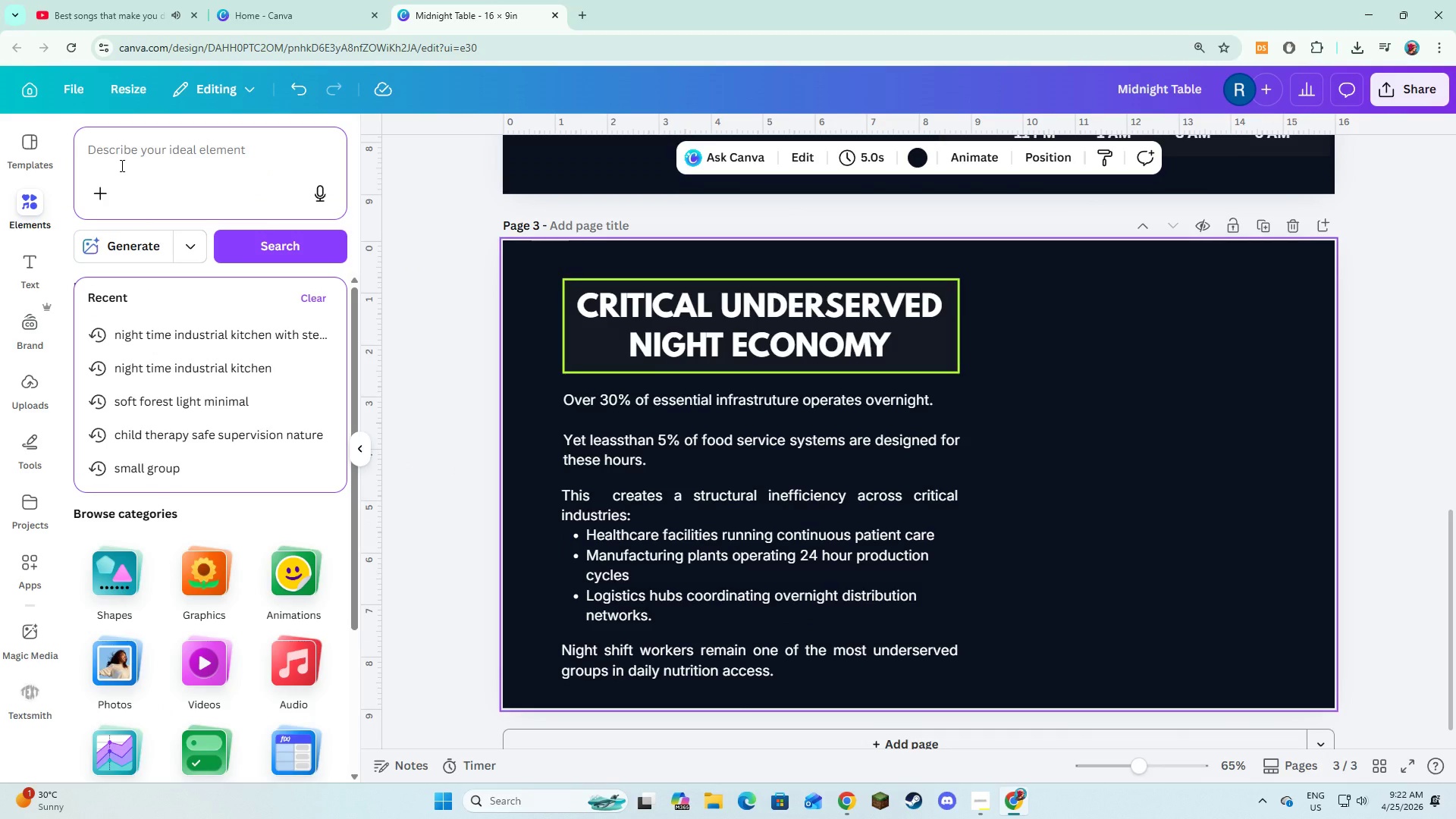 
type(BAR CHART)
 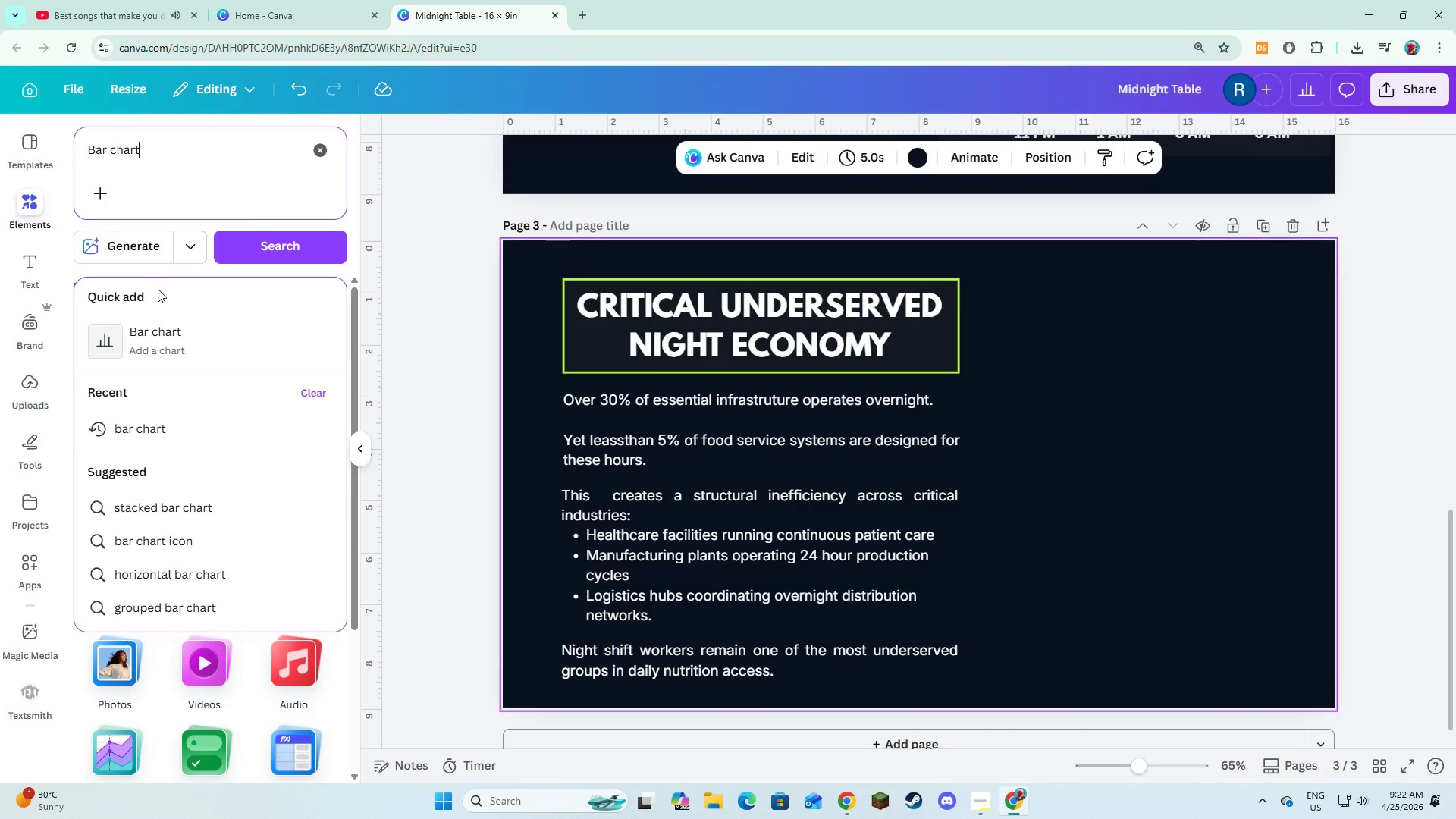 
left_click([167, 339])
 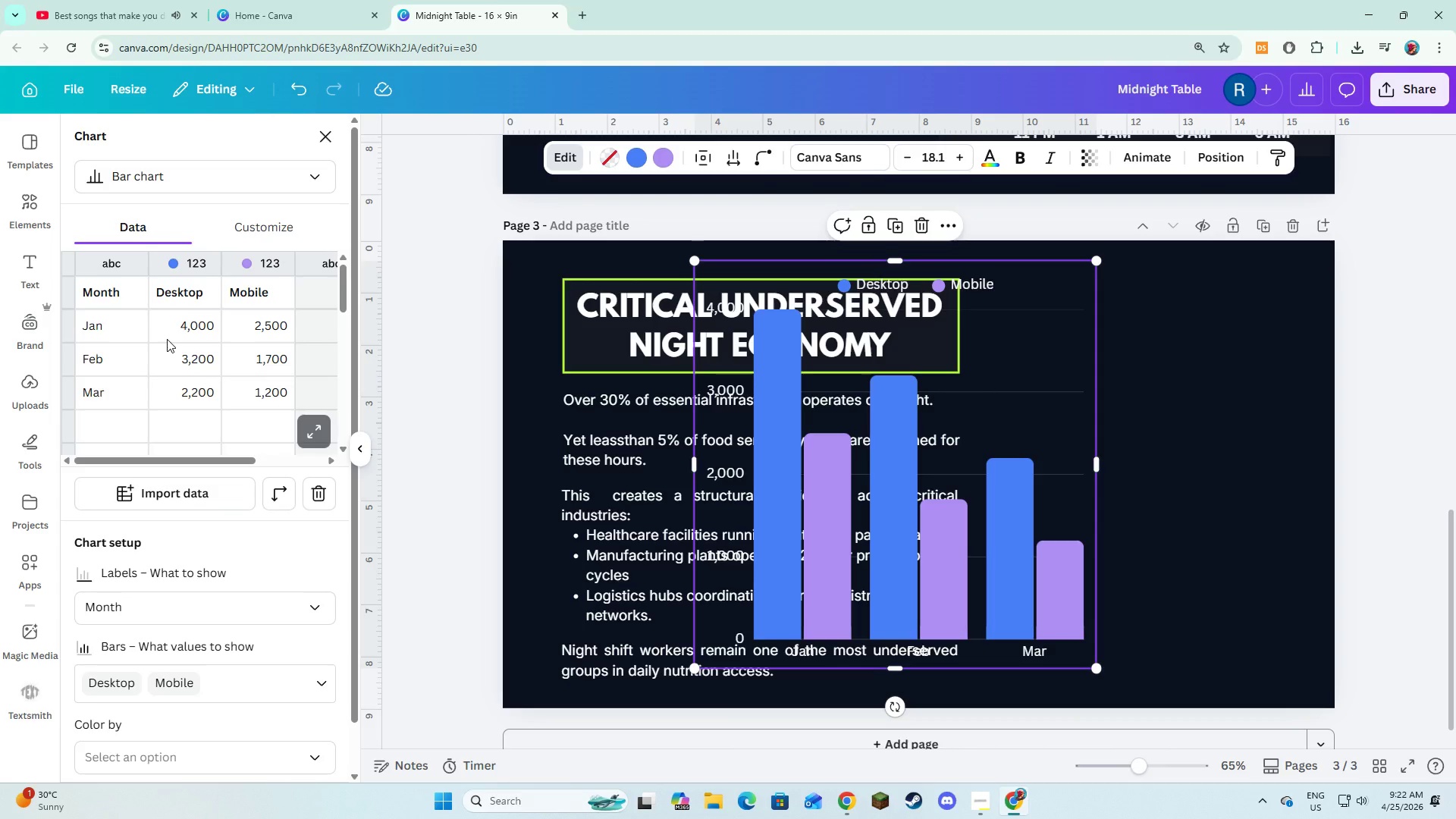 
wait(16.41)
 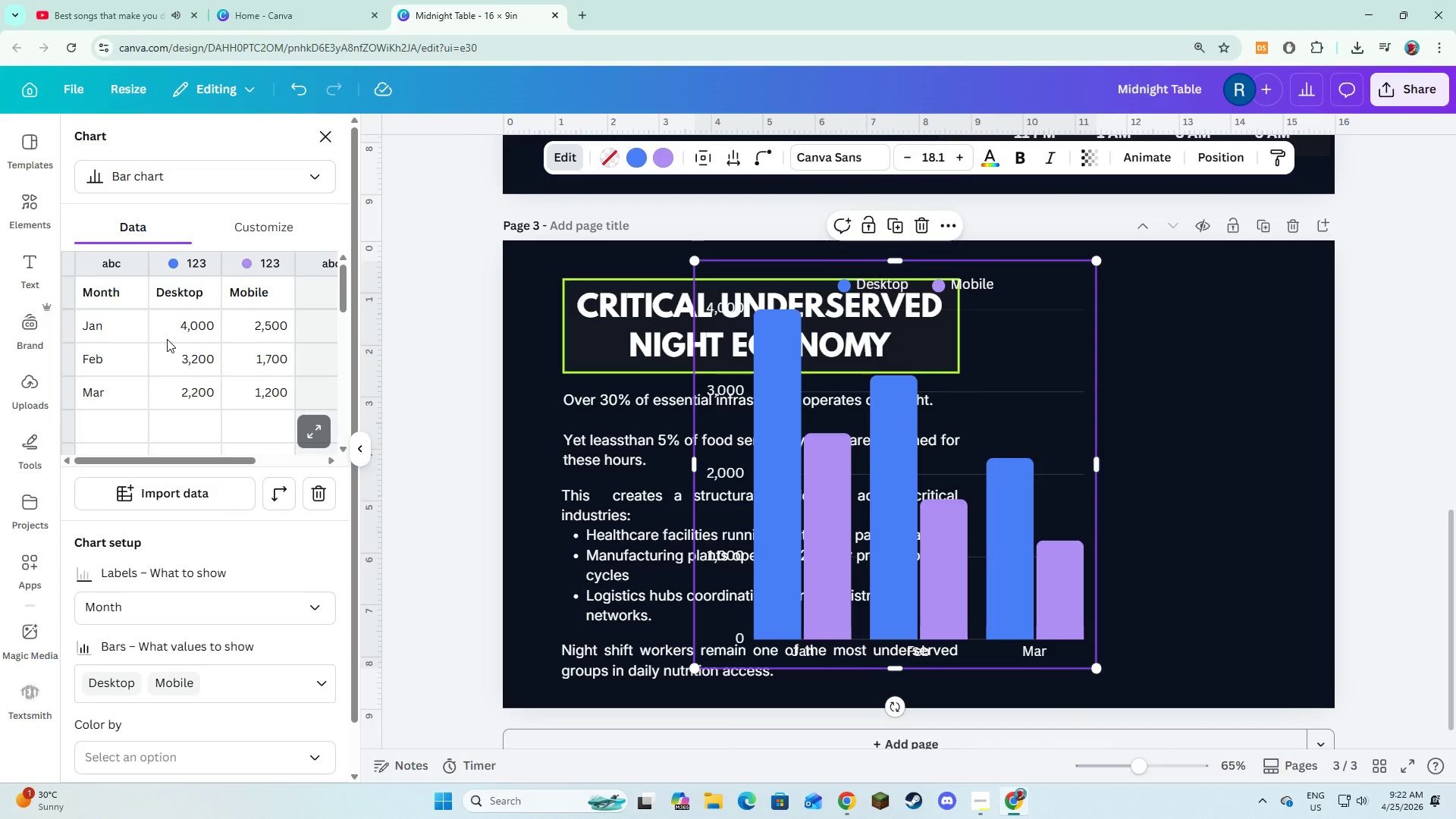 
key(Backspace)
 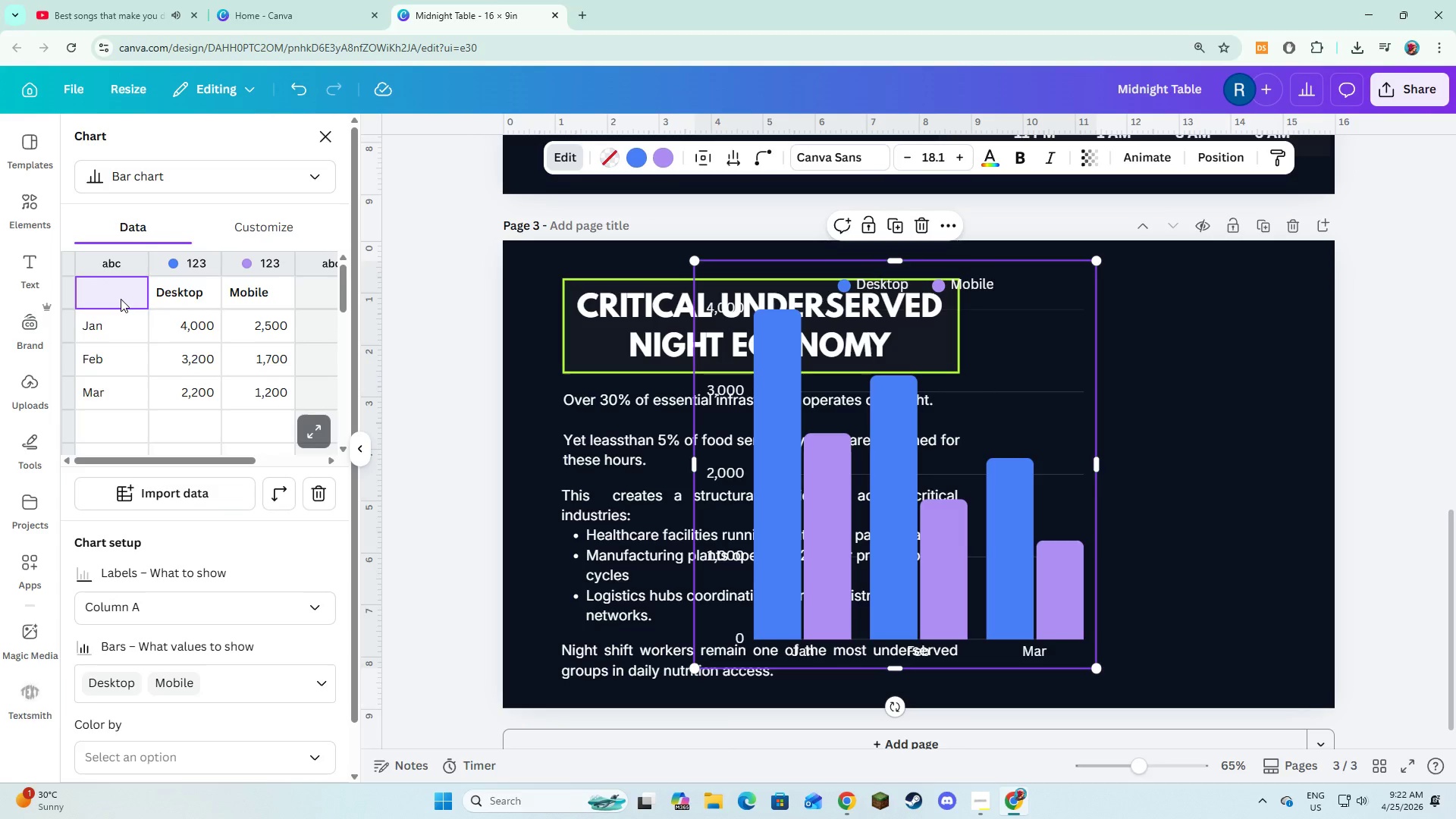 
key(ArrowRight)
 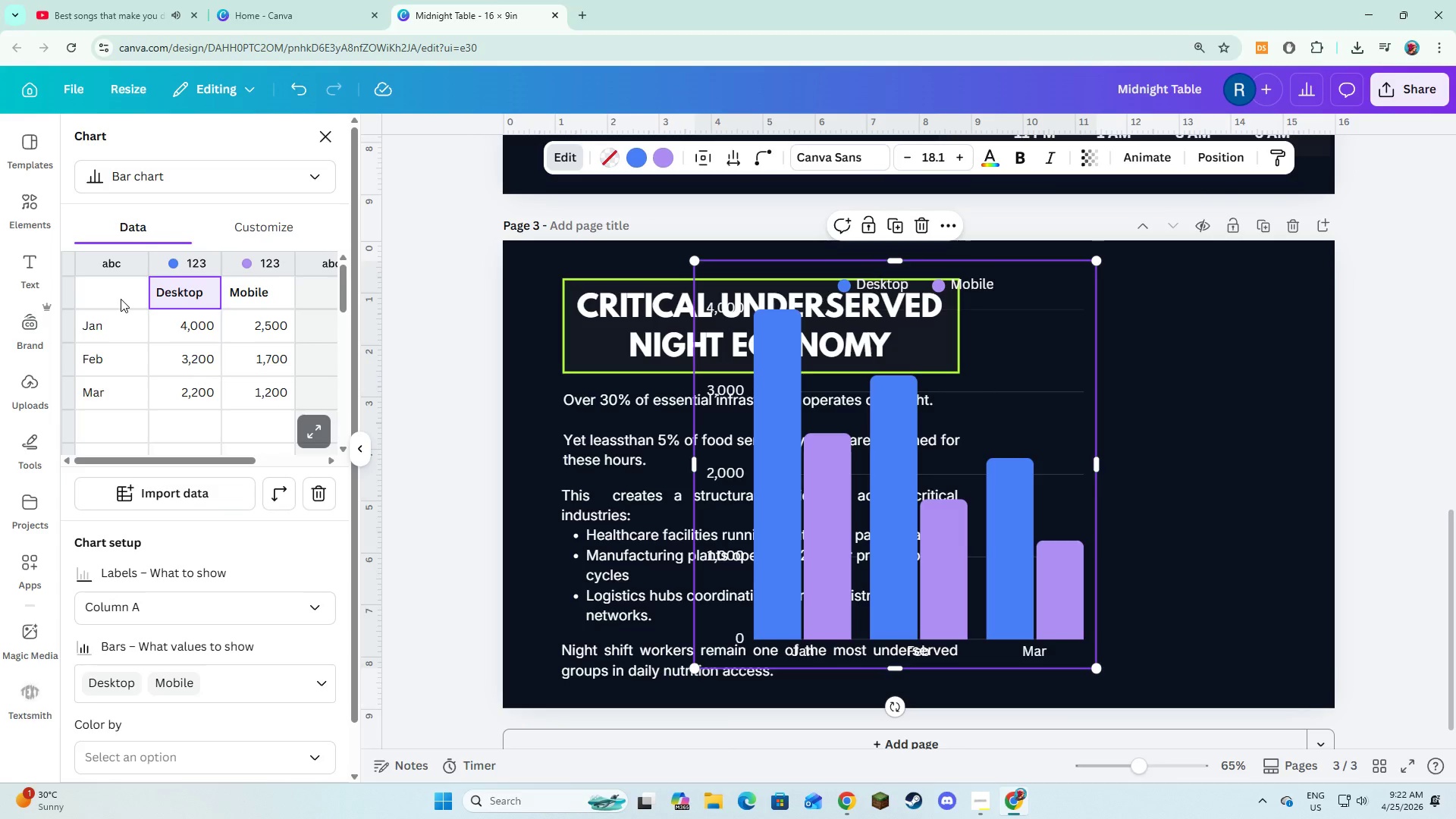 
key(Backspace)
 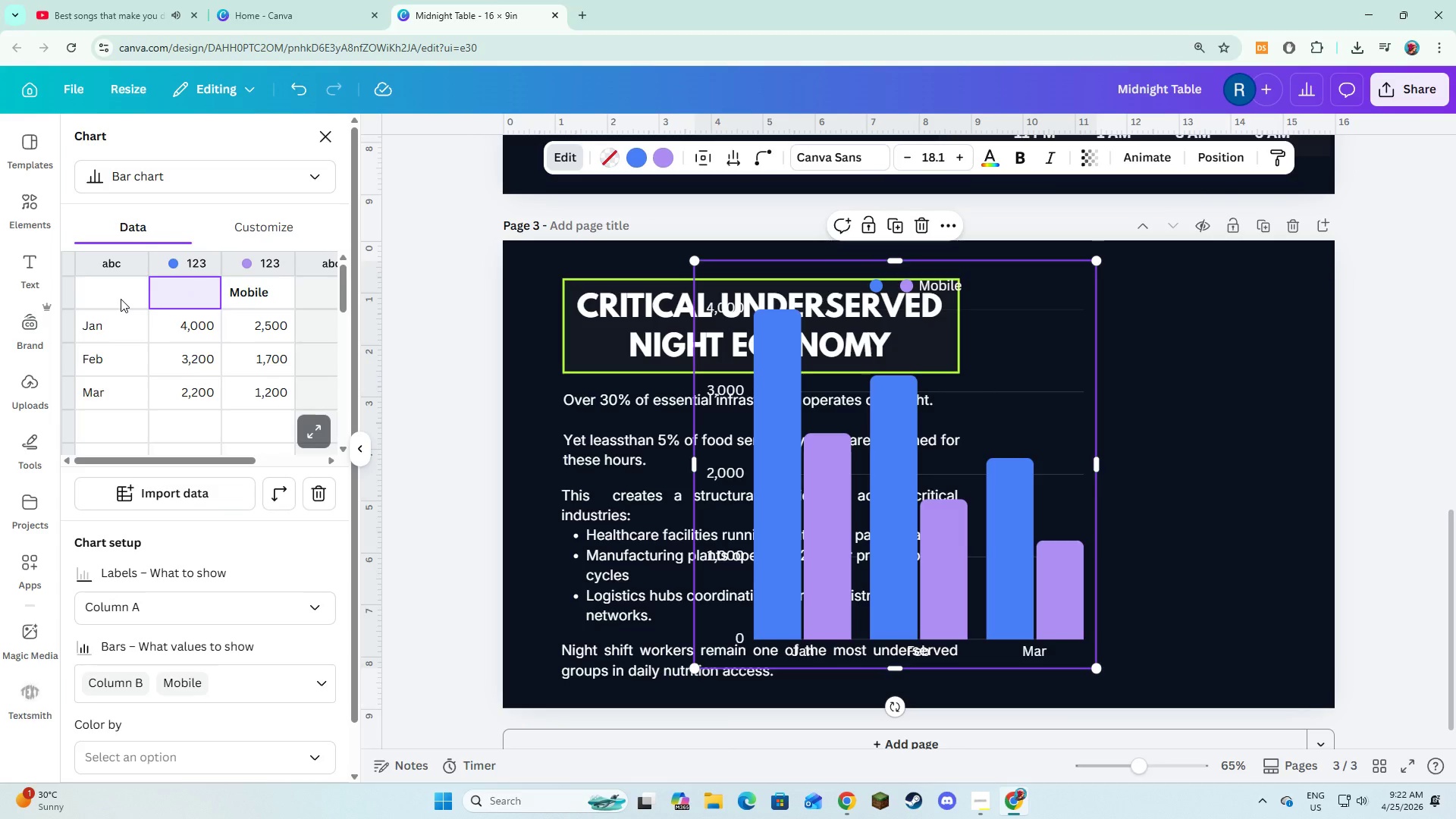 
key(ArrowRight)
 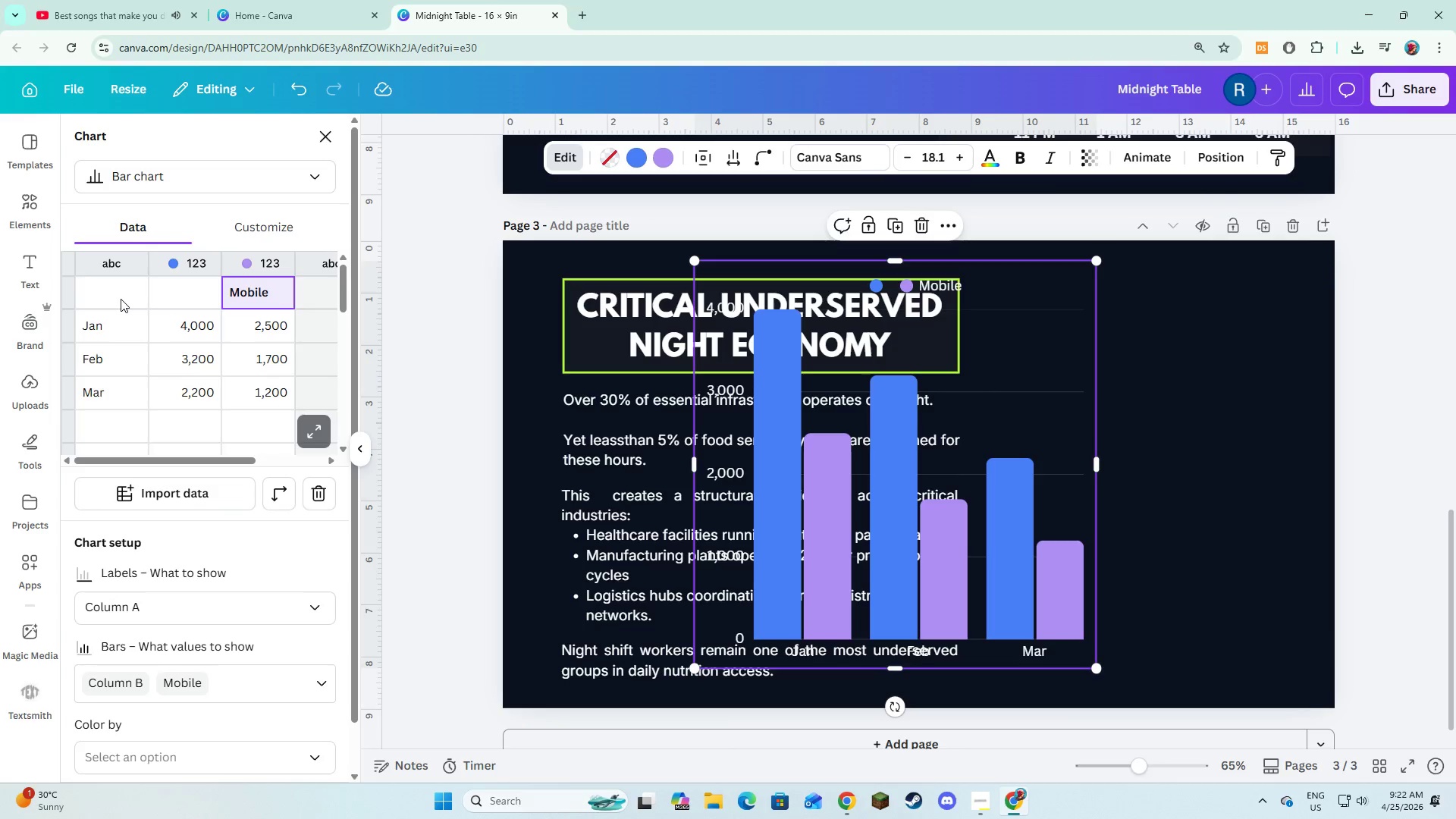 
key(Backspace)
 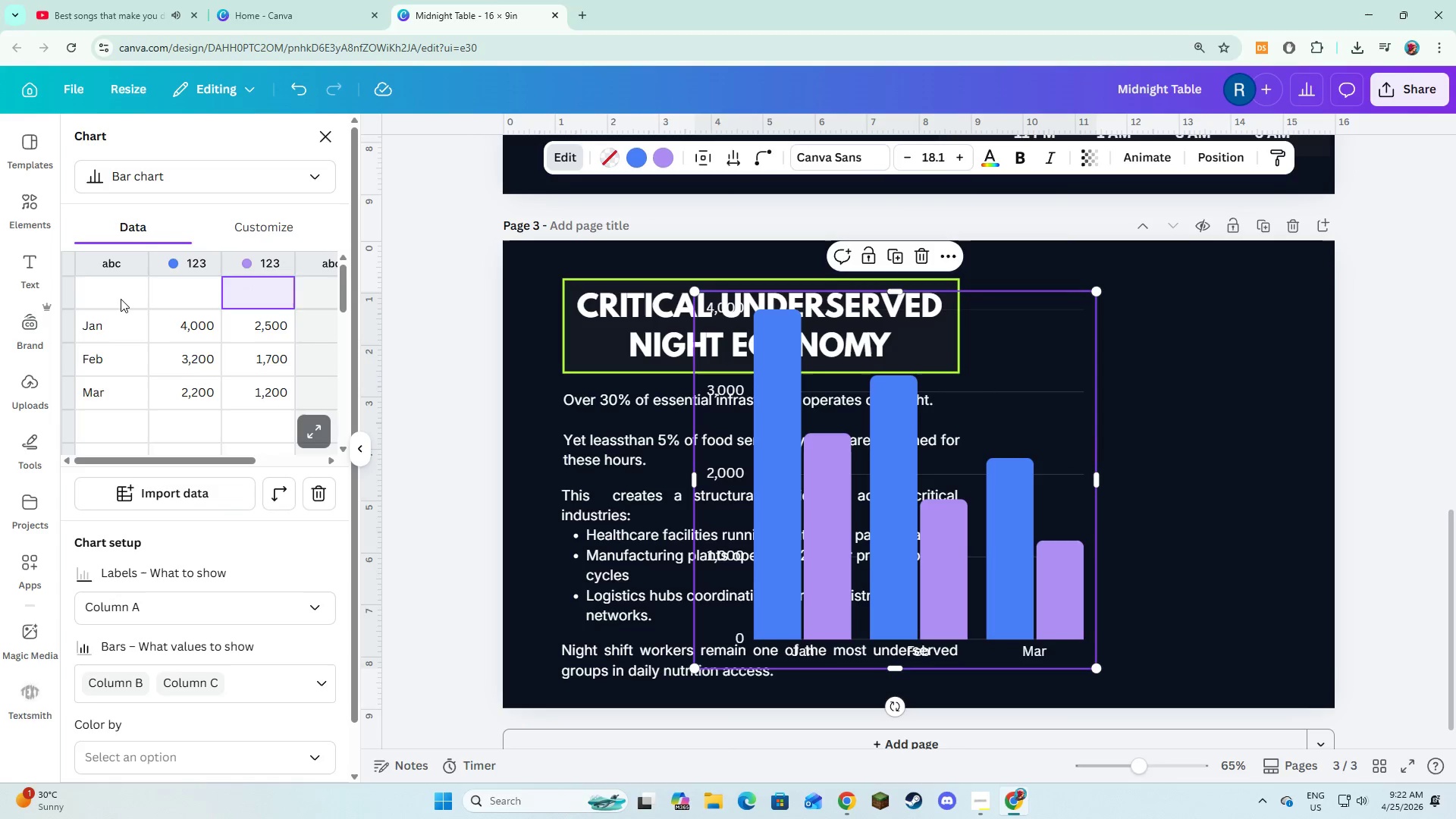 
key(ArrowDown)
 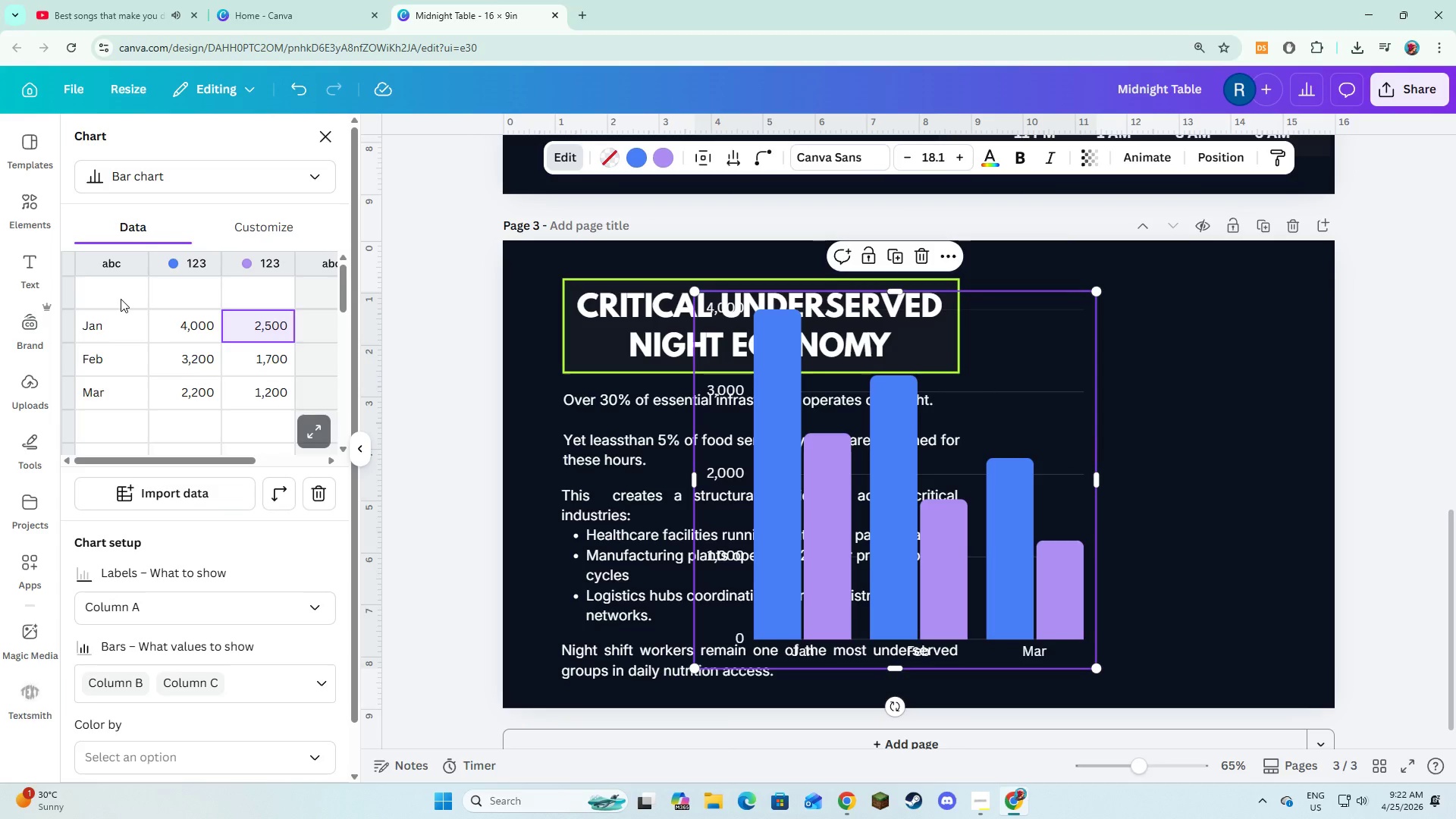 
key(Backspace)
 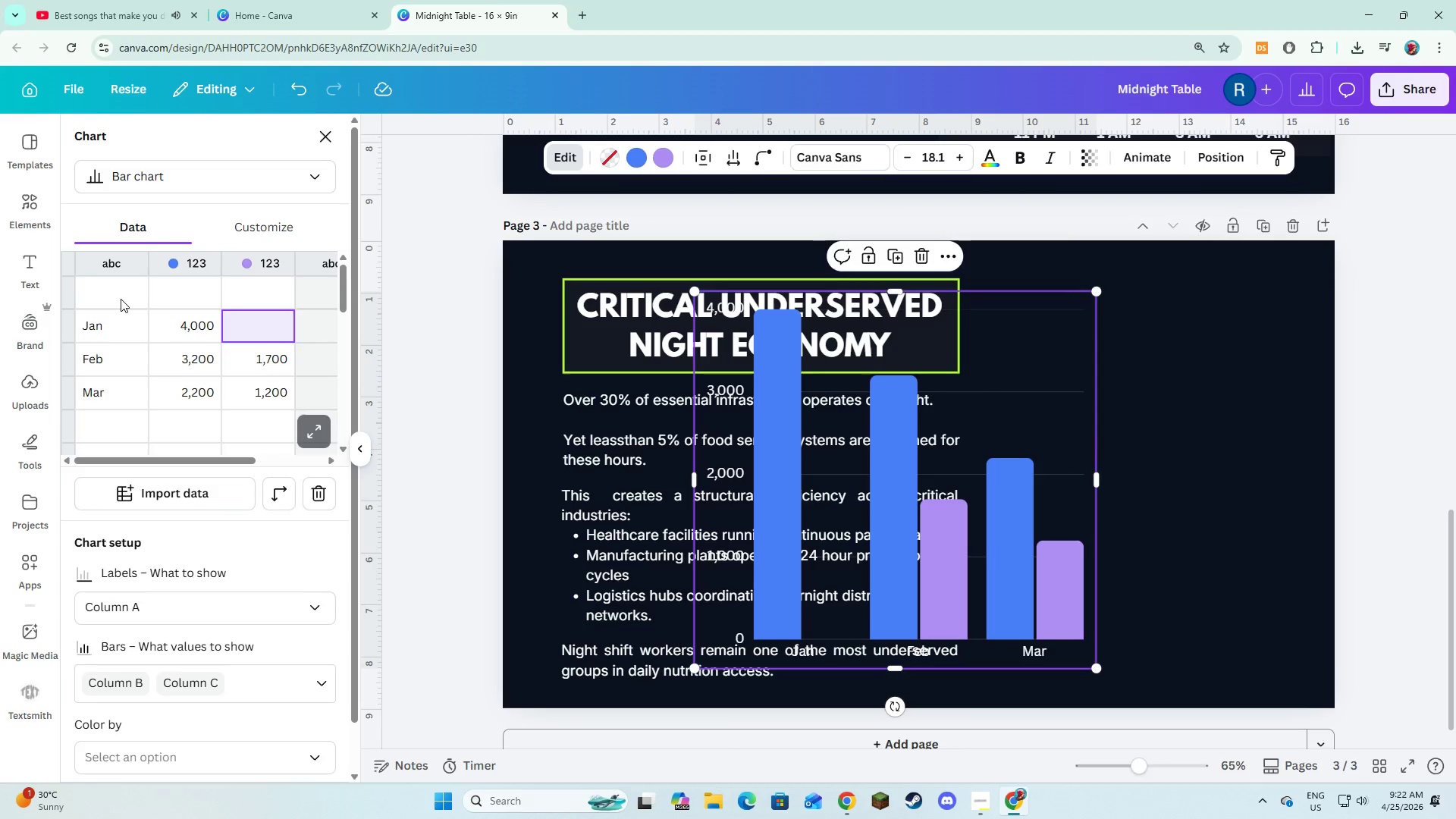 
key(ArrowLeft)
 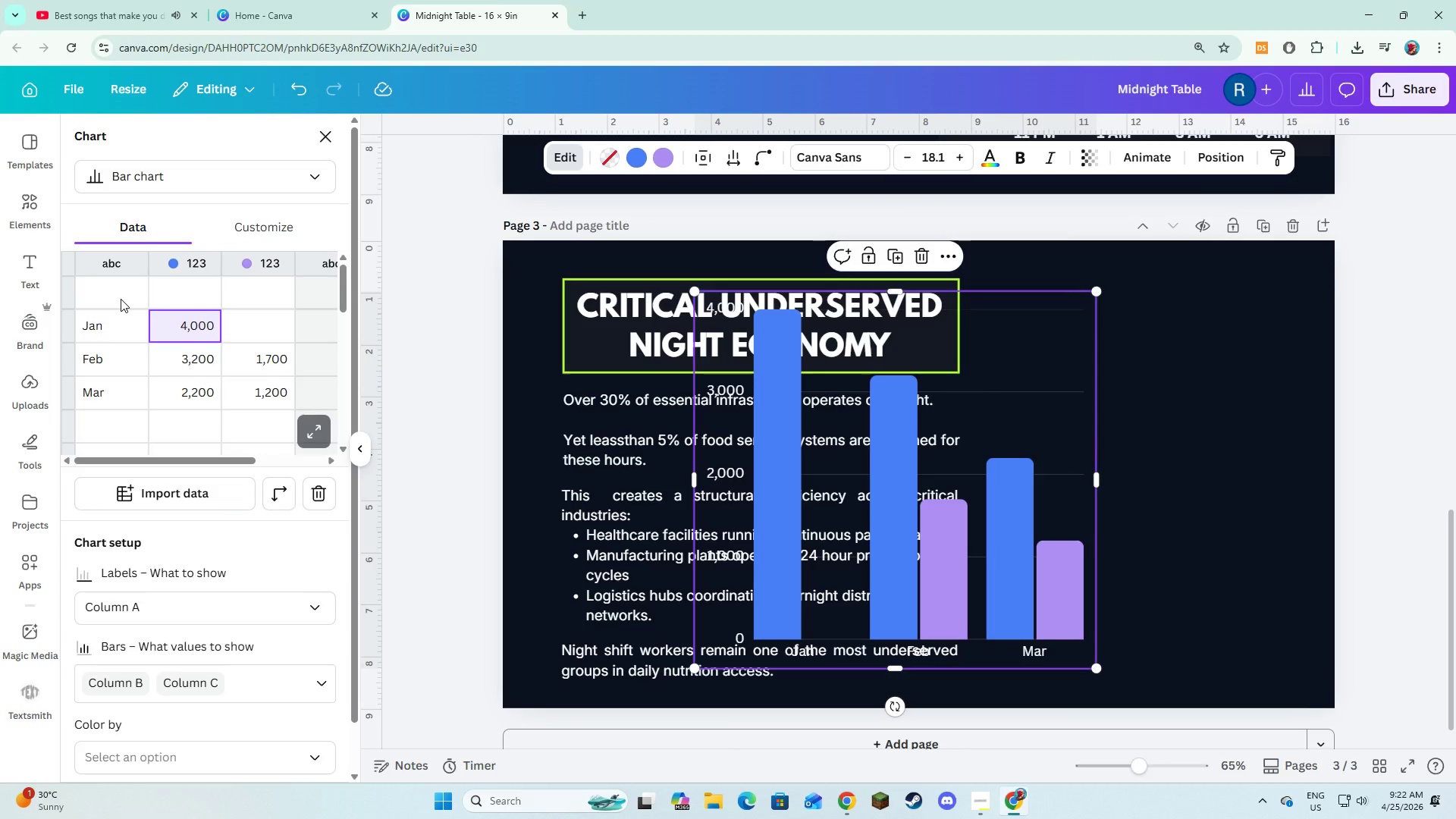 
key(Backspace)
 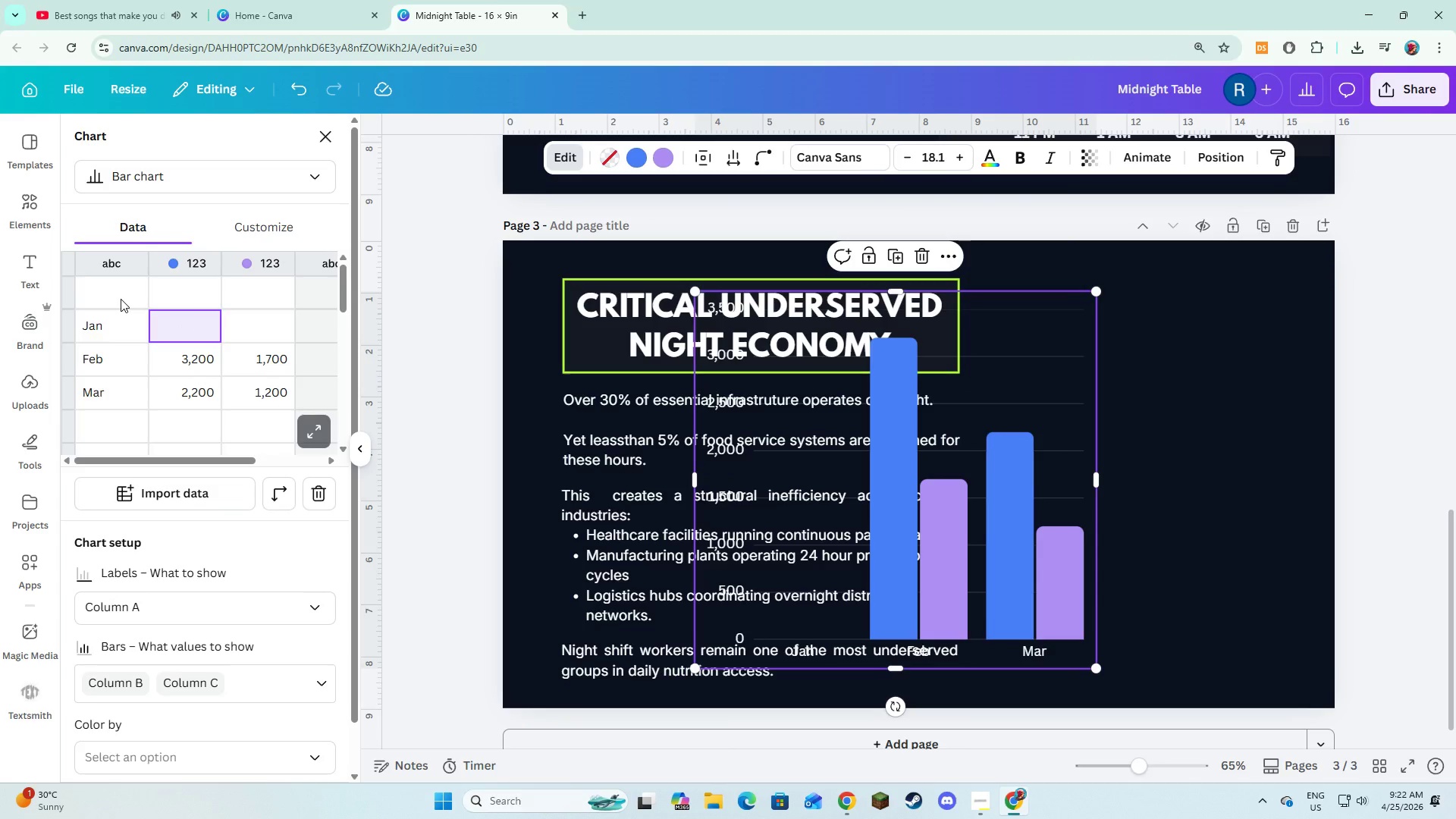 
key(ArrowLeft)
 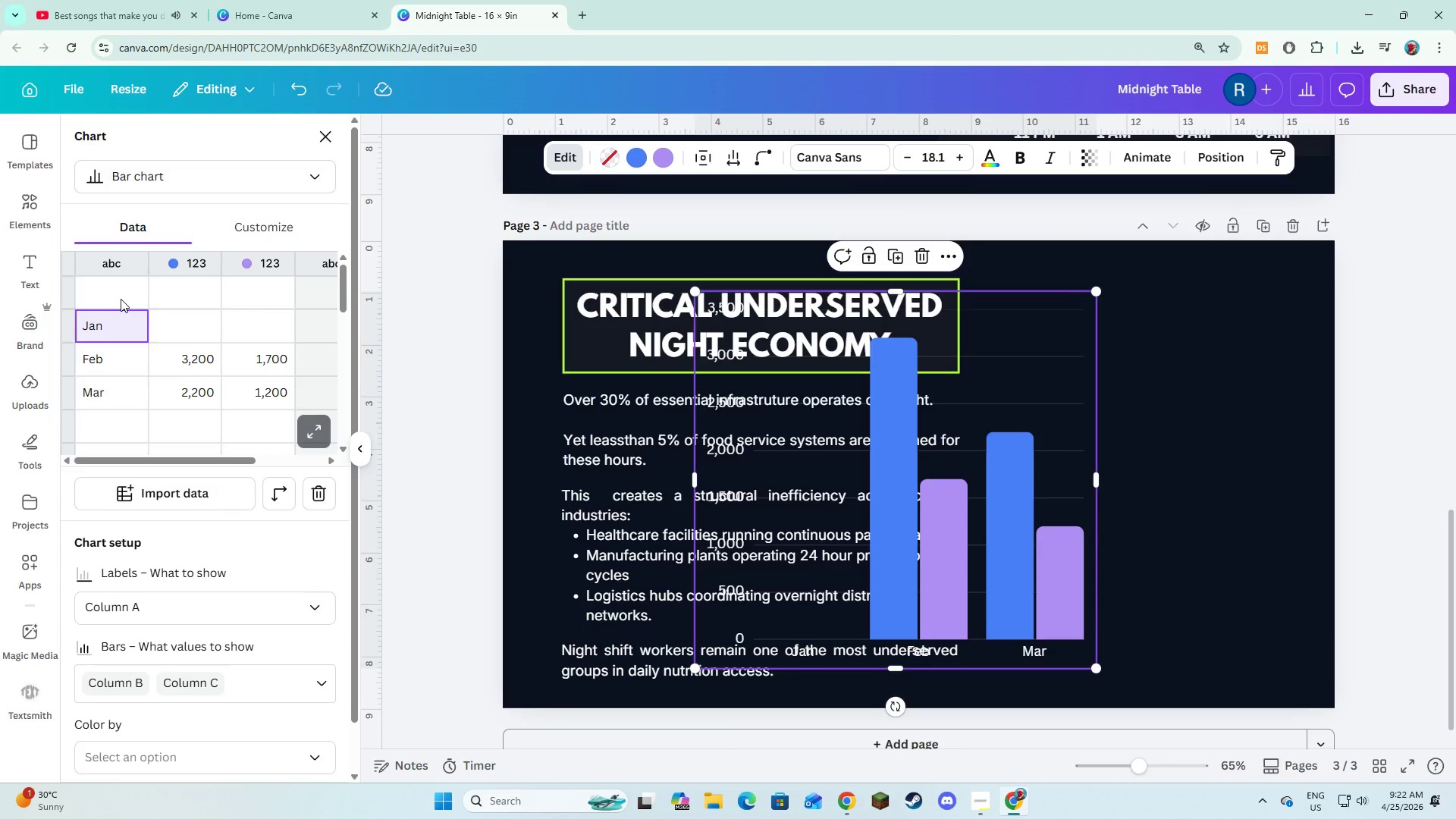 
type(Night Operations (in)
key(Backspace)
key(Backspace)
type(Infrastructure))
 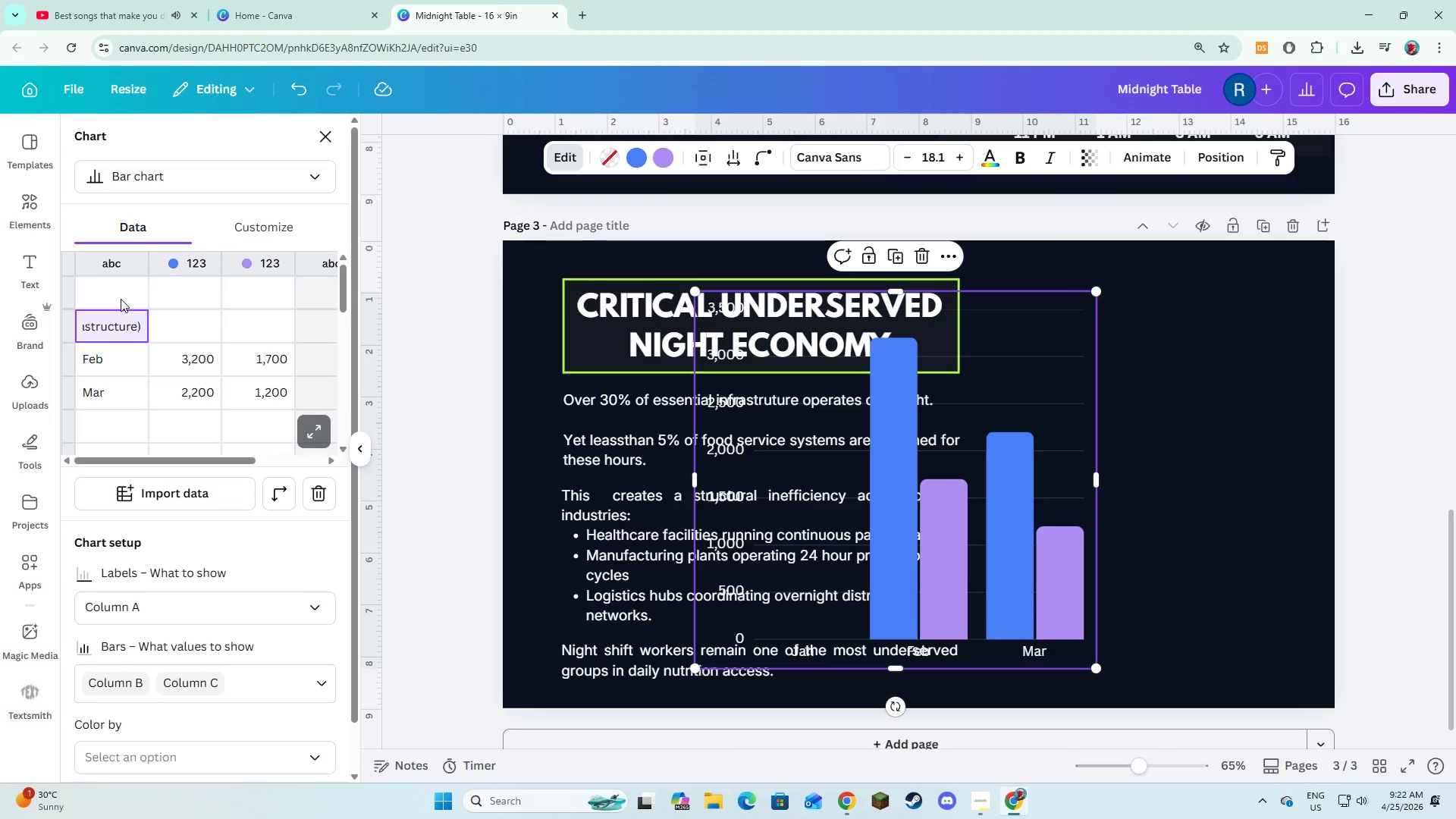 
key(Enter)
 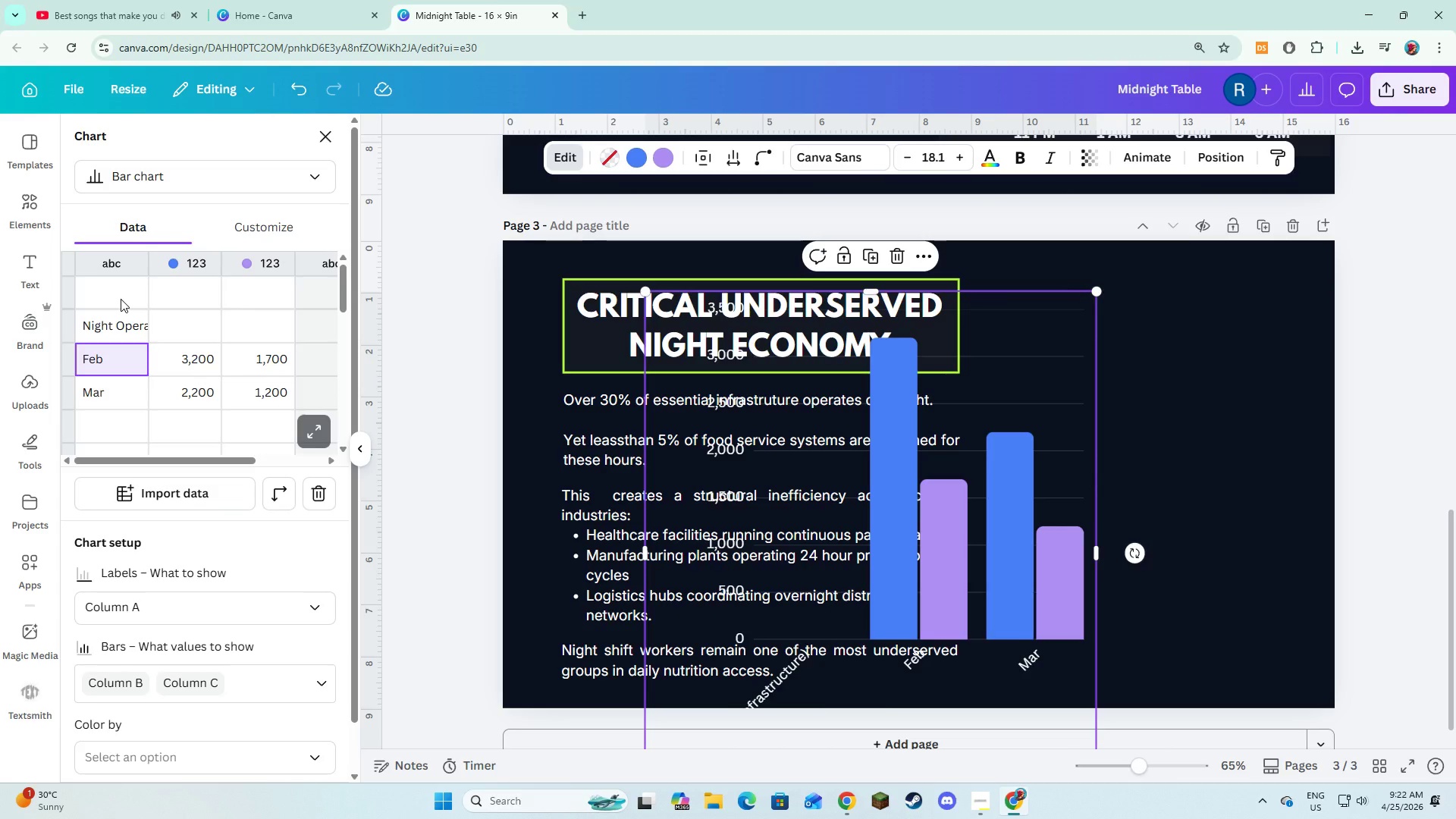 
type(Food Service Coverage)
 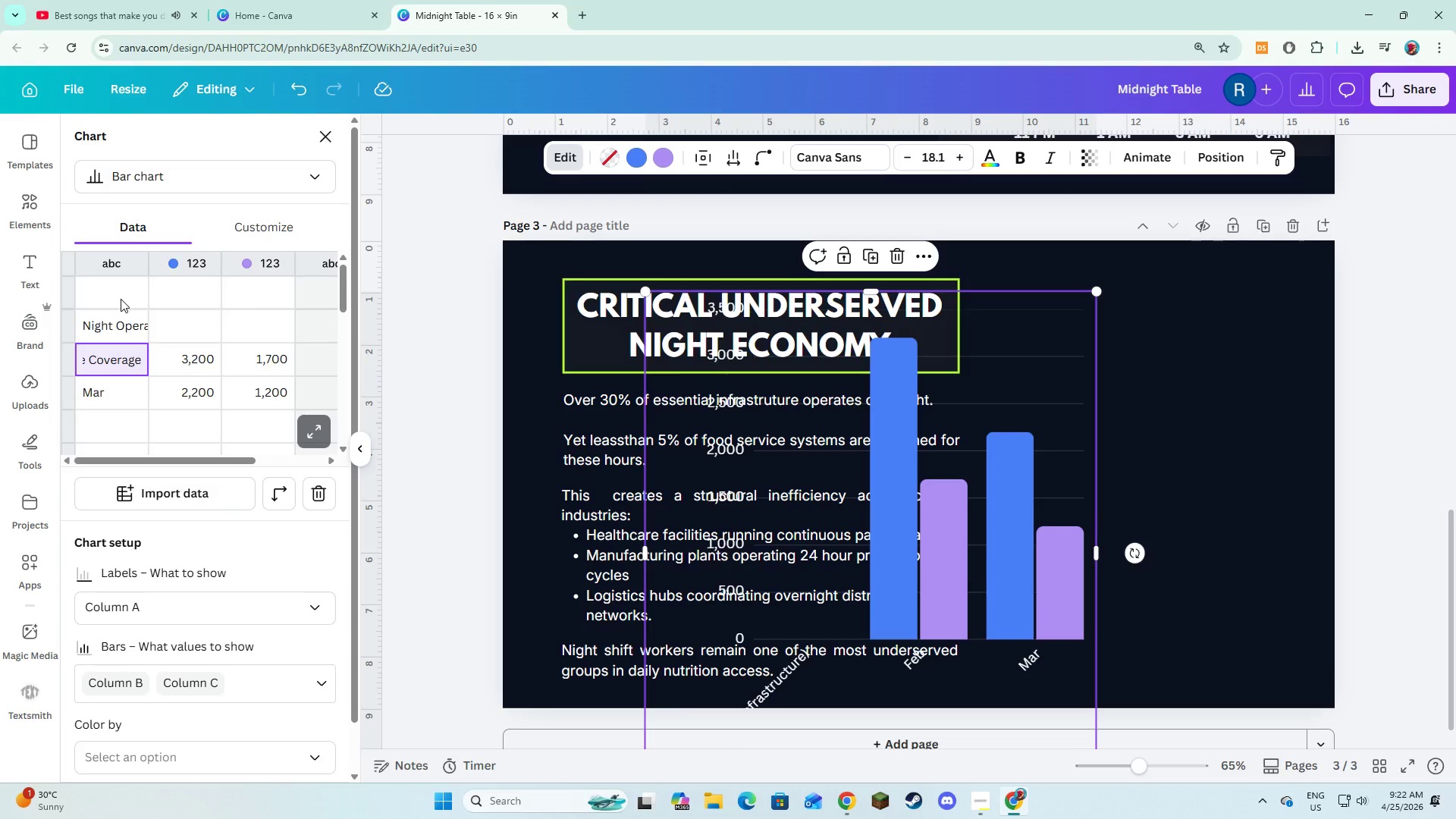 
key(Enter)
 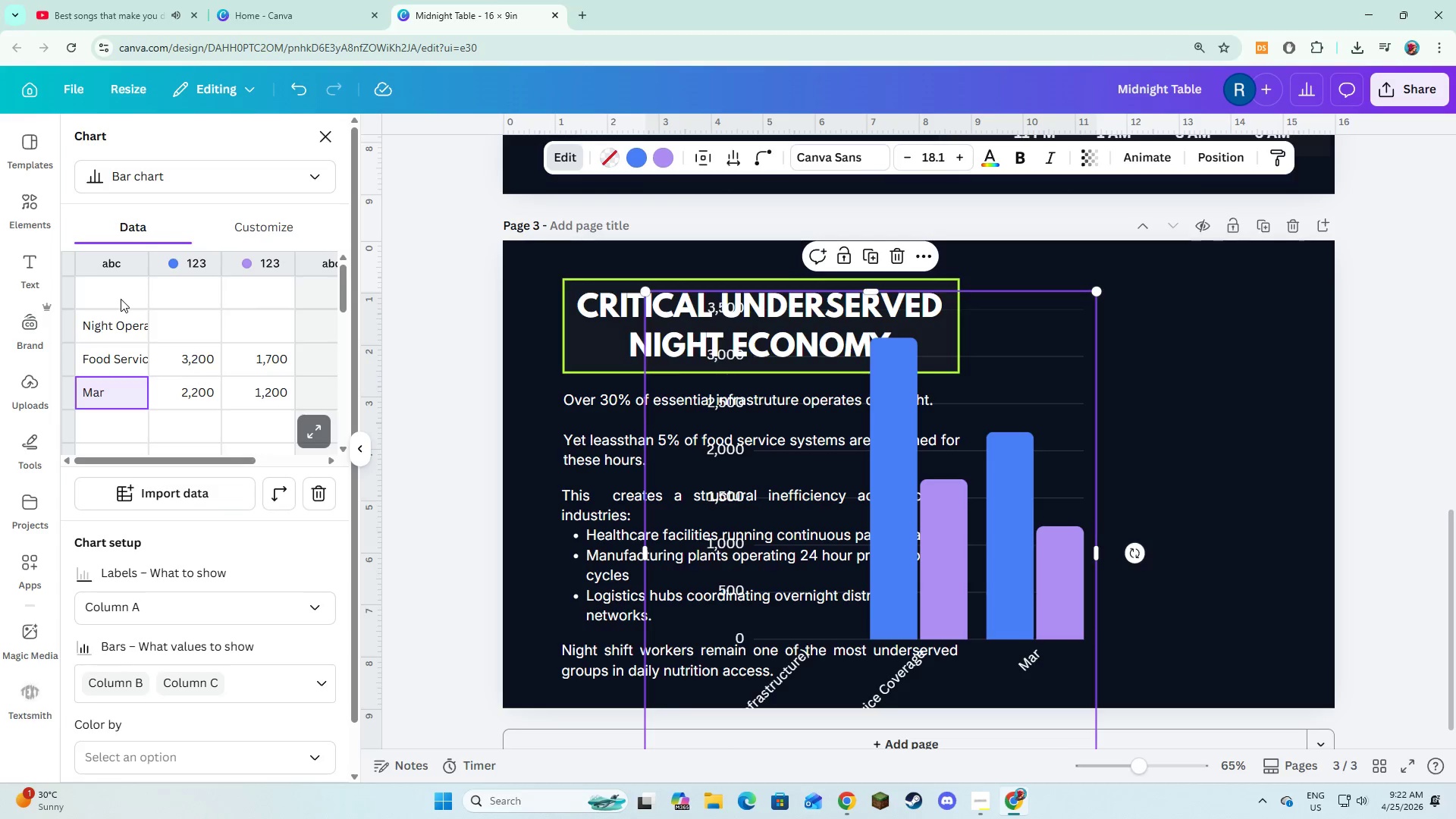 
key(Backspace)
 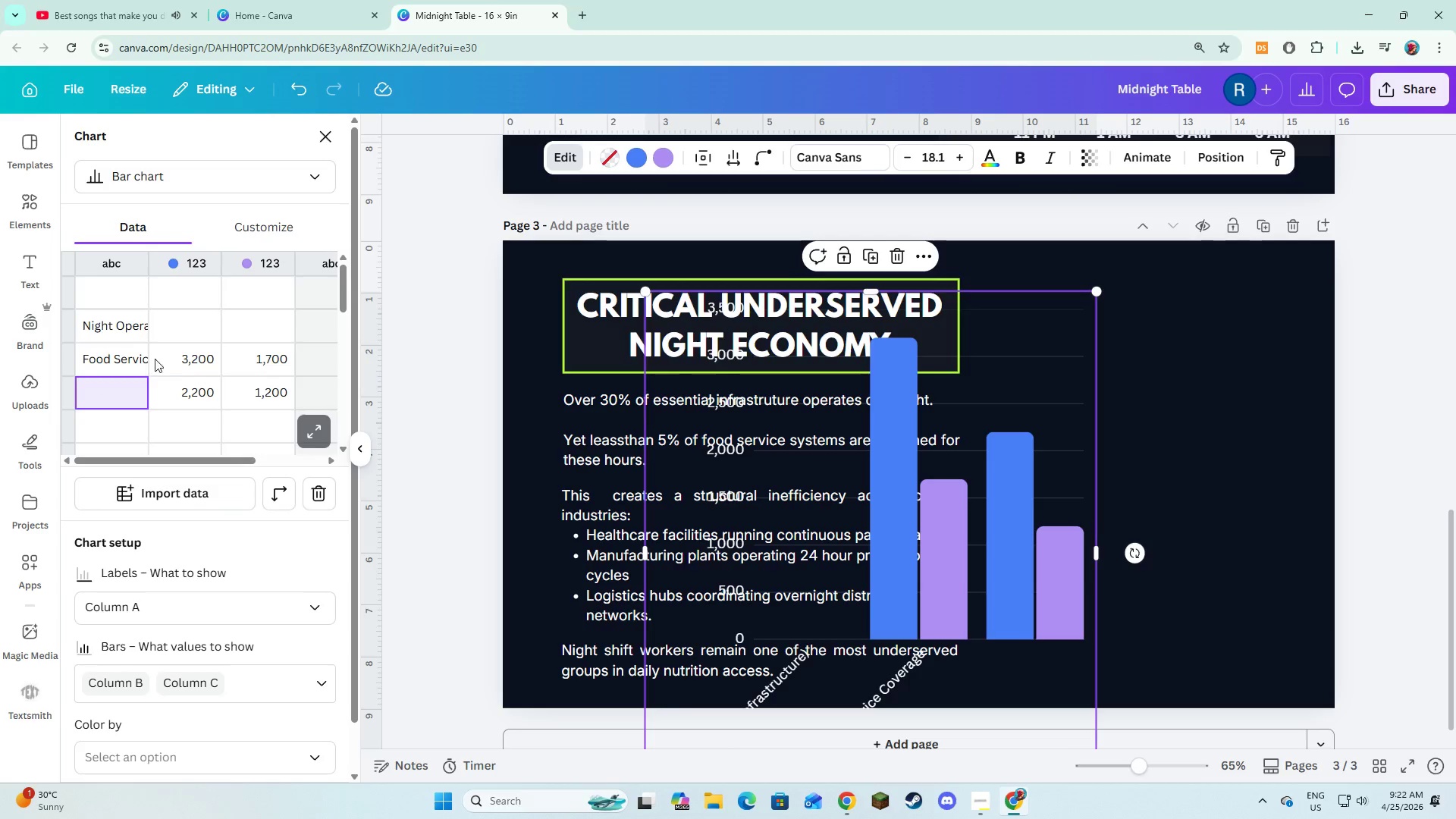 
left_click([172, 357])
 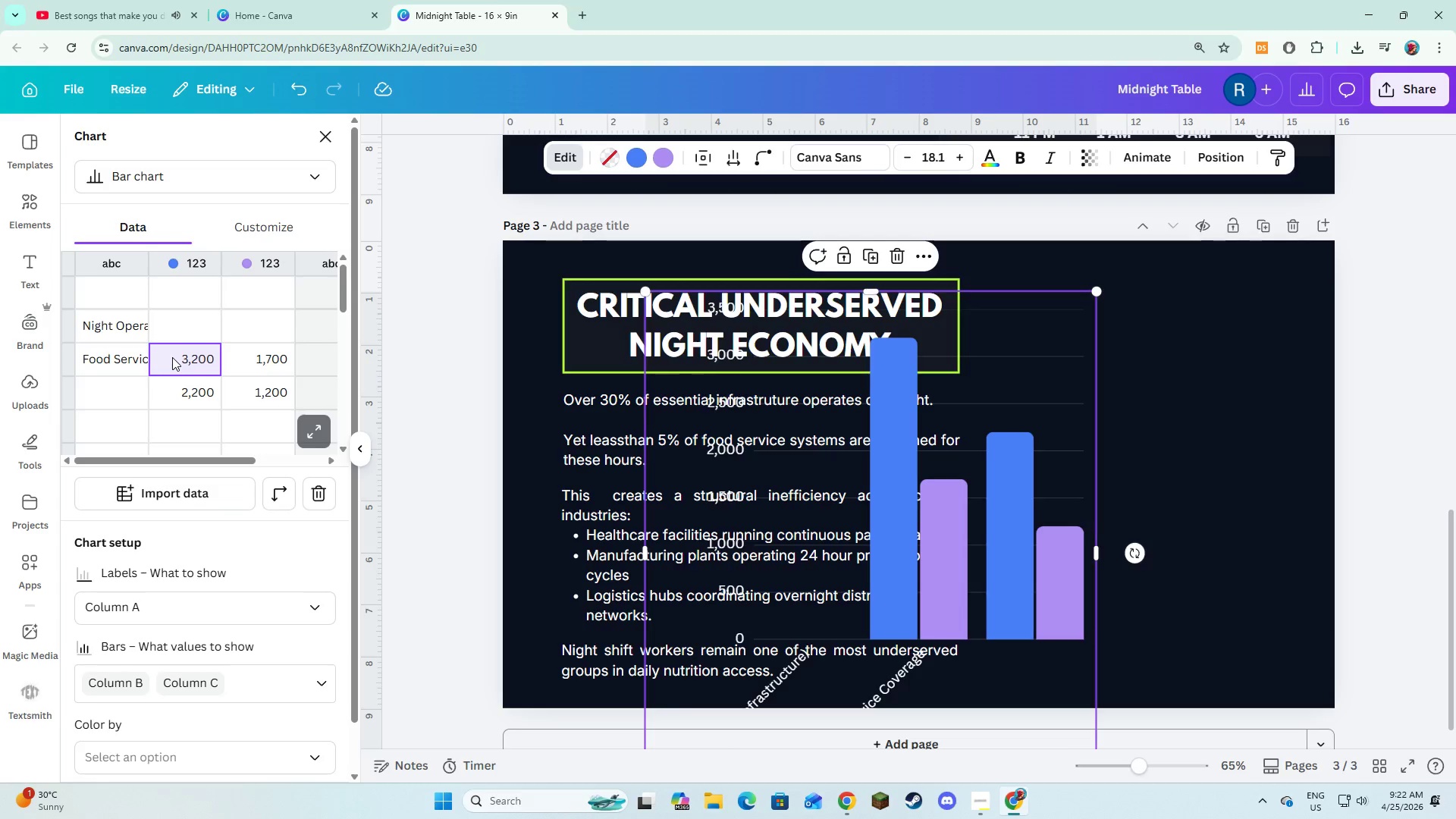 
key(Backspace)
 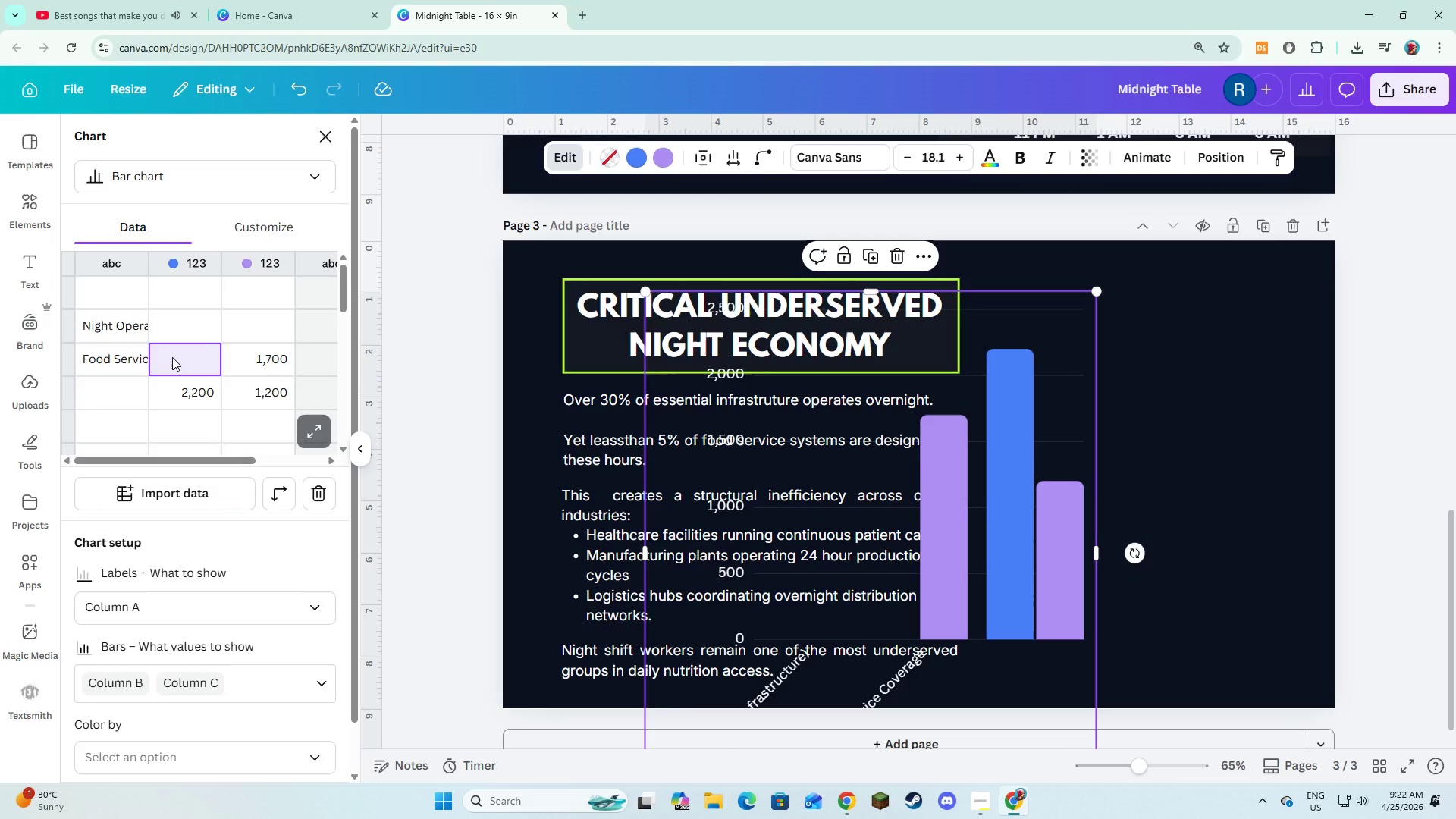 
key(ArrowRight)
 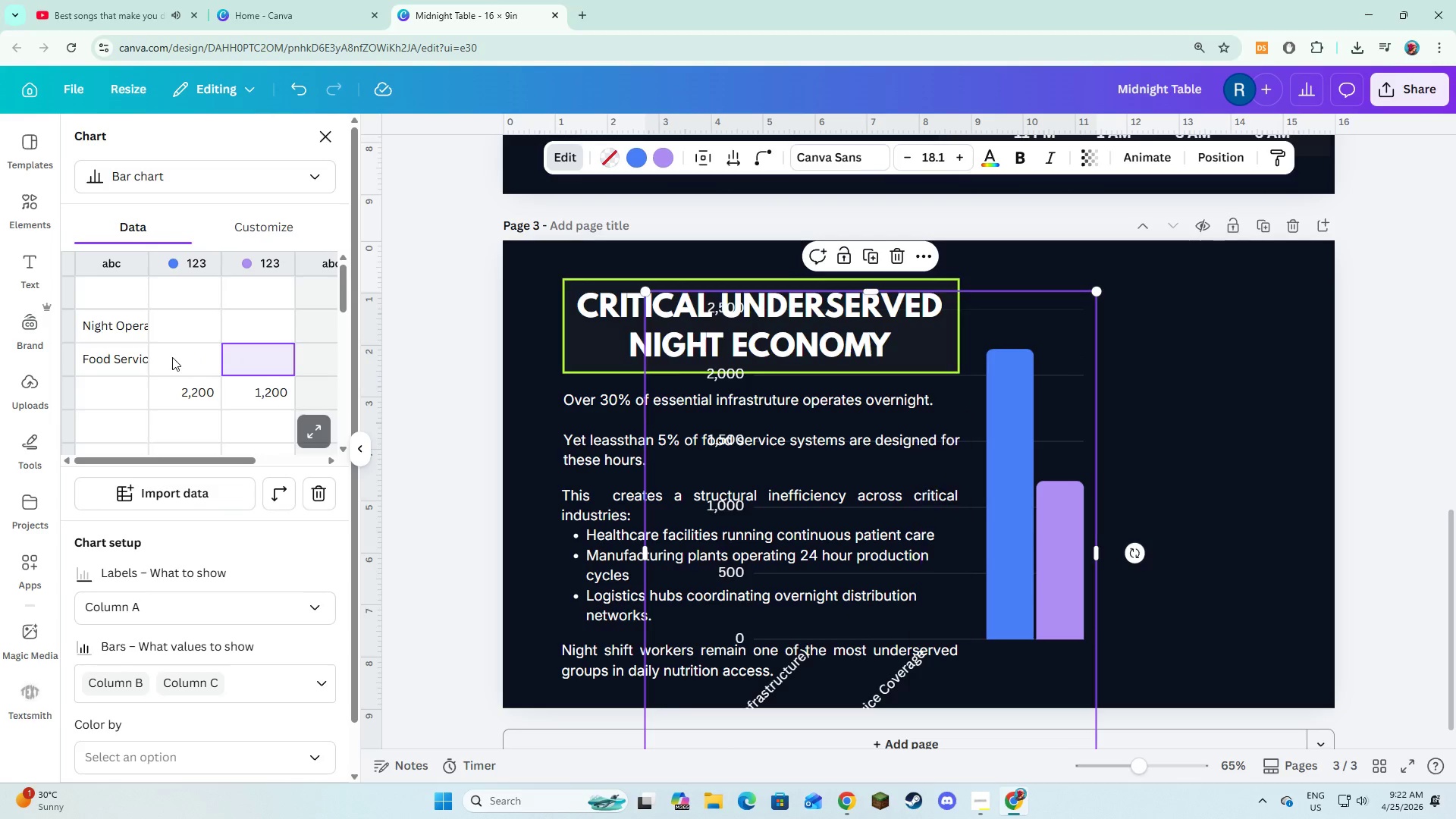 
key(Backspace)
 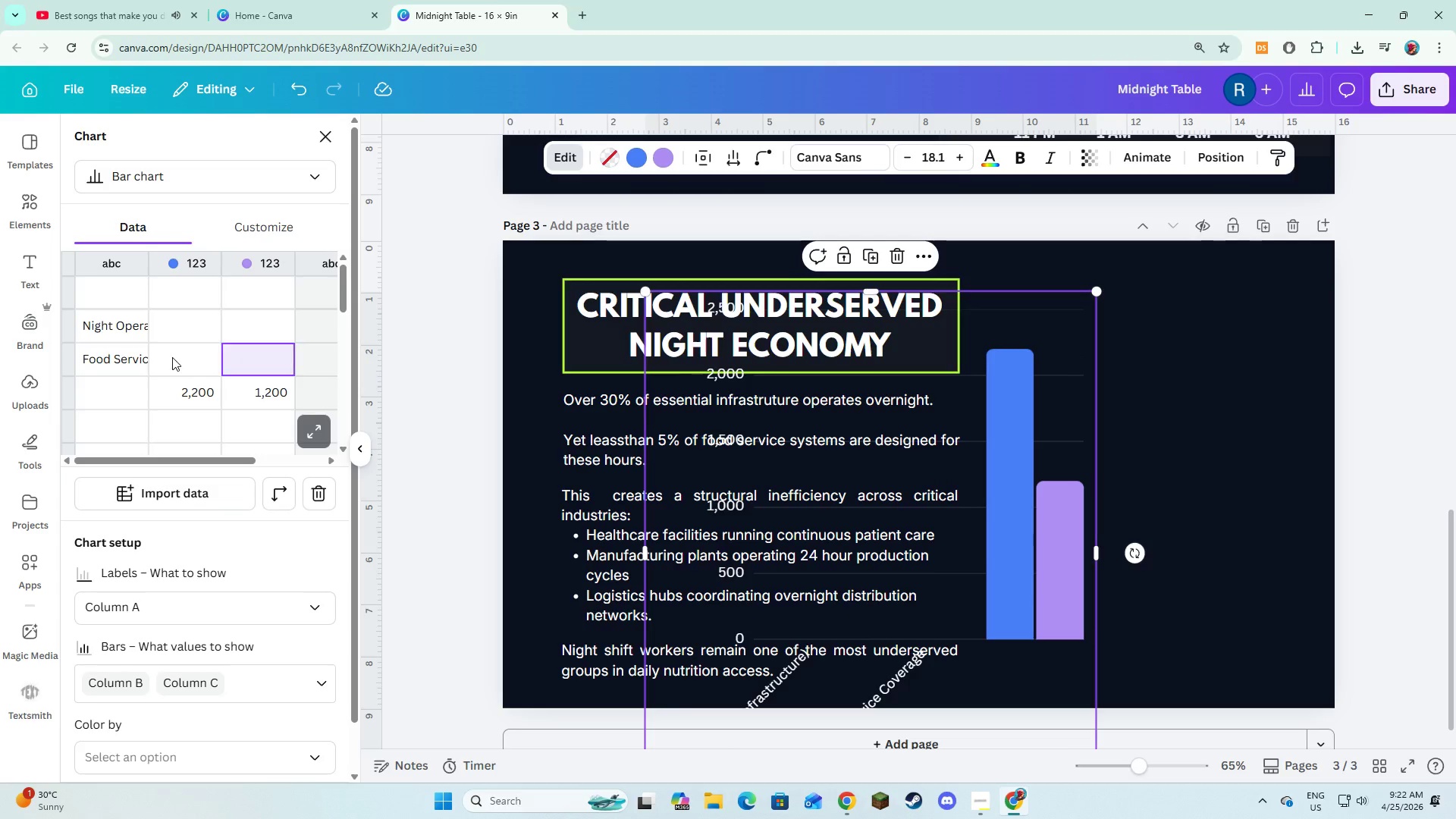 
key(ArrowDown)
 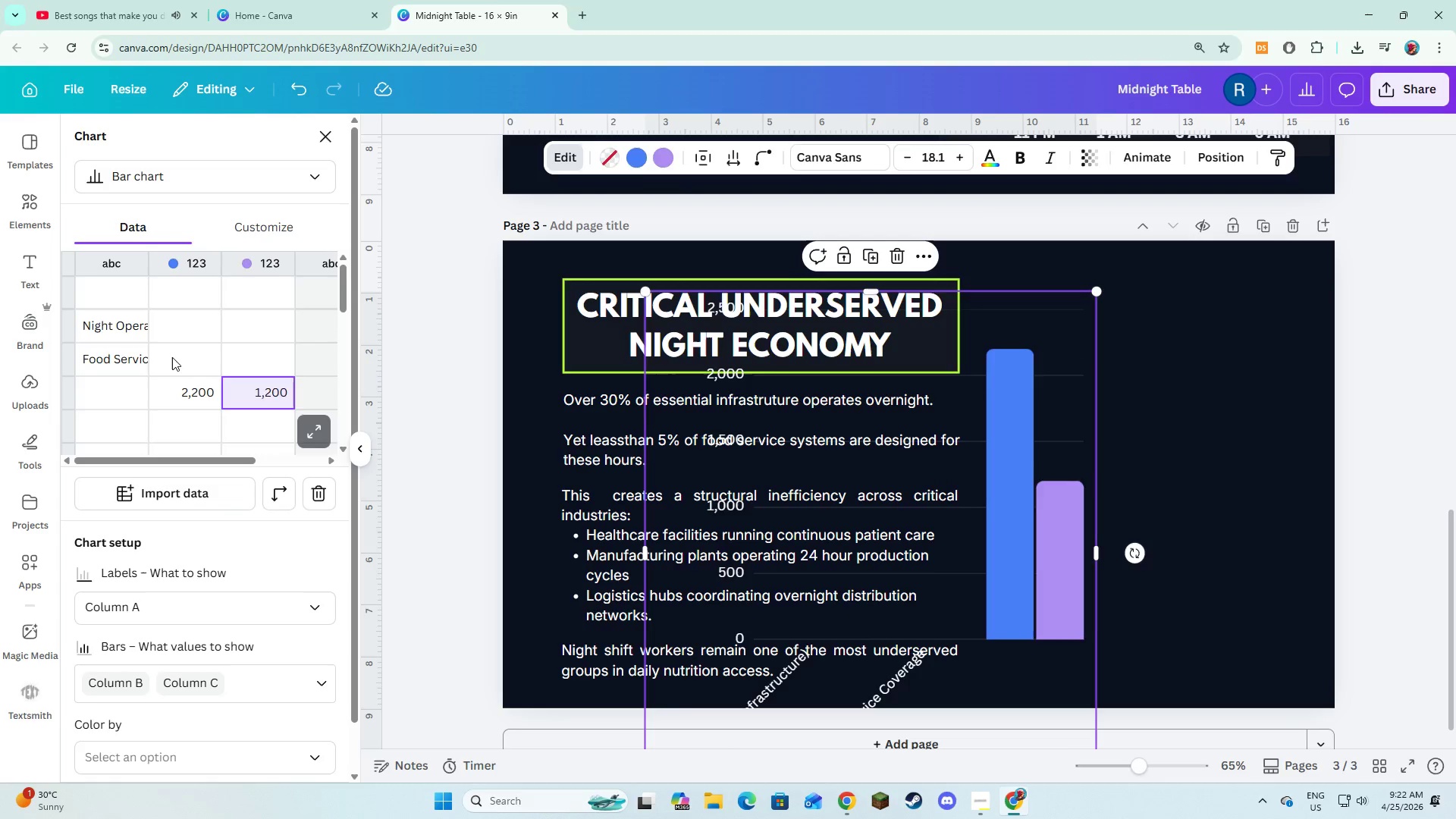 
key(Backspace)
 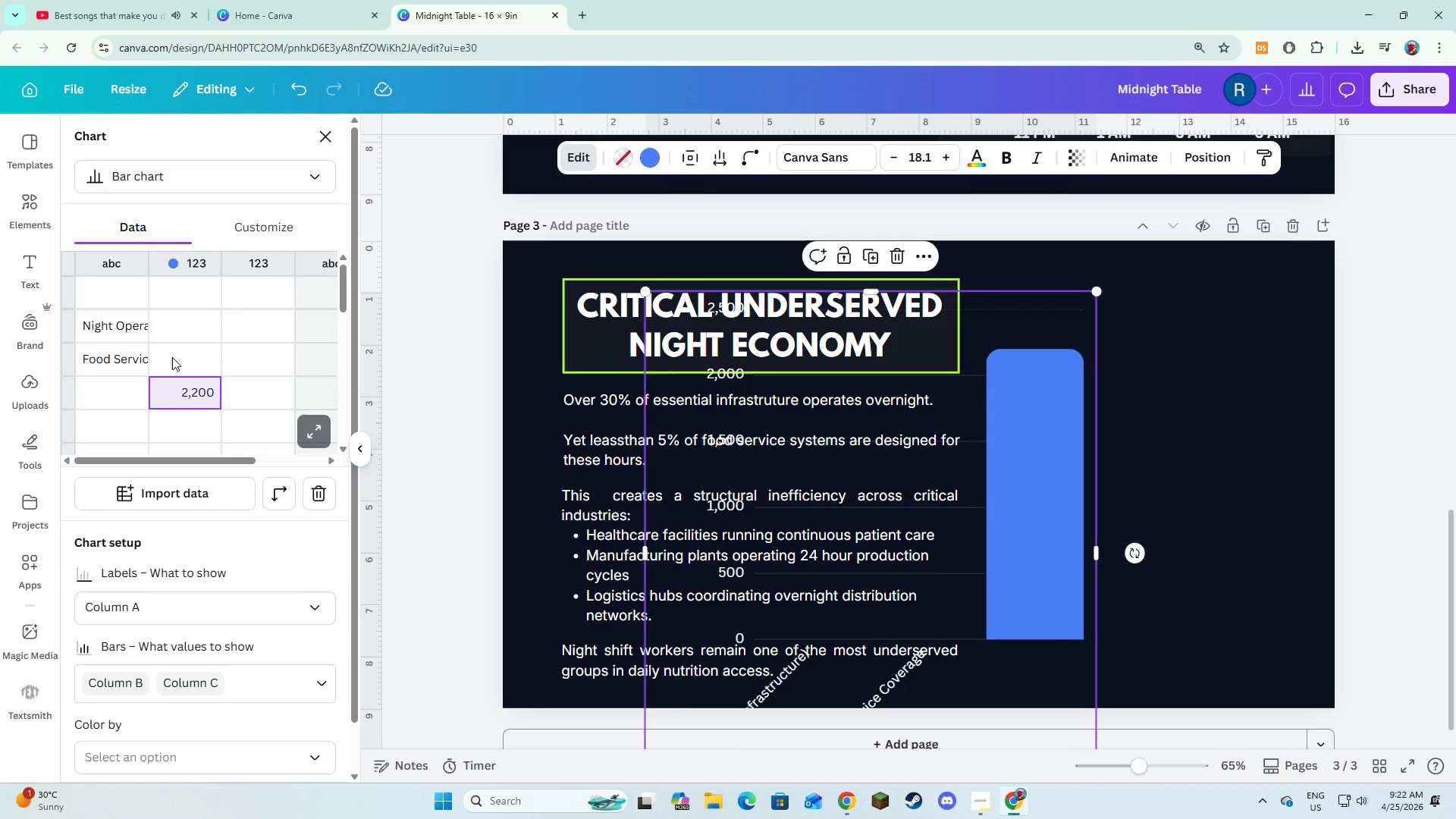 
key(ArrowLeft)
 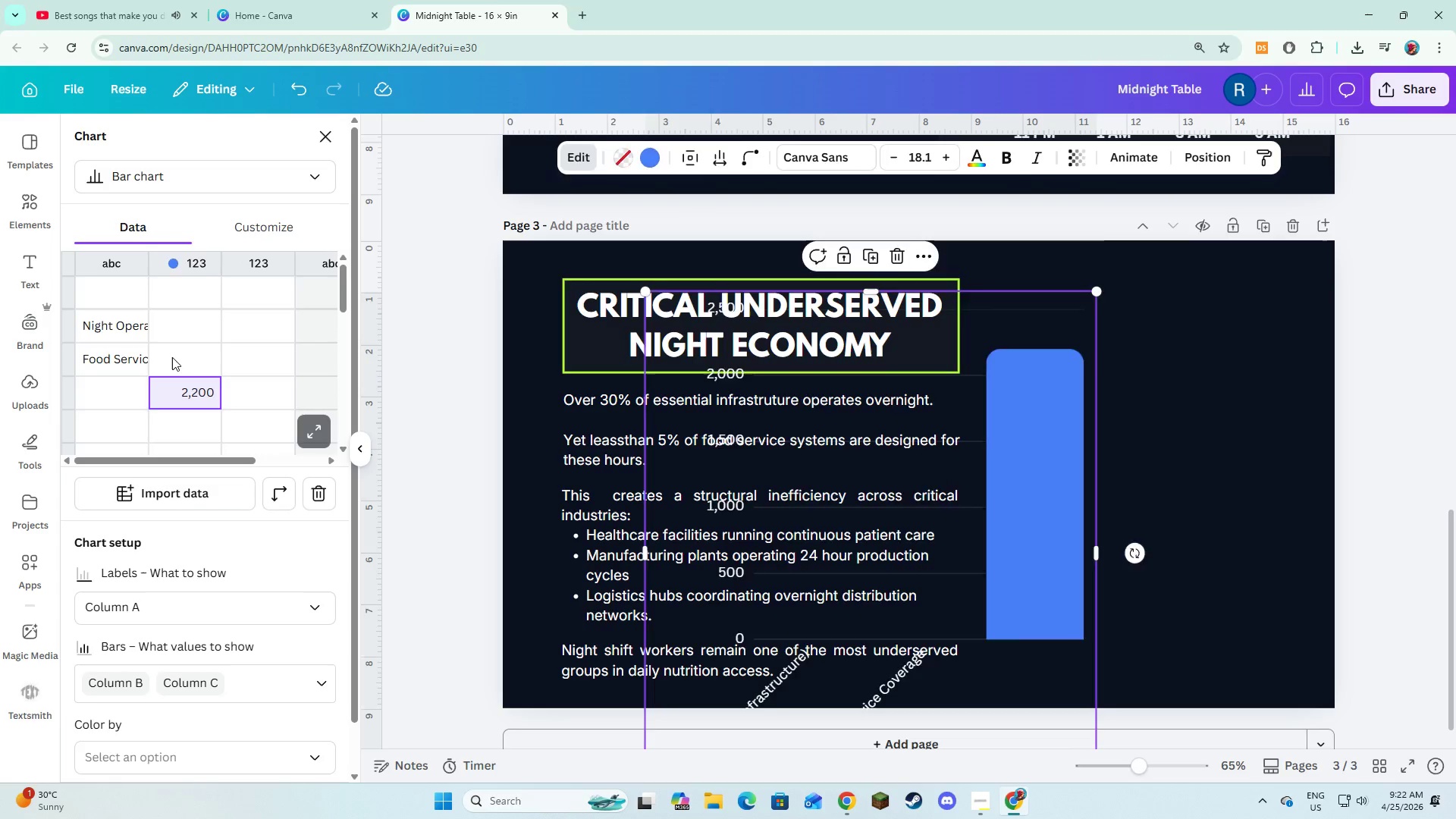 
key(Backspace)
 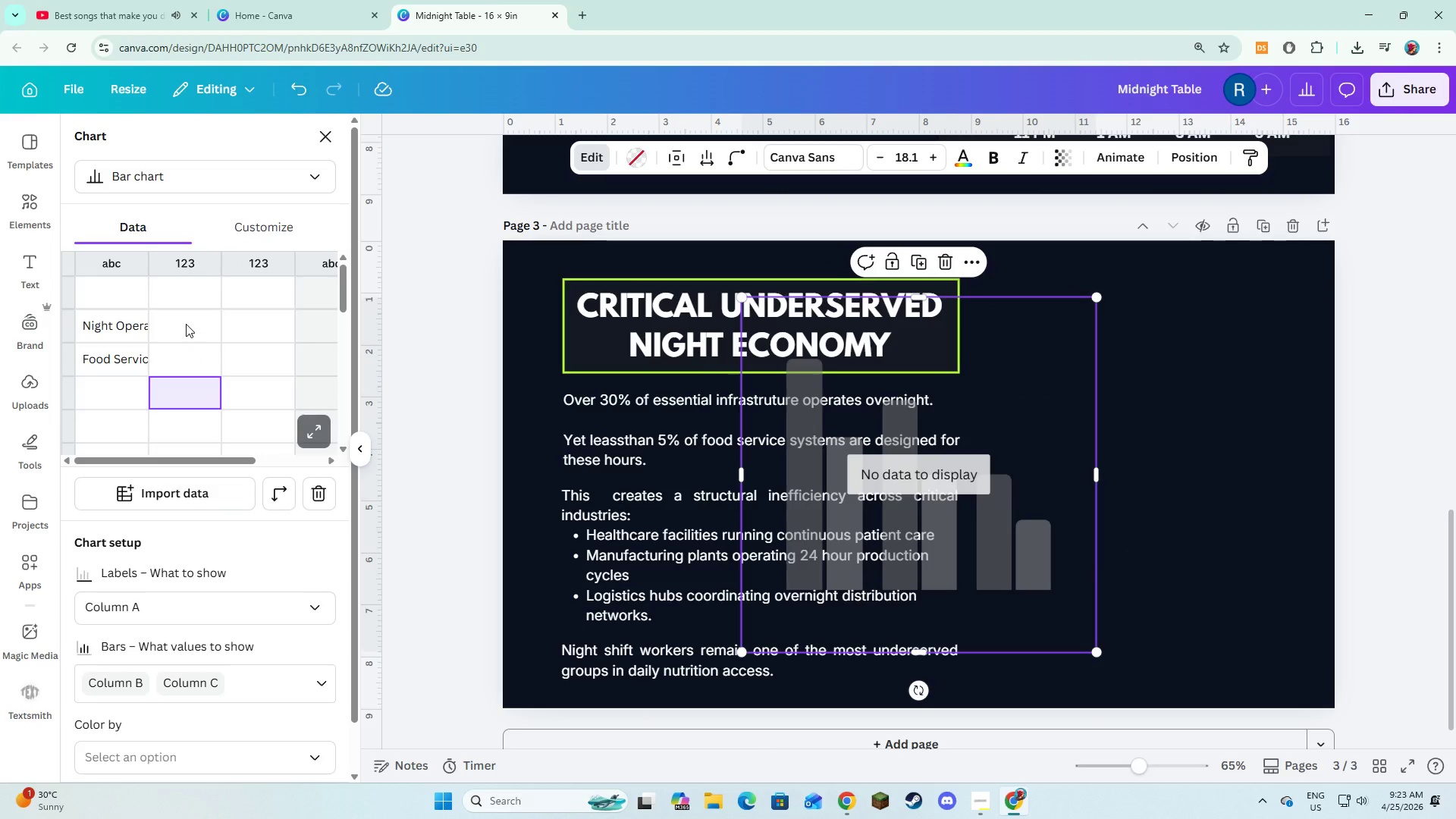 
double_click([186, 324])
 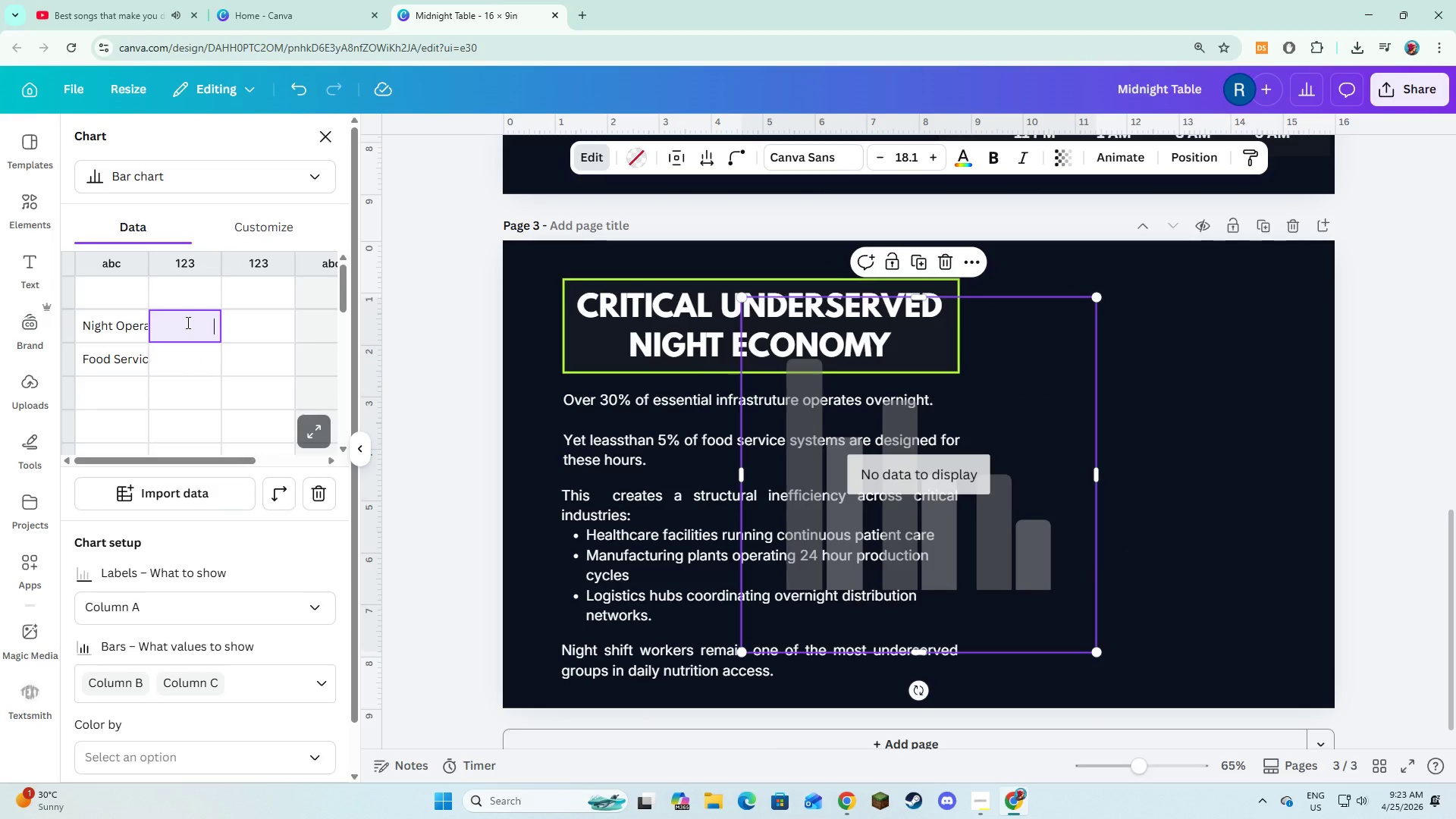 
key(Numpad3)
 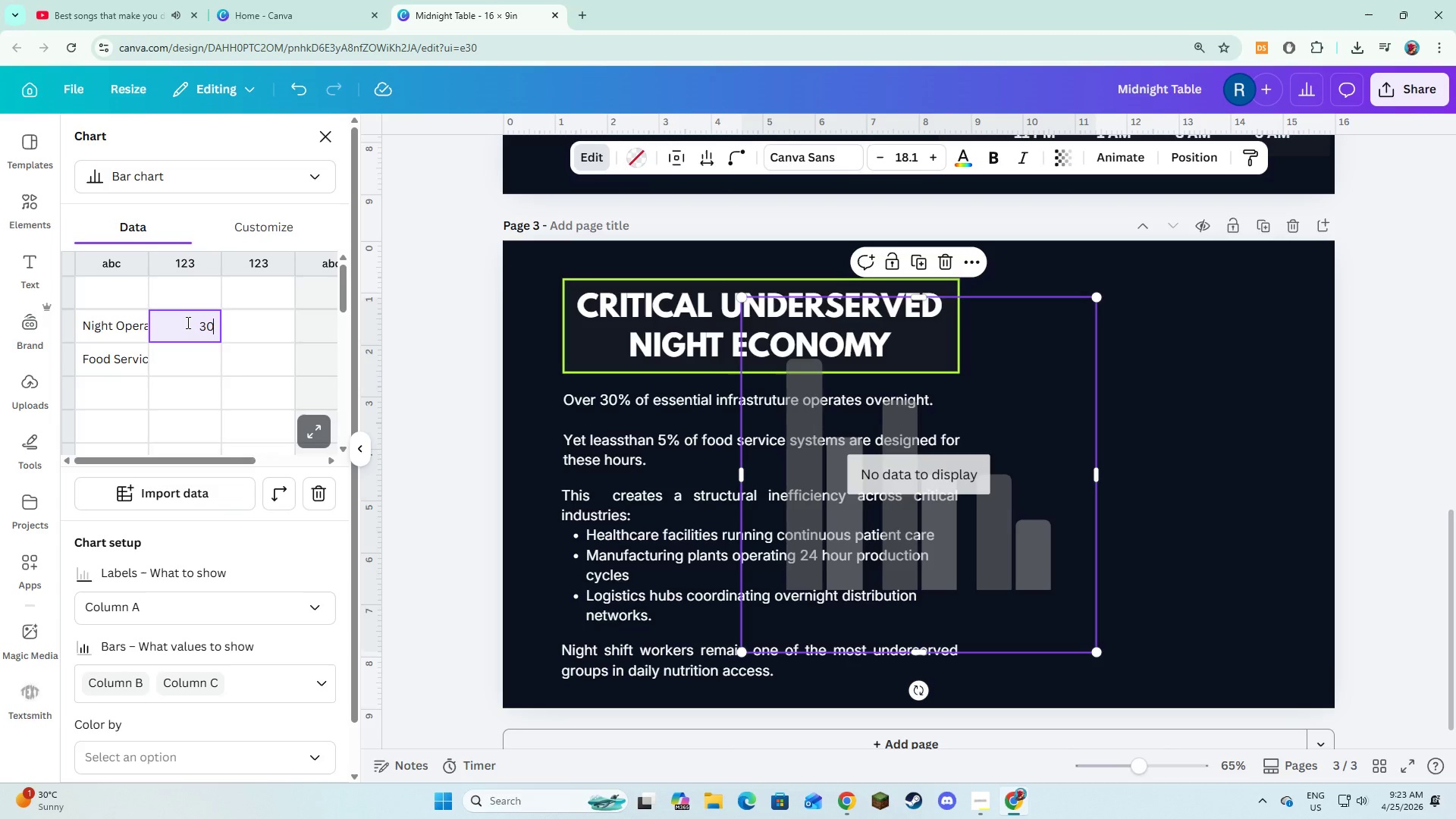 
key(Numpad0)
 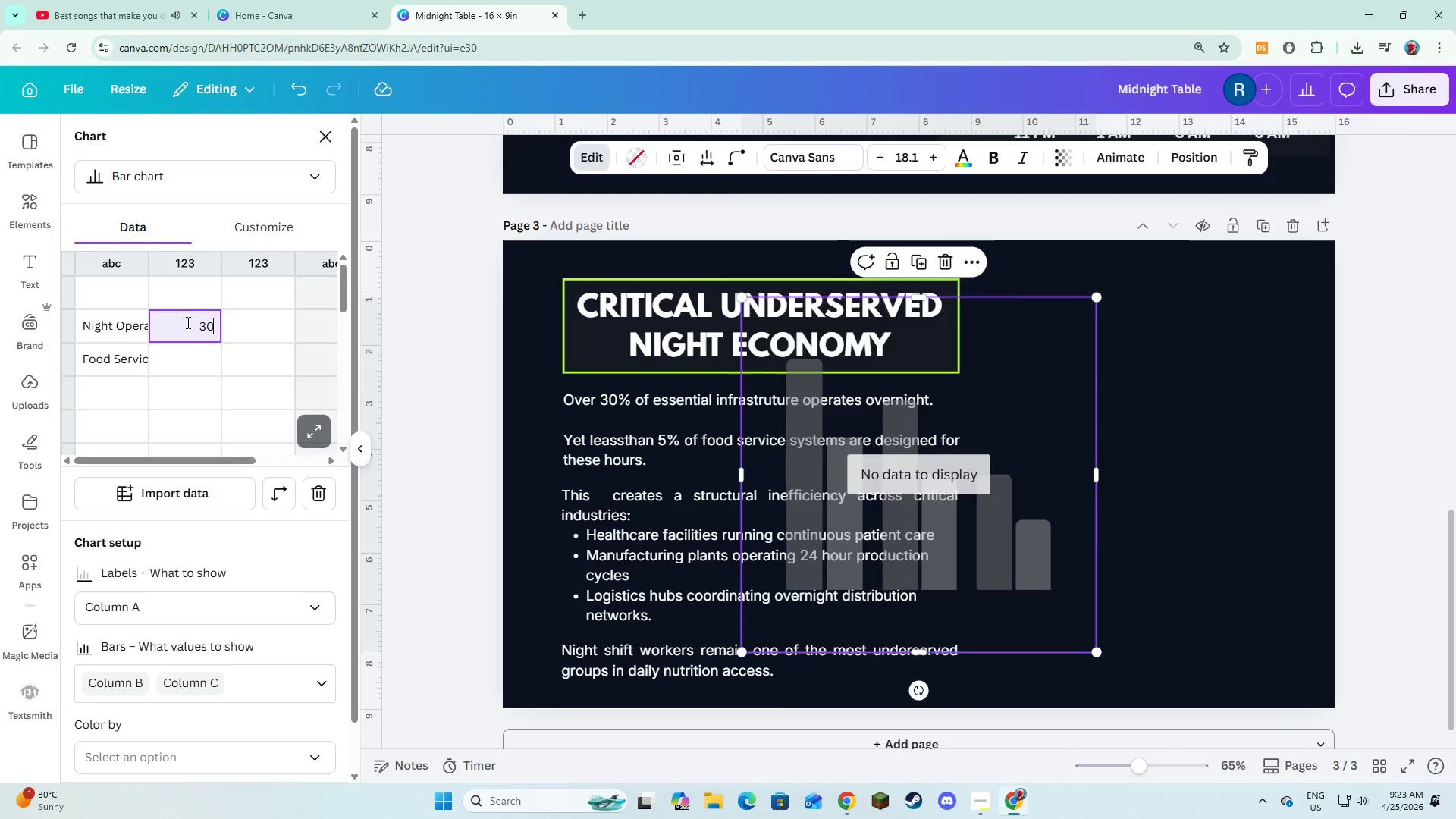 
key(NumpadEnter)
 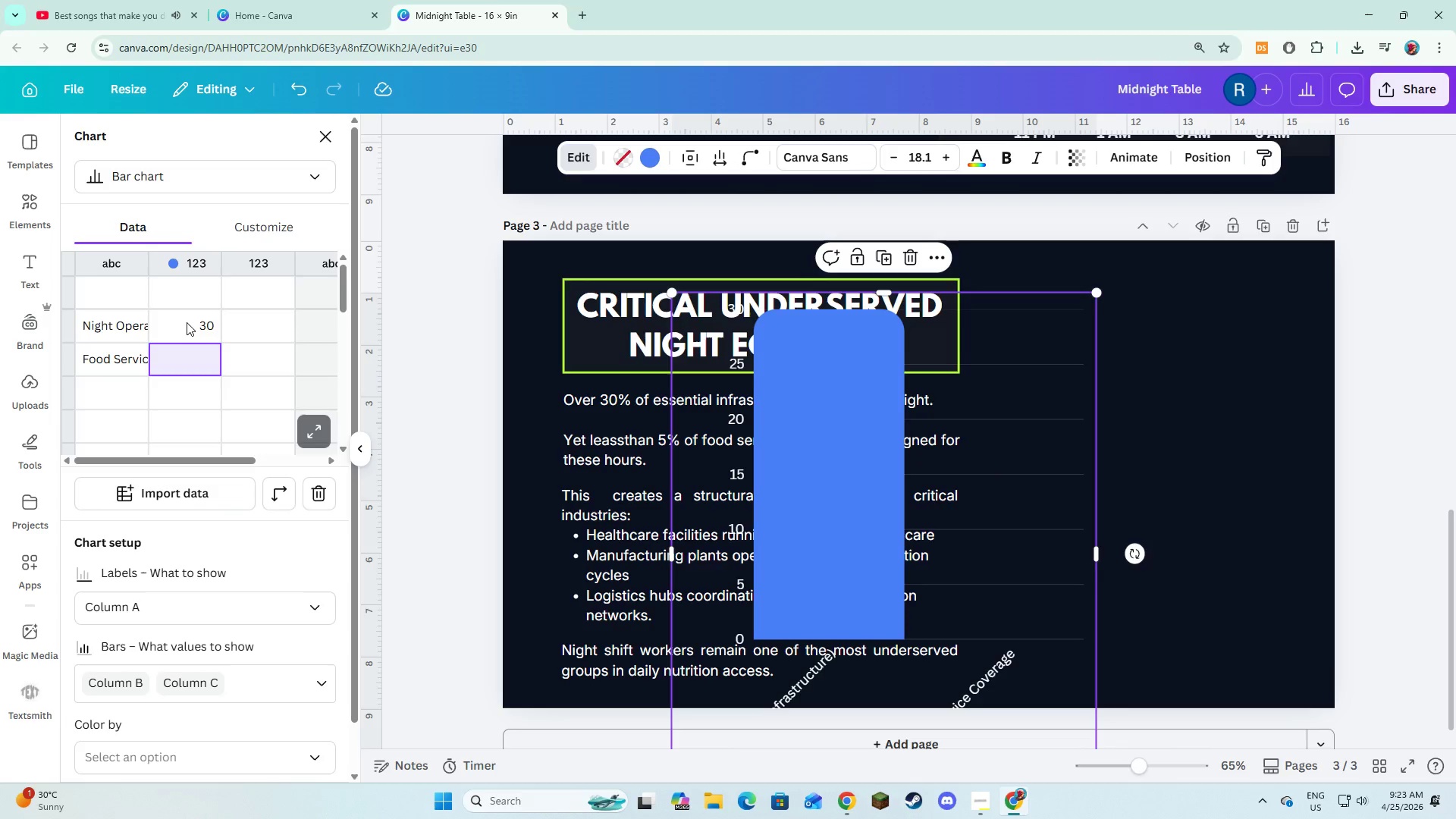 
key(Numpad5)
 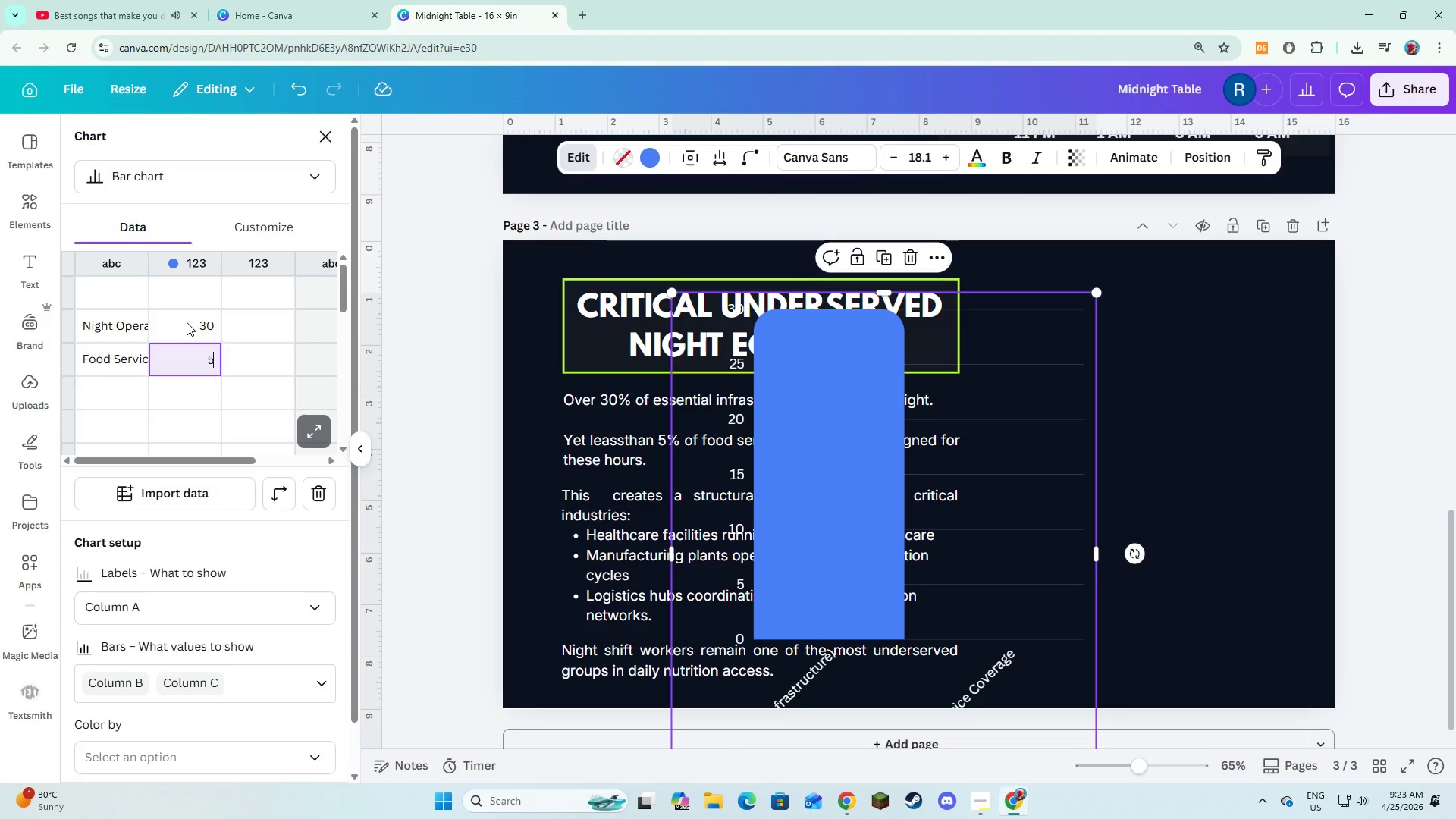 
key(NumpadEnter)
 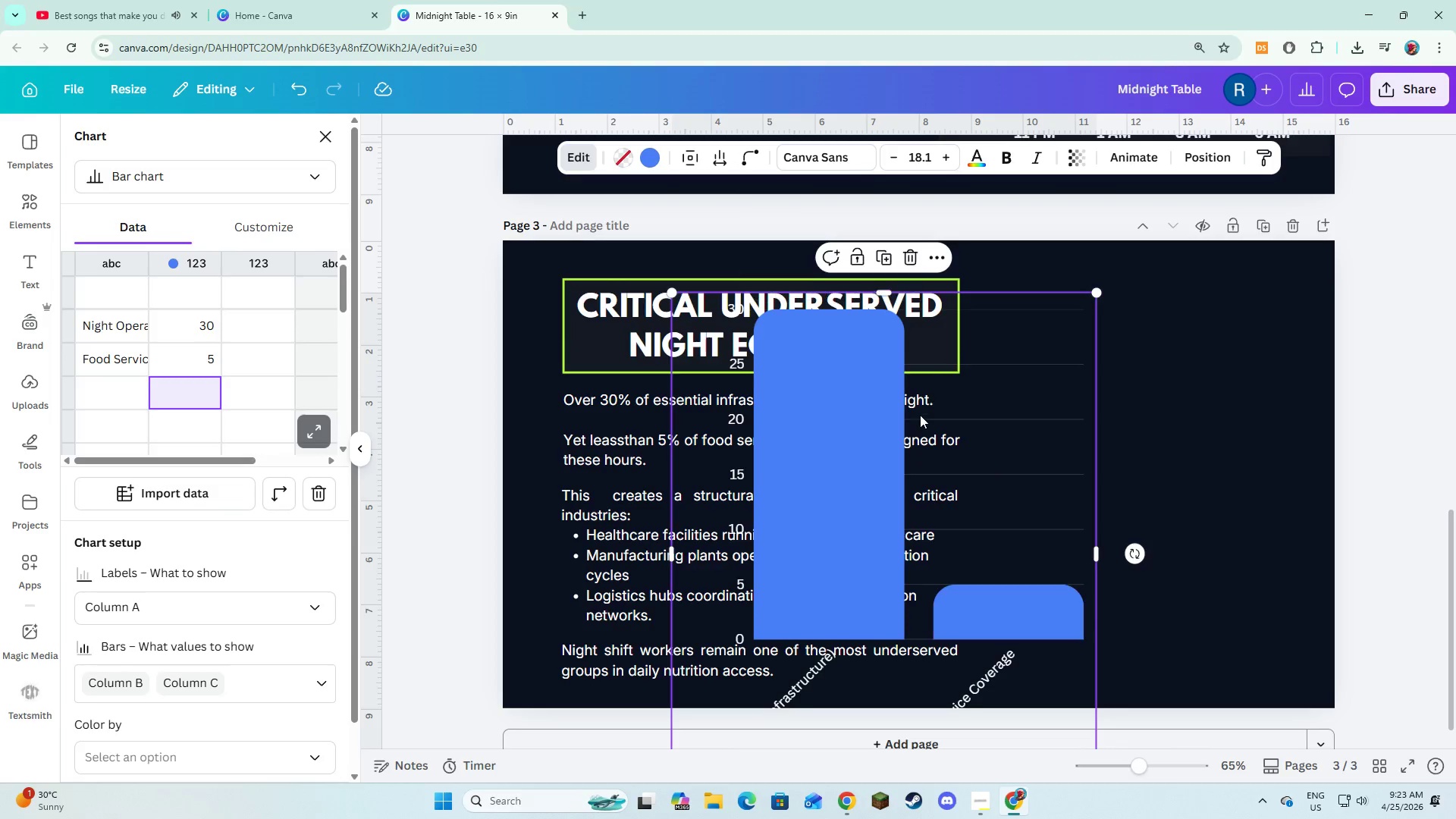 
left_click_drag(start_coordinate=[1094, 558], to_coordinate=[1238, 565])
 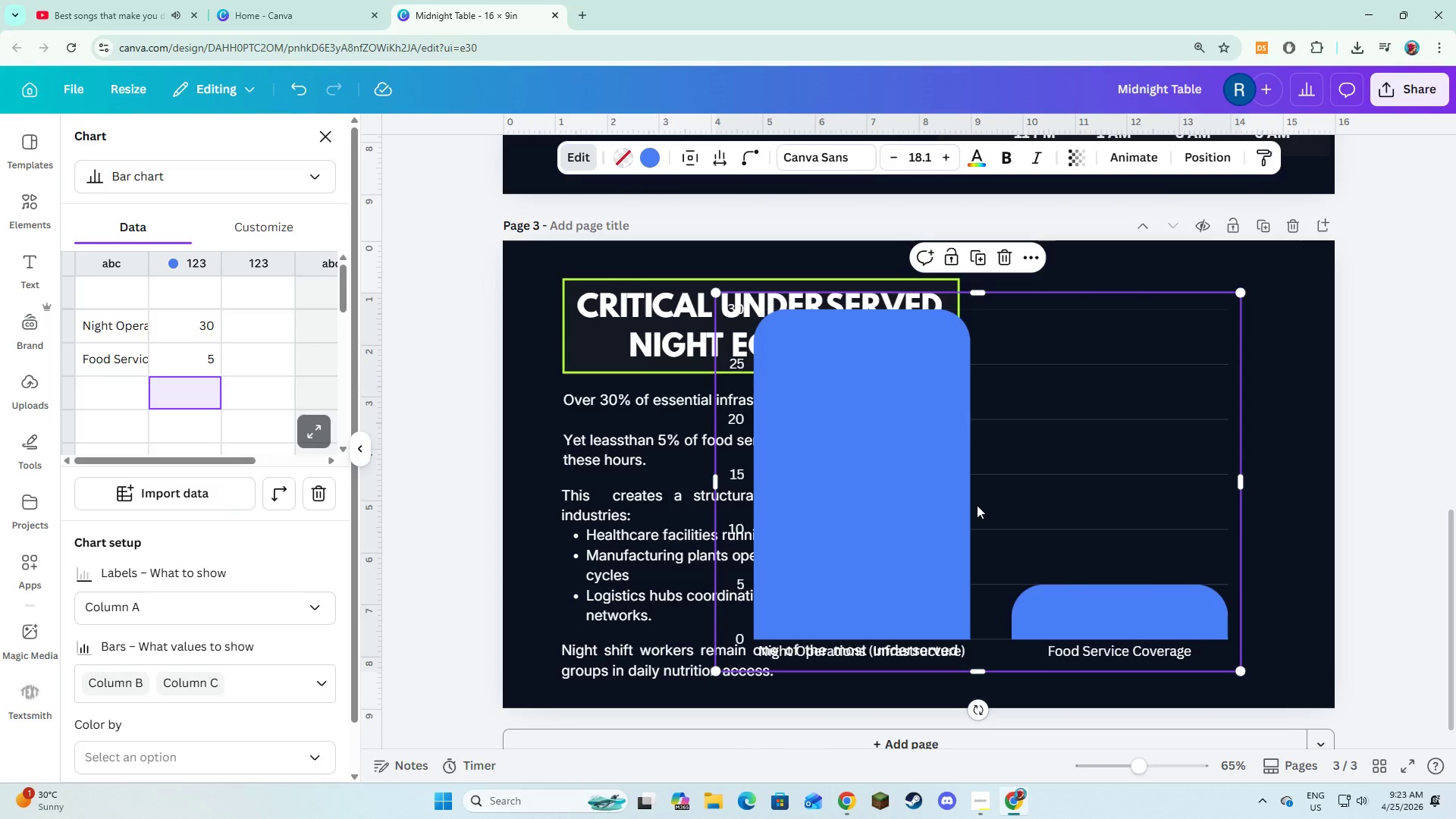 
left_click_drag(start_coordinate=[977, 505], to_coordinate=[1047, 519])
 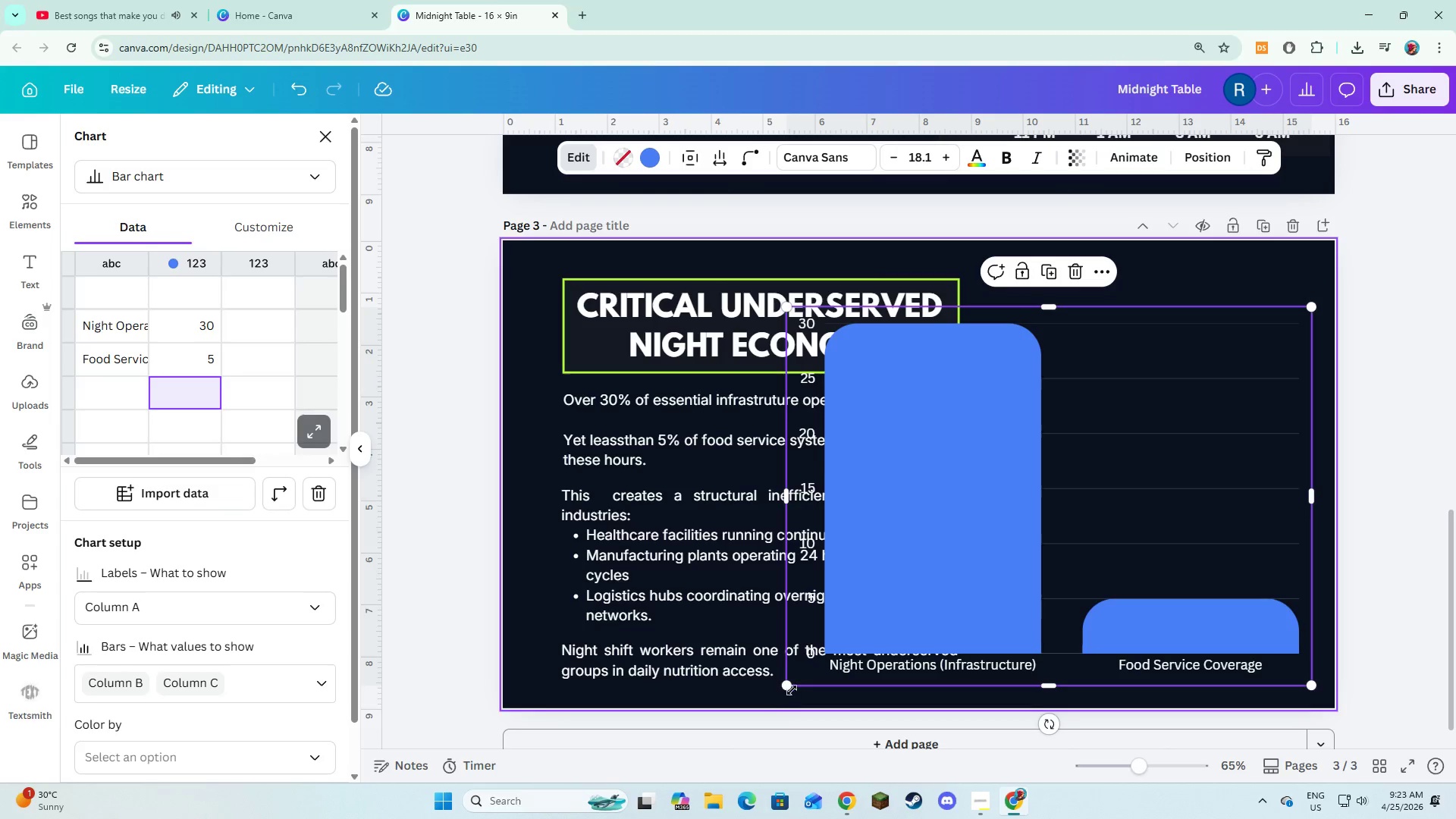 
left_click_drag(start_coordinate=[792, 686], to_coordinate=[1024, 623])
 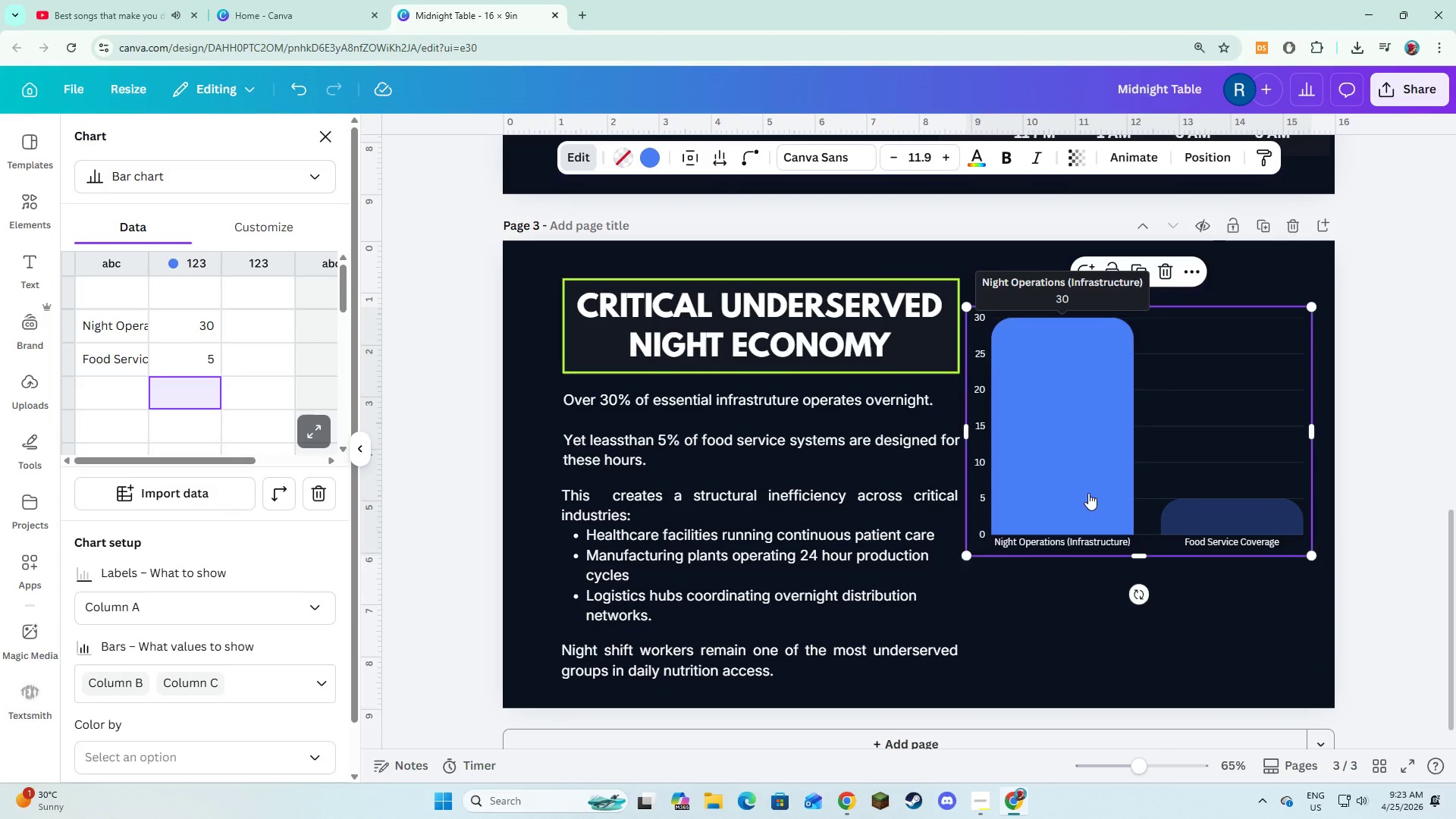 
left_click_drag(start_coordinate=[1087, 469], to_coordinate=[1096, 554])
 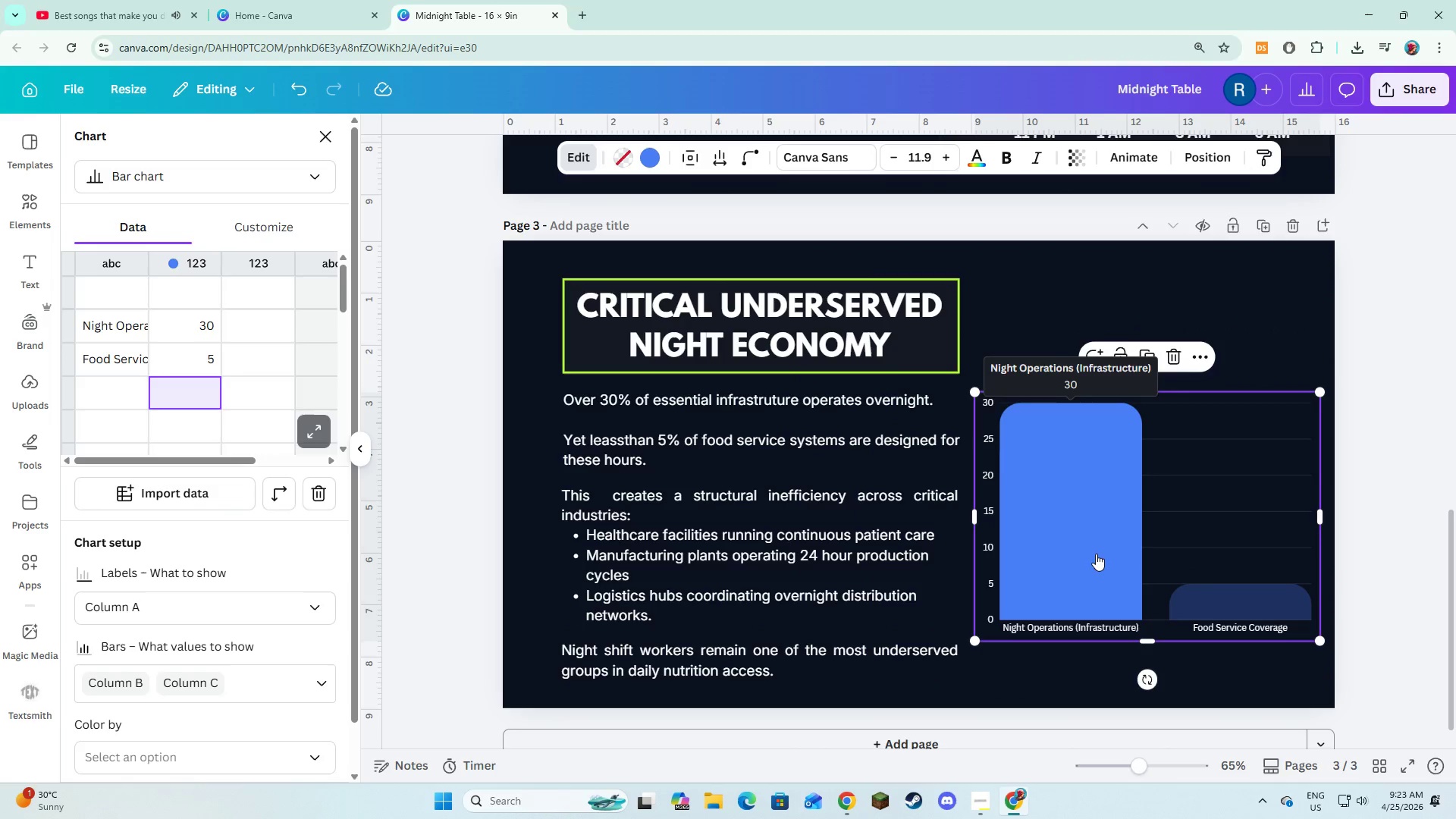 
left_click_drag(start_coordinate=[1096, 554], to_coordinate=[1103, 558])
 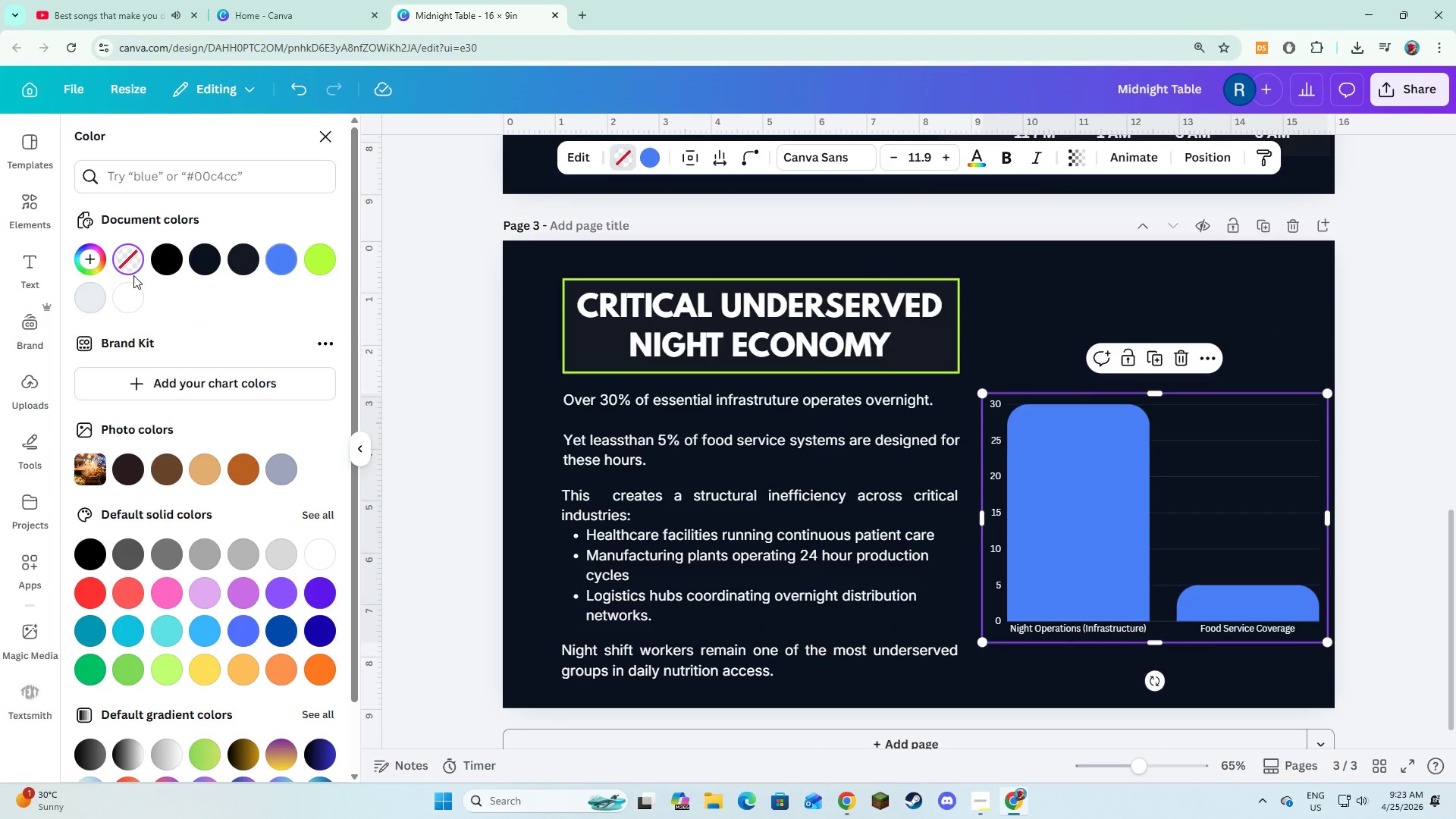 
left_click([98, 299])
 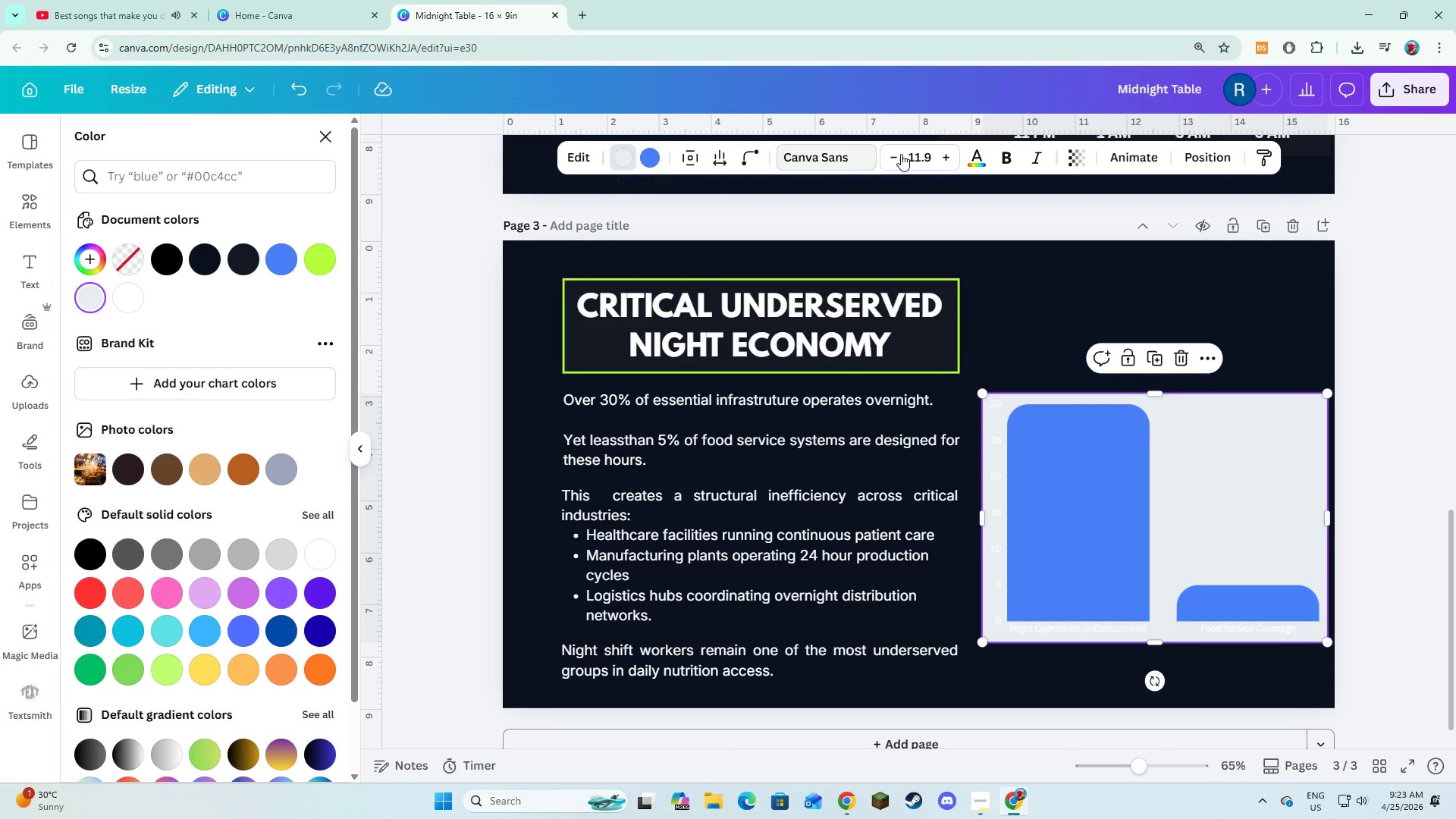 
left_click([969, 161])
 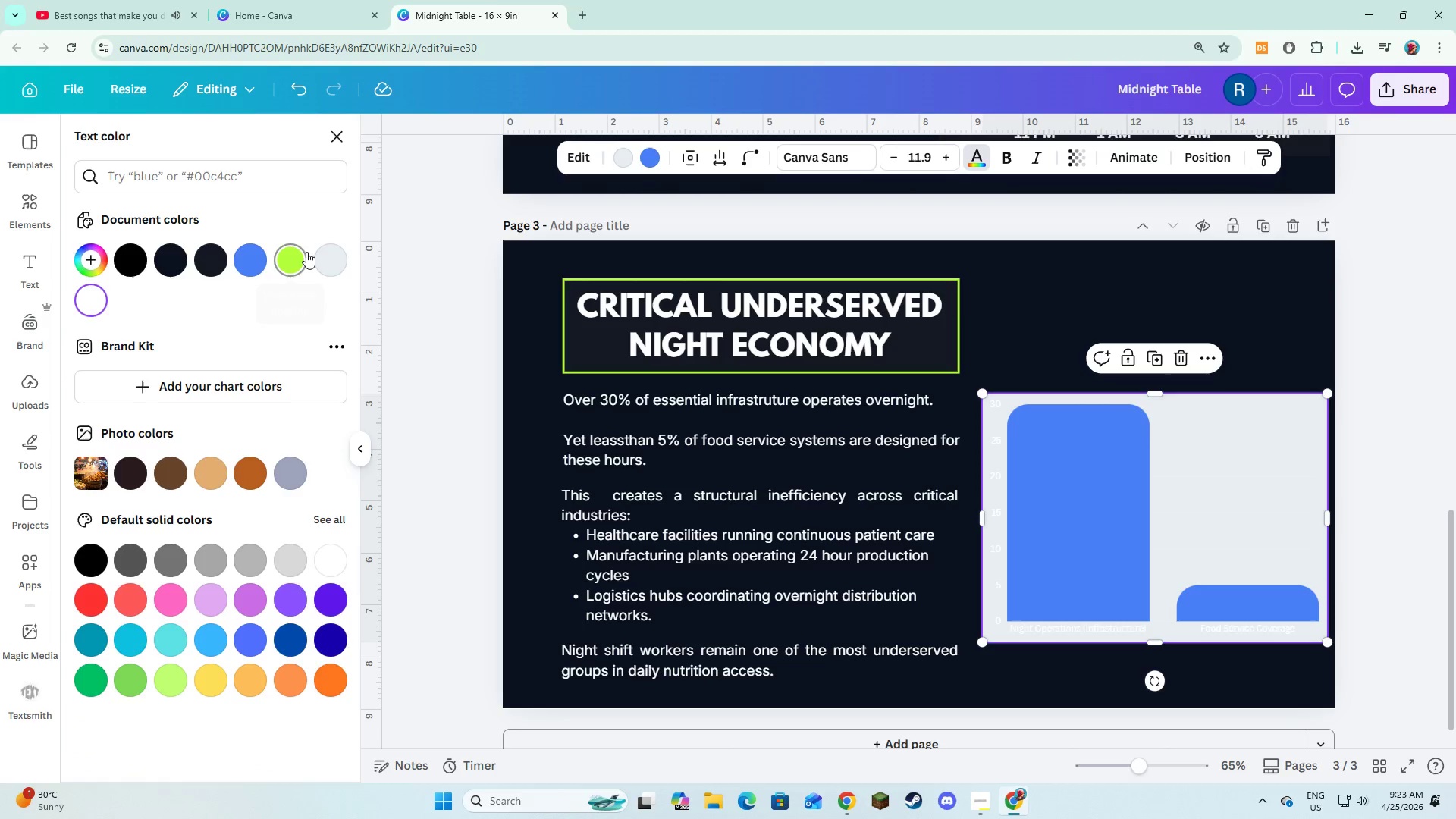 
left_click([323, 261])
 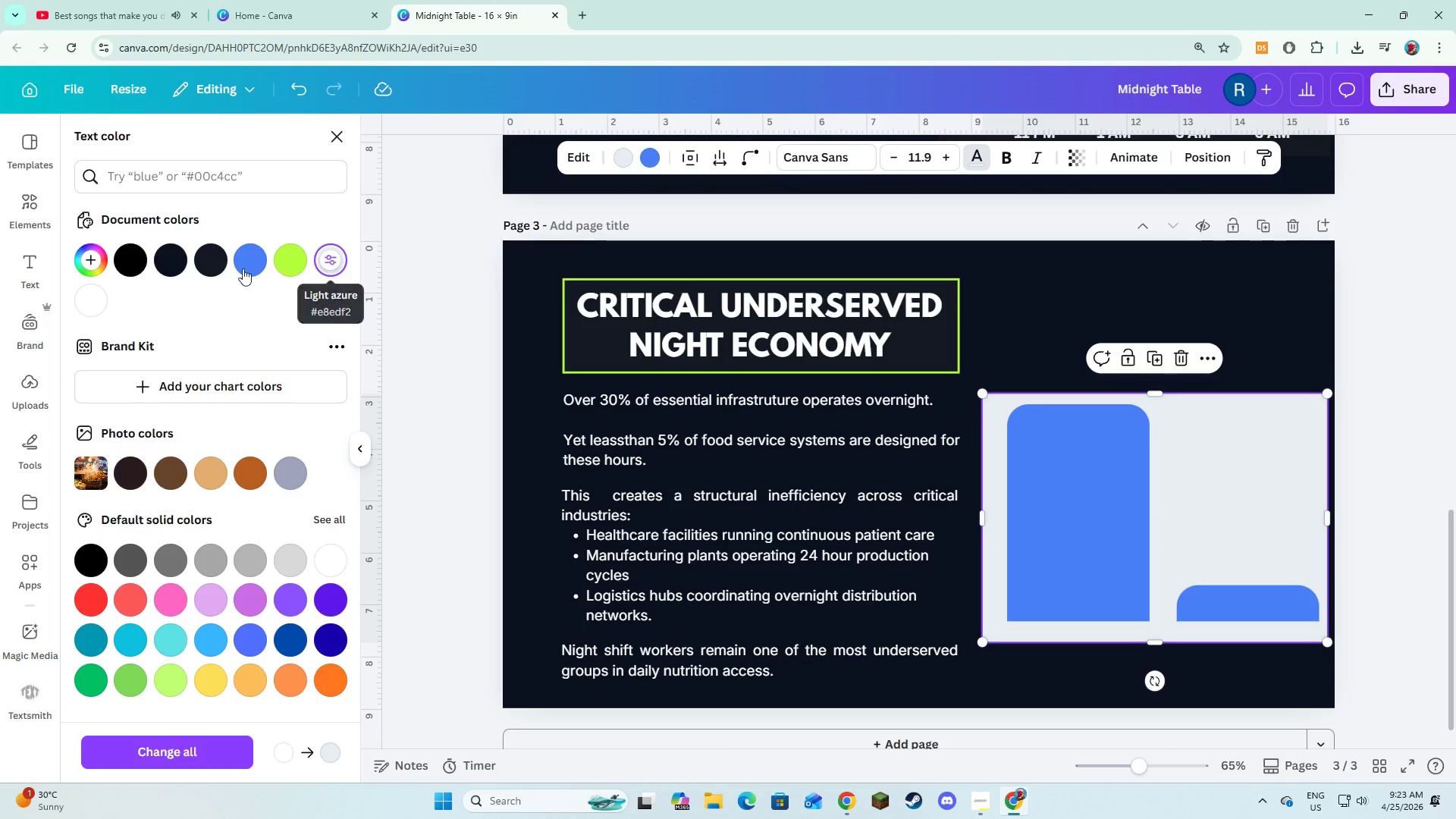 
mouse_move([209, 265])
 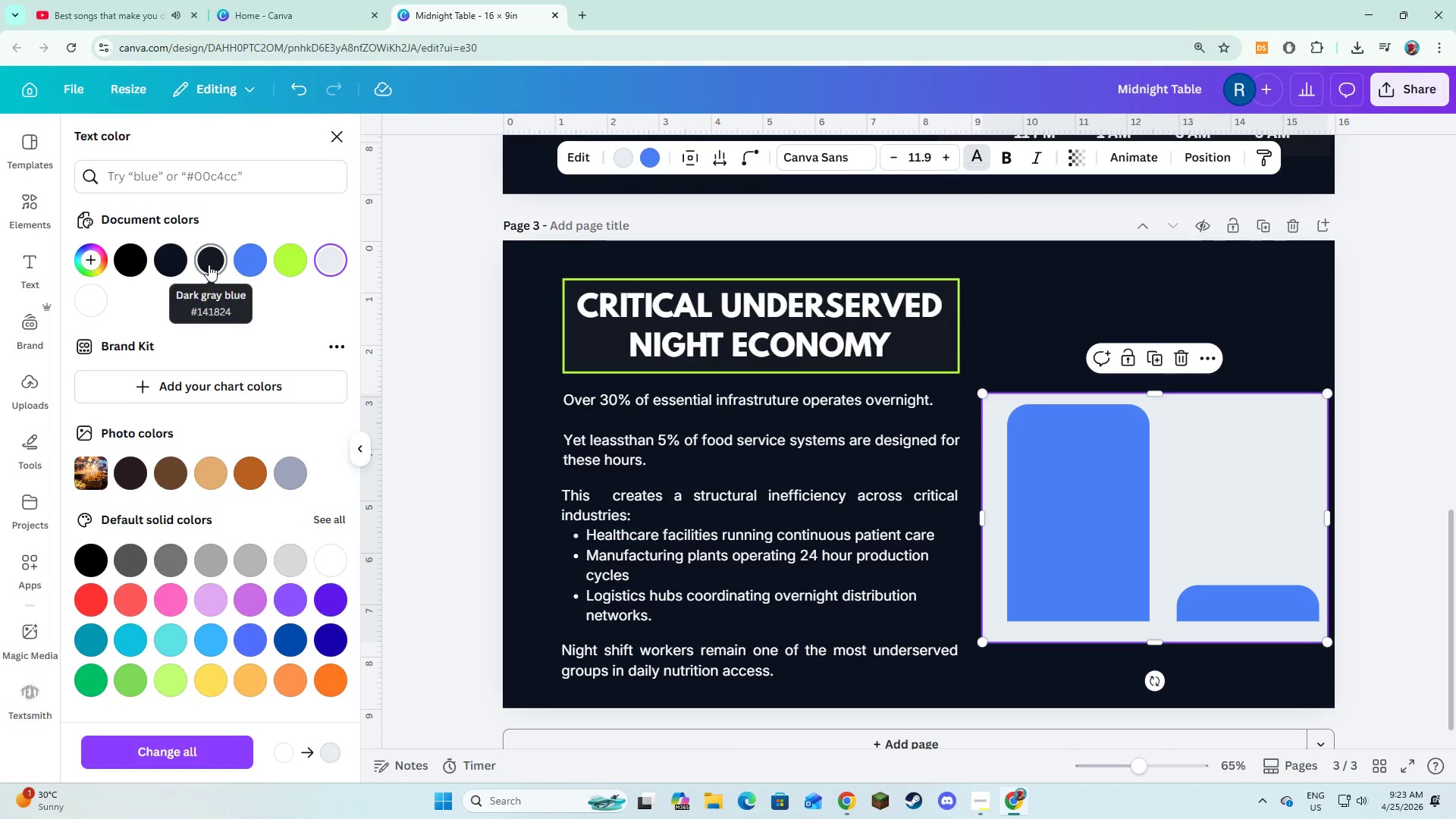 
left_click([209, 265])
 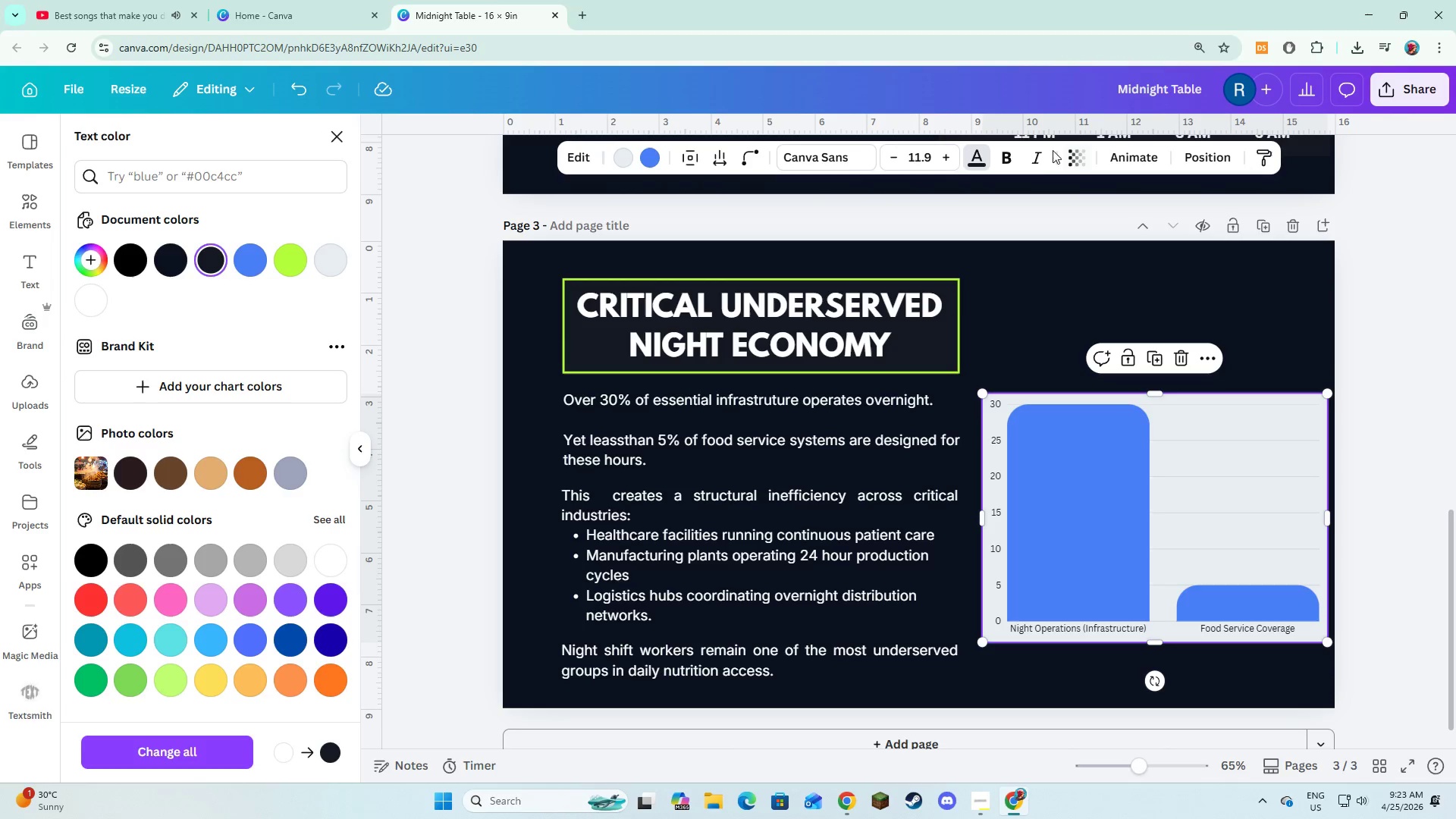 
left_click([1004, 164])
 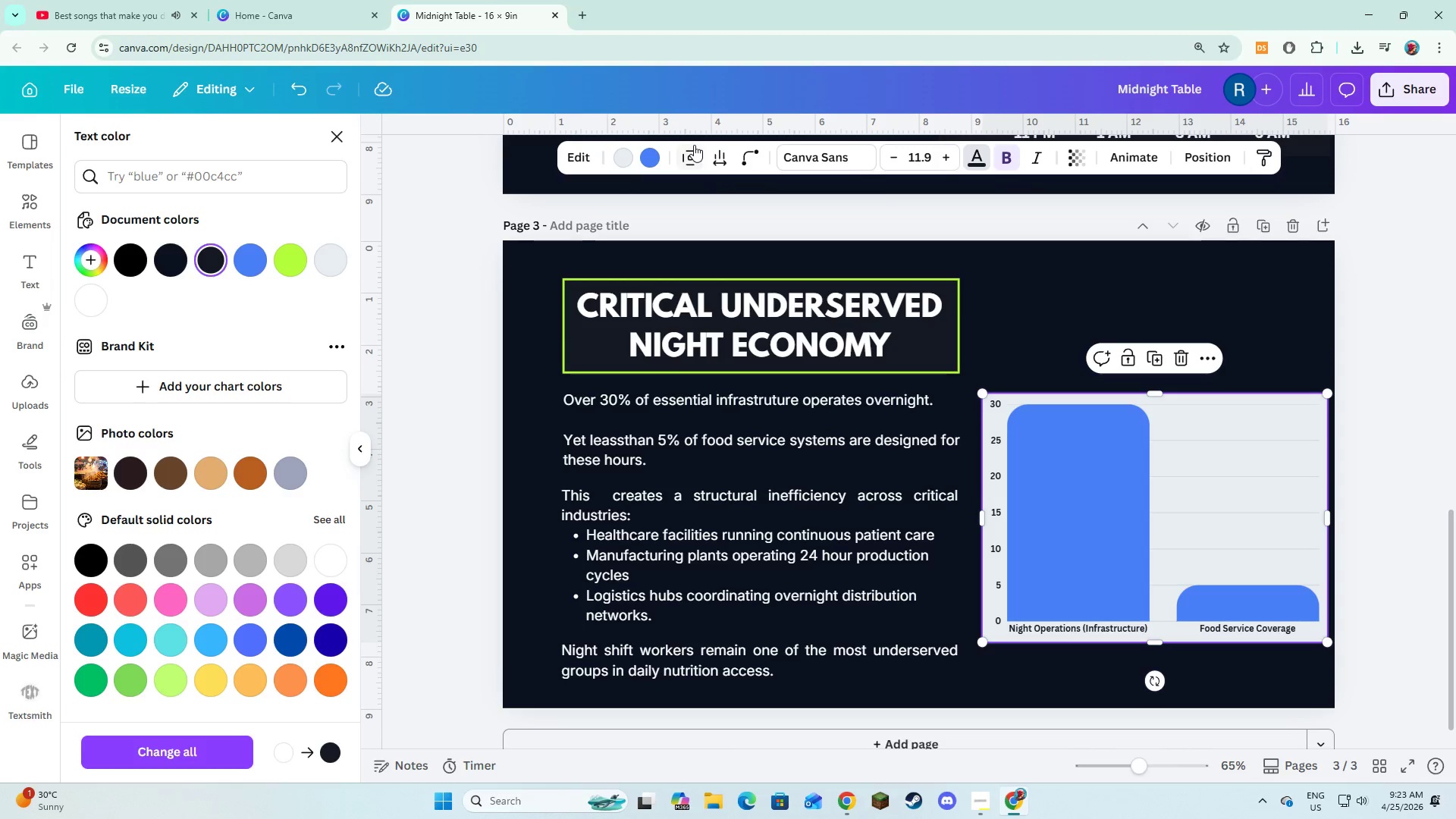 
left_click([646, 168])
 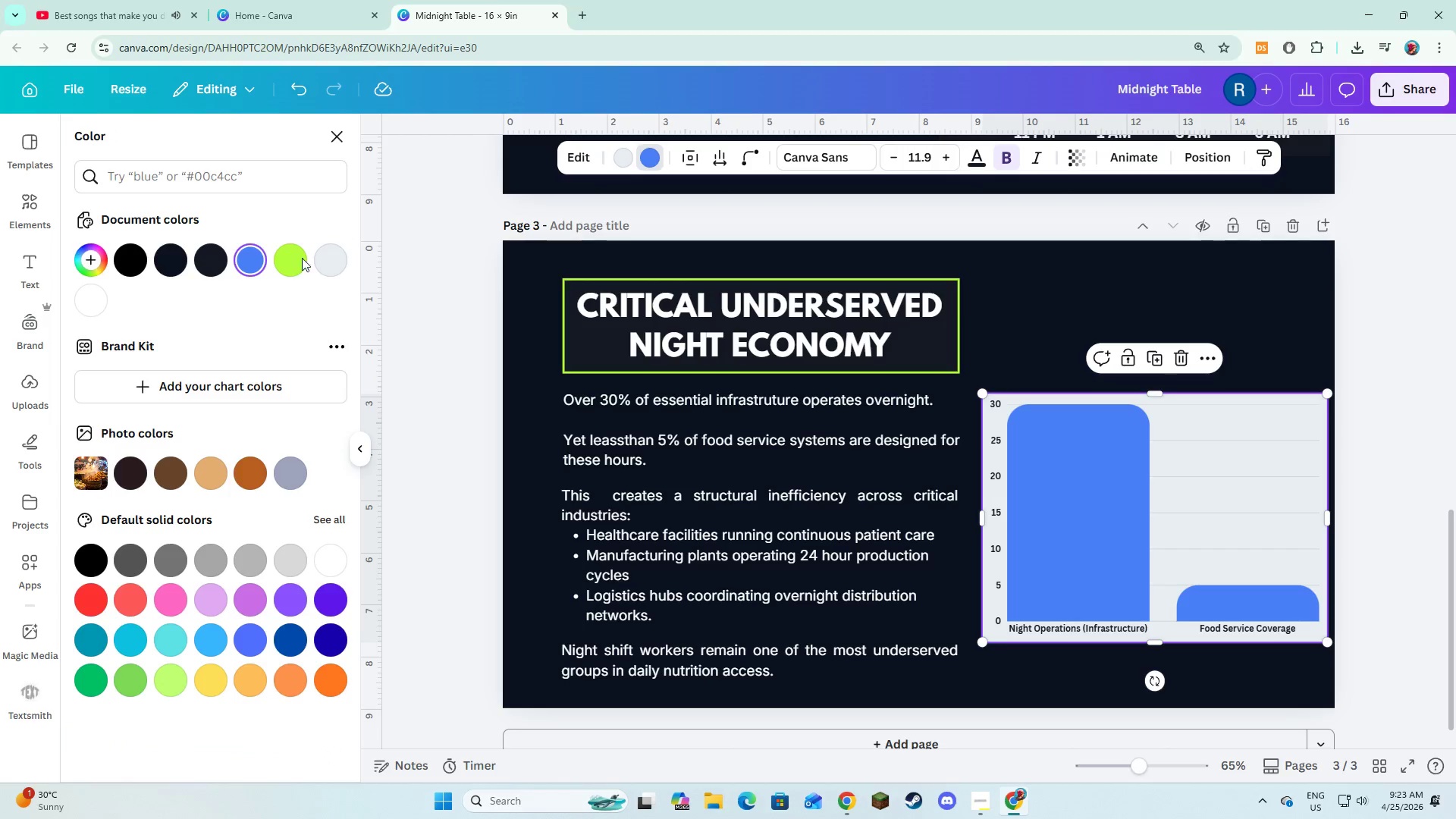 
left_click([297, 262])
 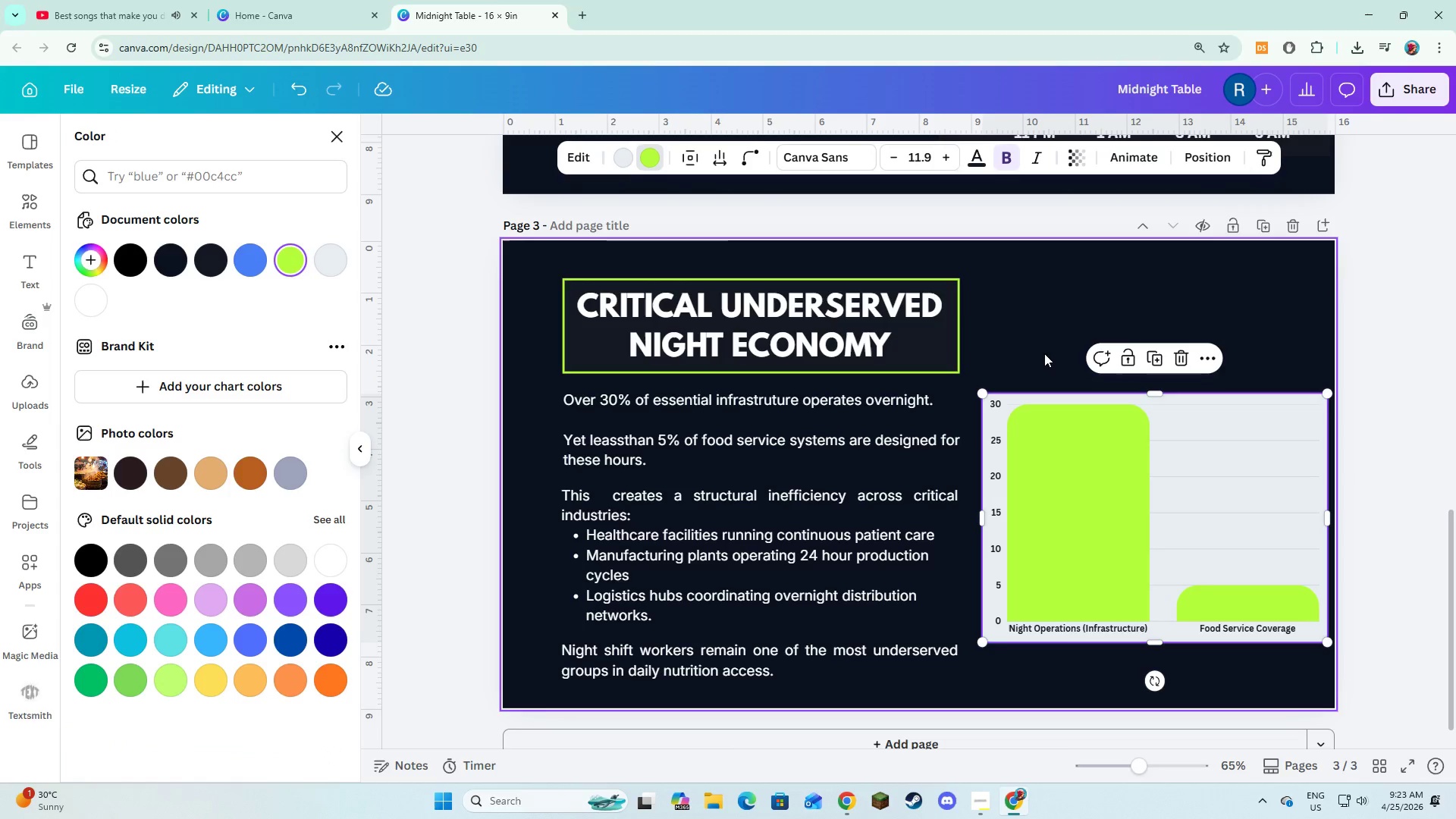 
double_click([1044, 353])
 